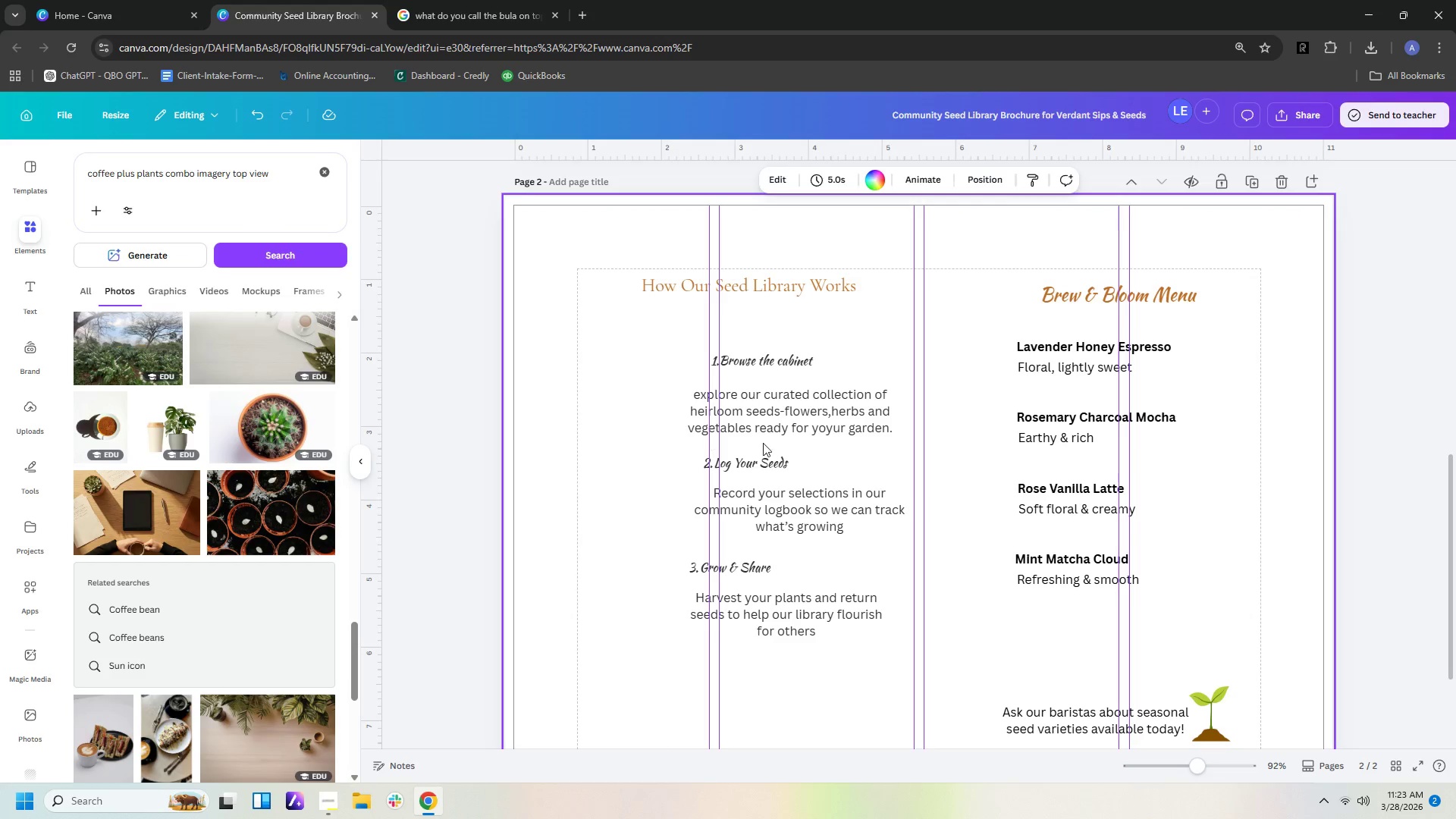 
left_click([784, 421])
 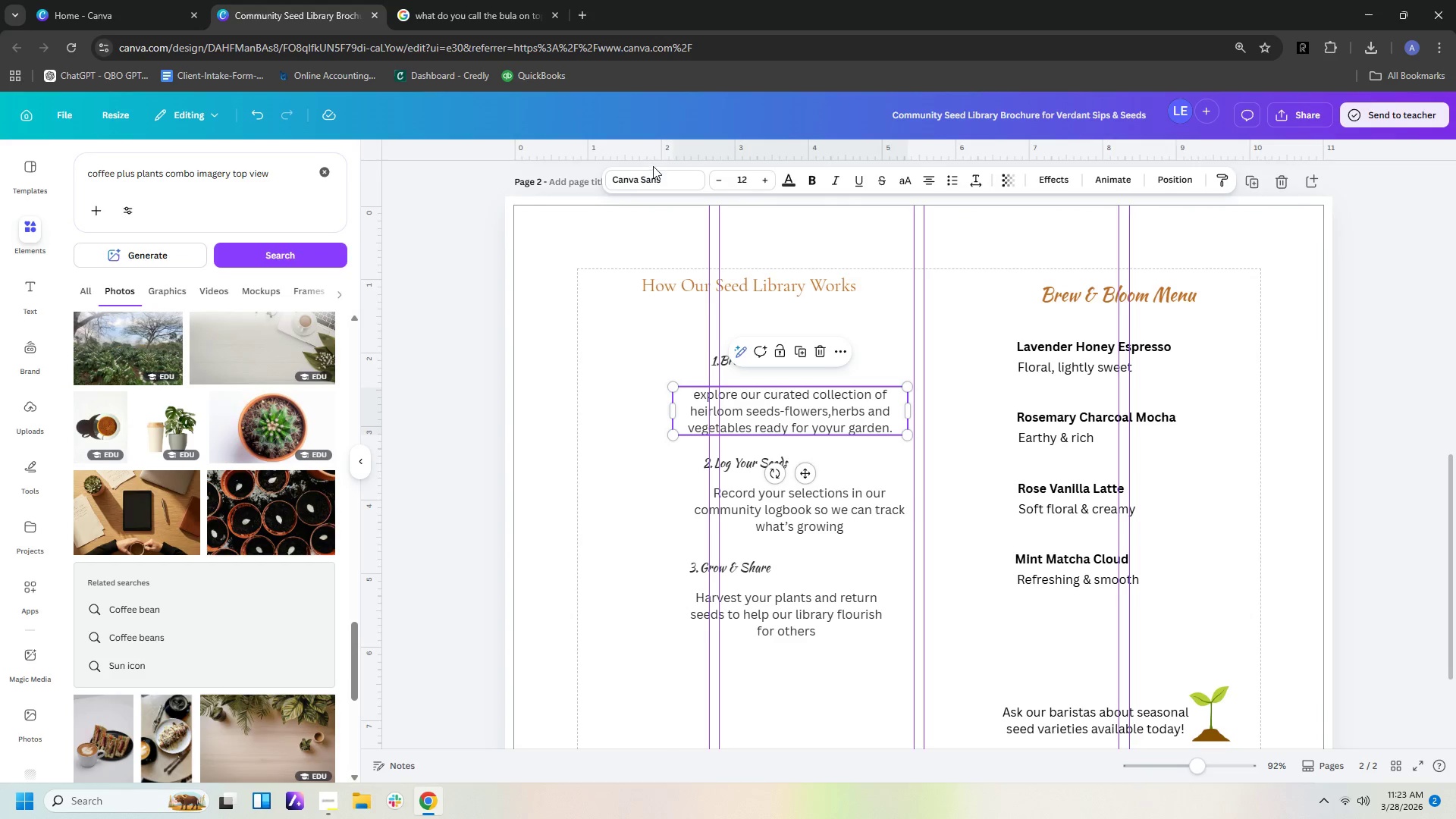 
left_click([654, 183])
 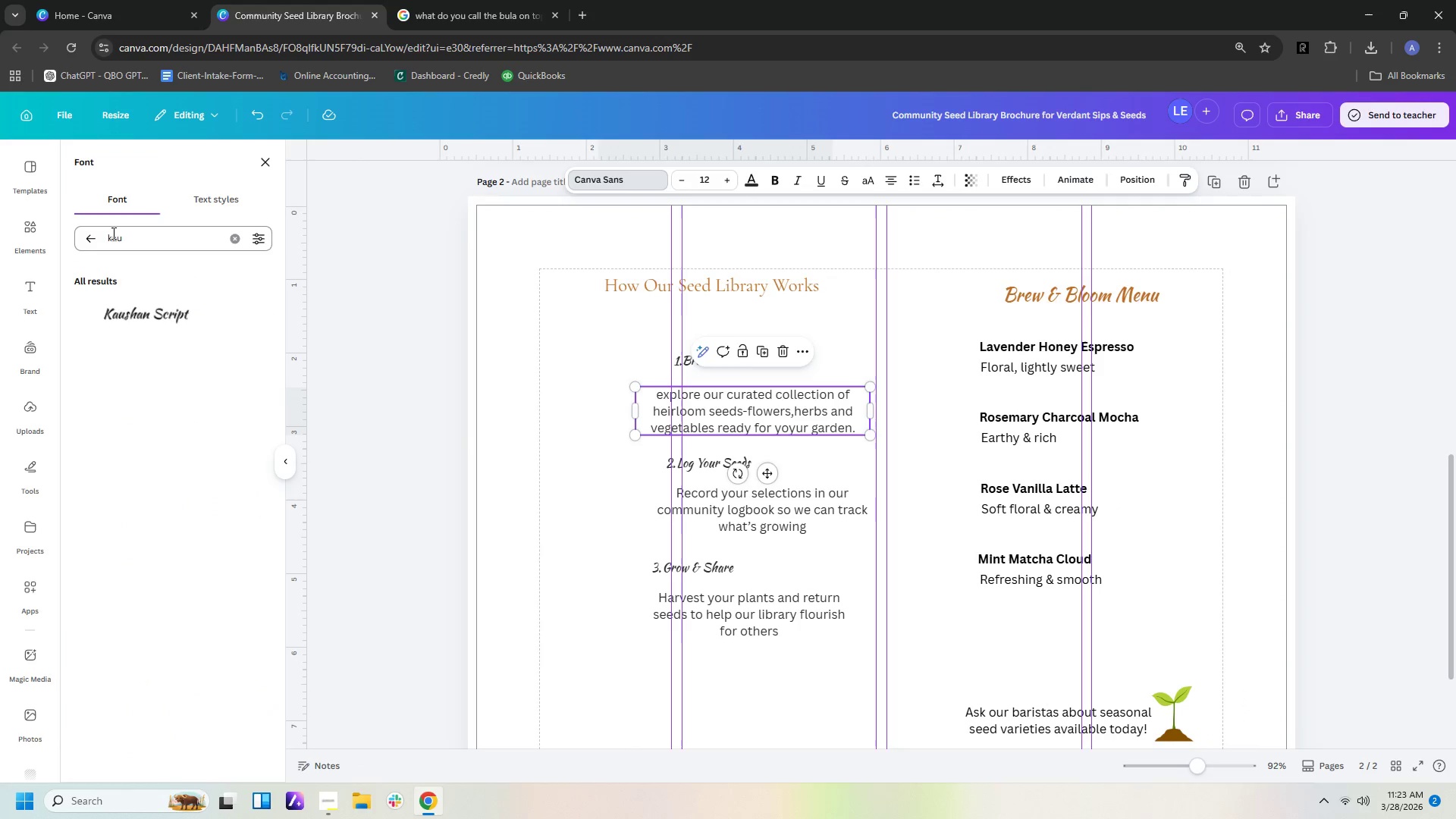 
left_click([94, 246])
 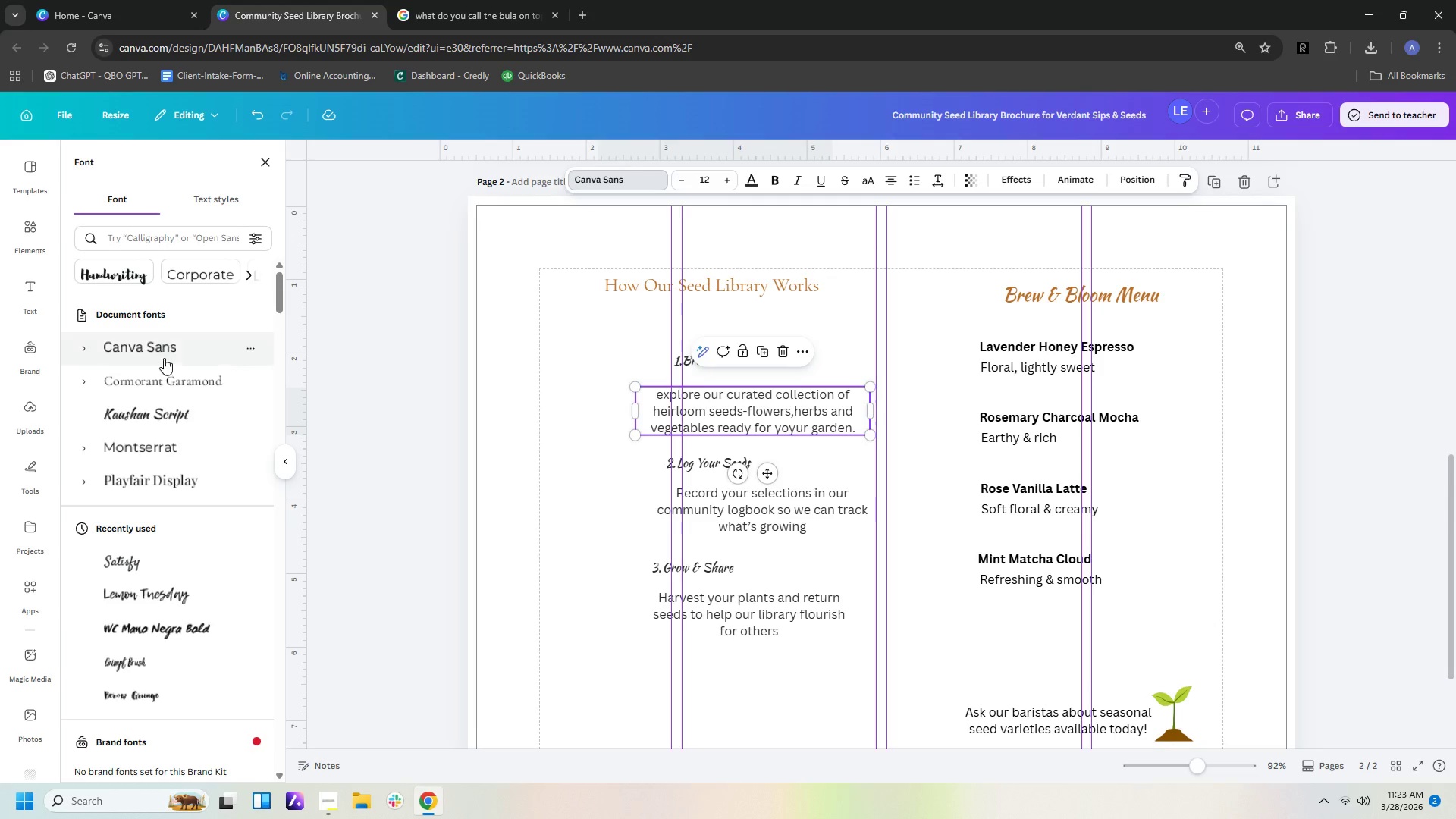 
left_click([172, 388])
 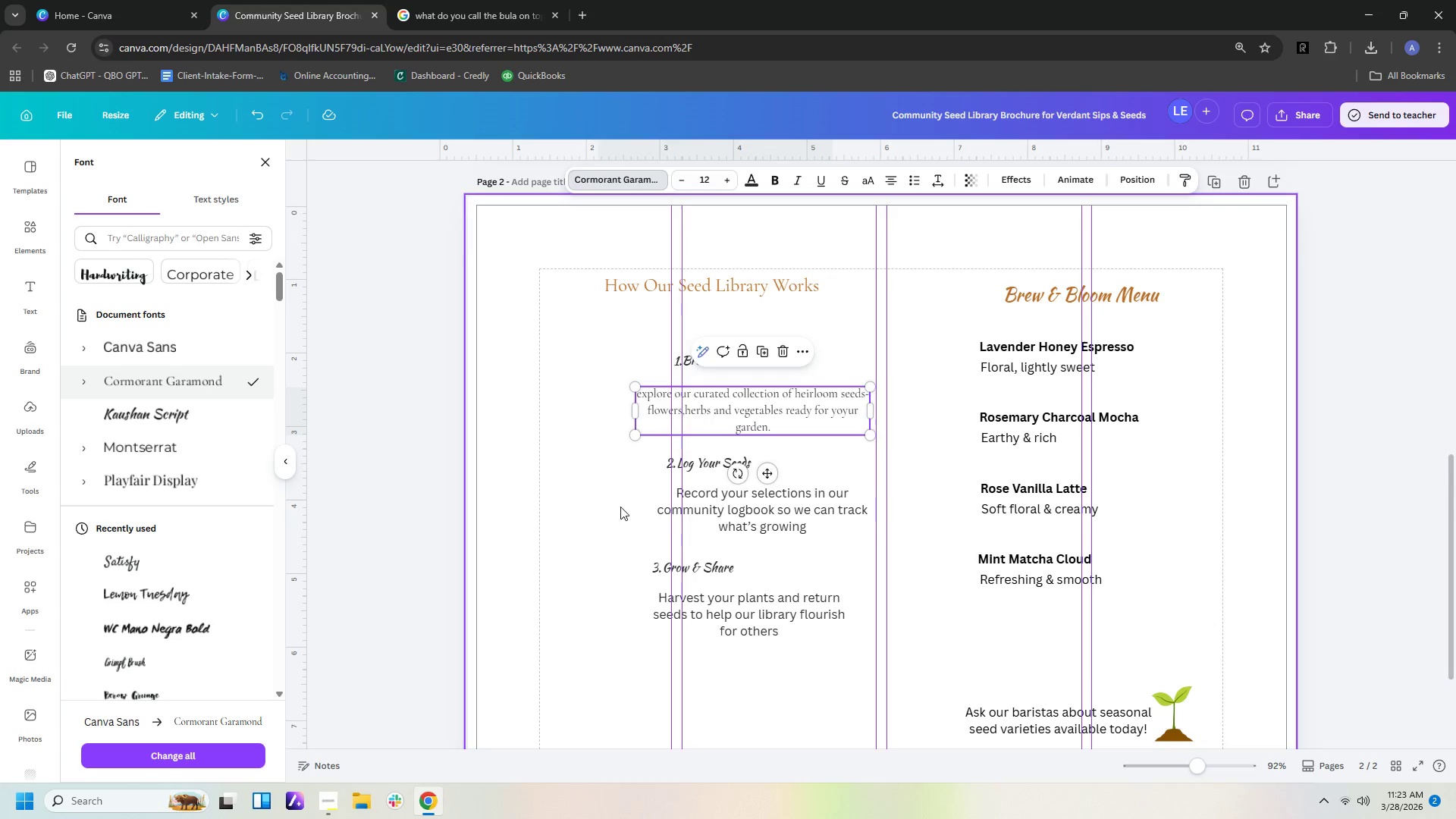 
left_click([698, 514])
 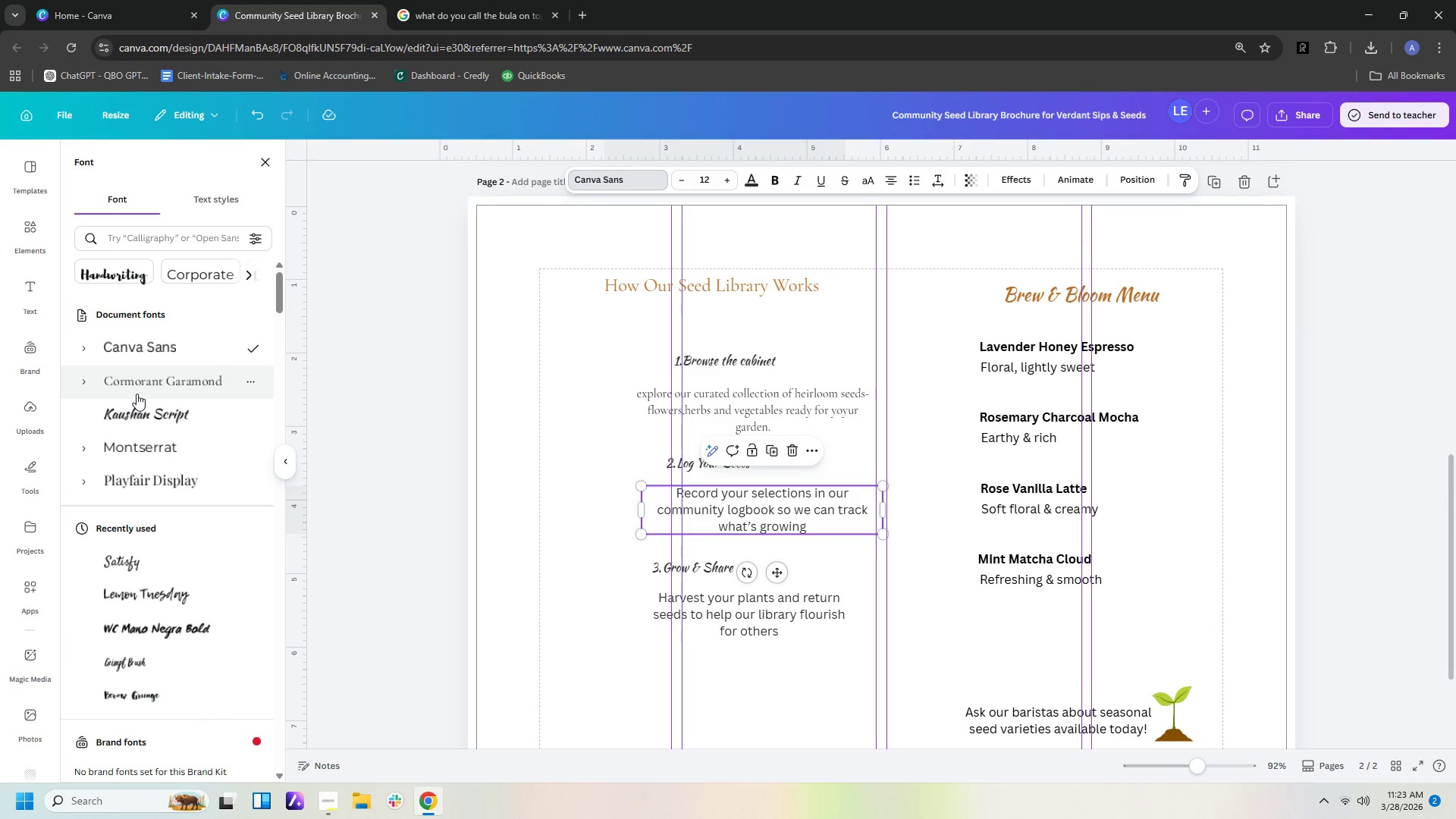 
left_click([137, 393])
 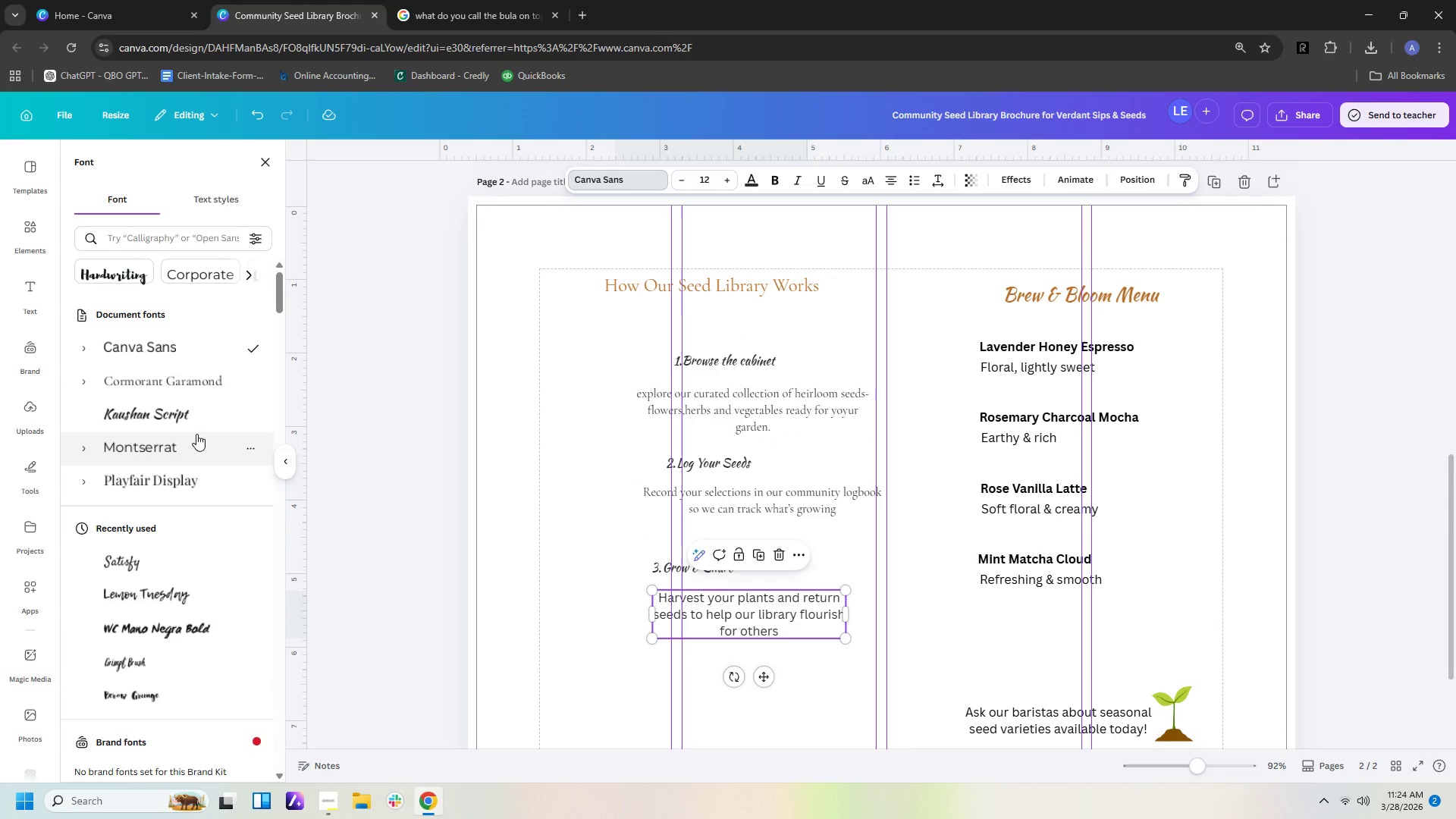 
left_click([192, 388])
 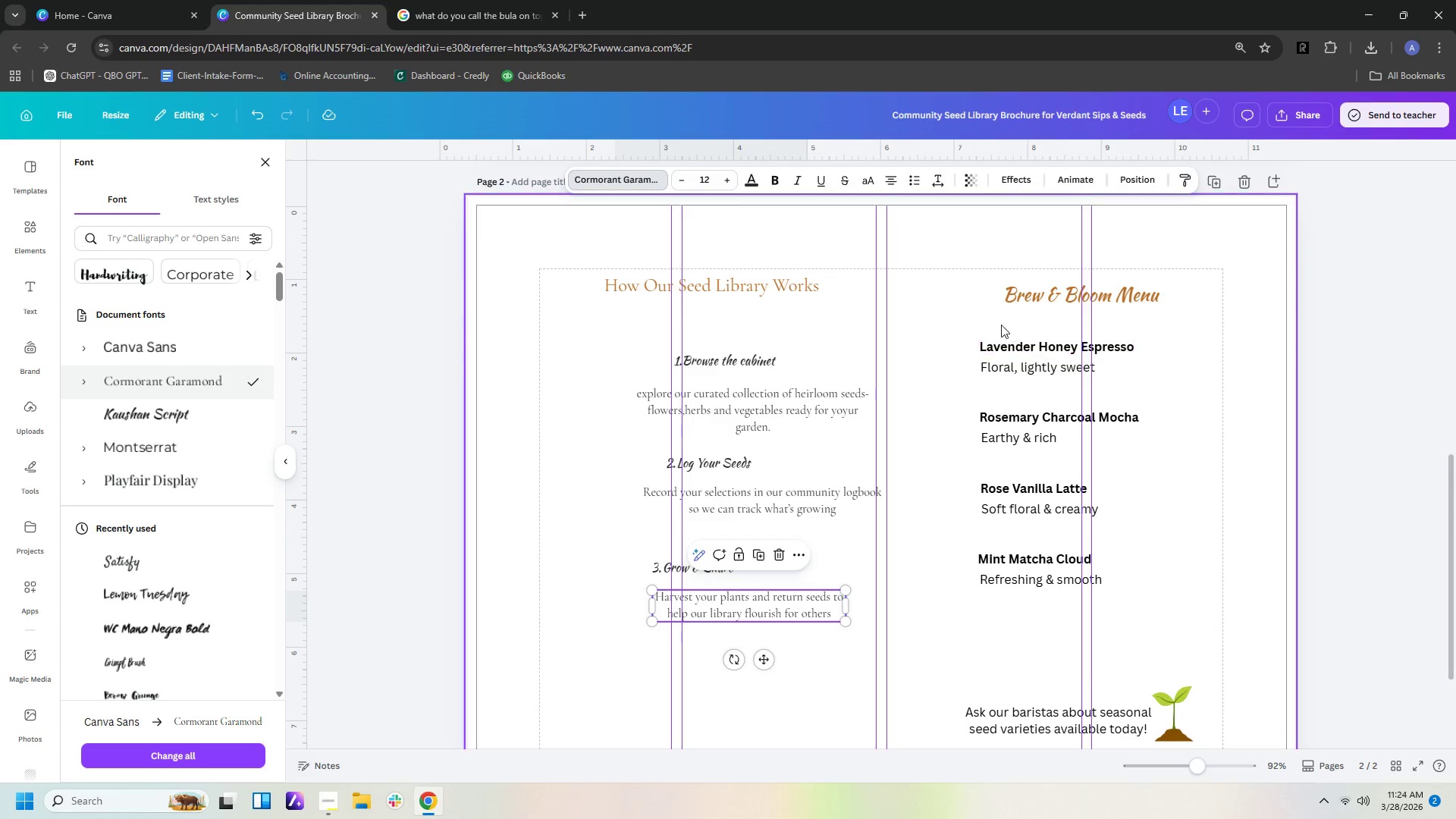 
left_click_drag(start_coordinate=[956, 327], to_coordinate=[1147, 626])
 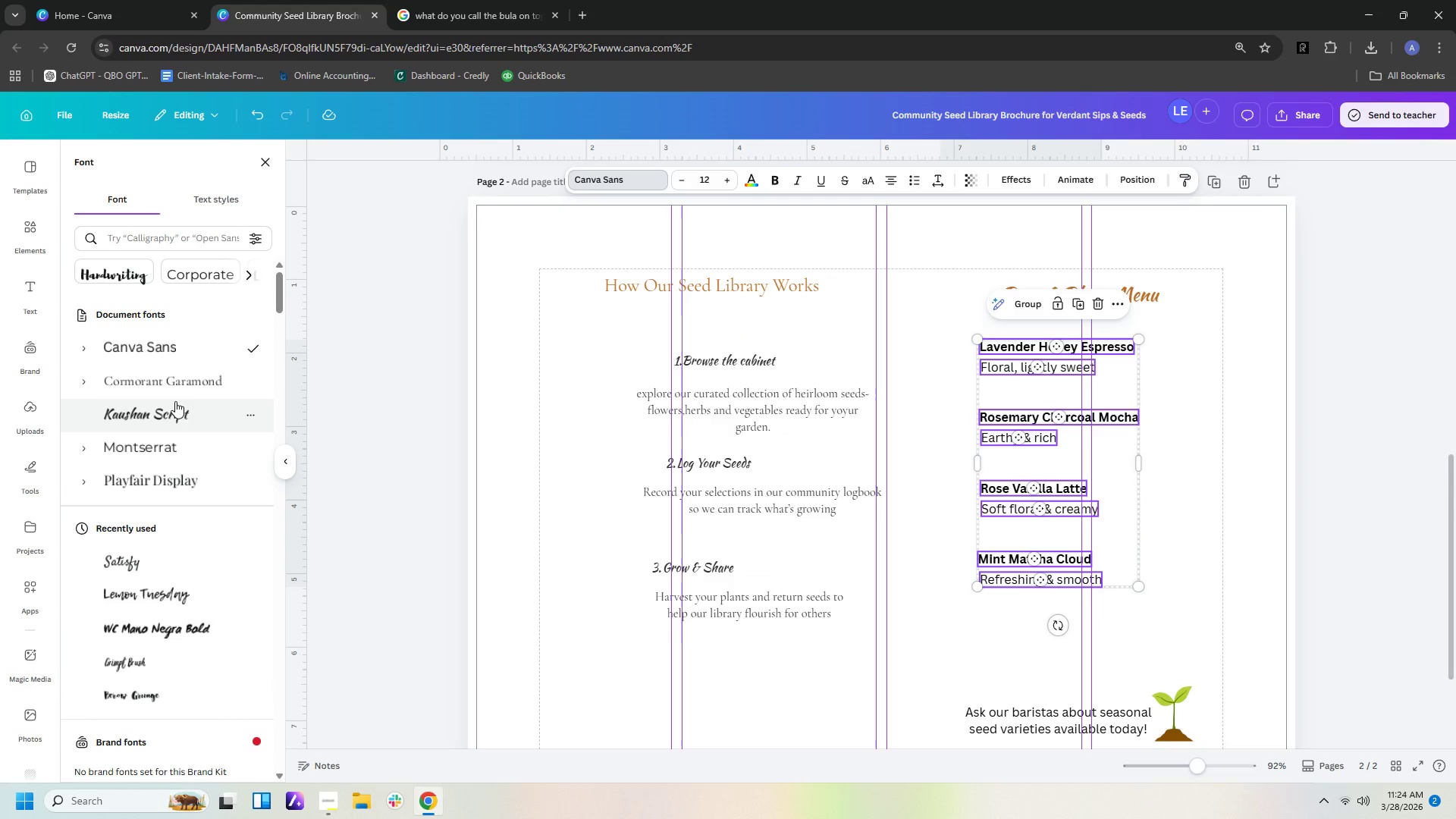 
left_click([176, 380])
 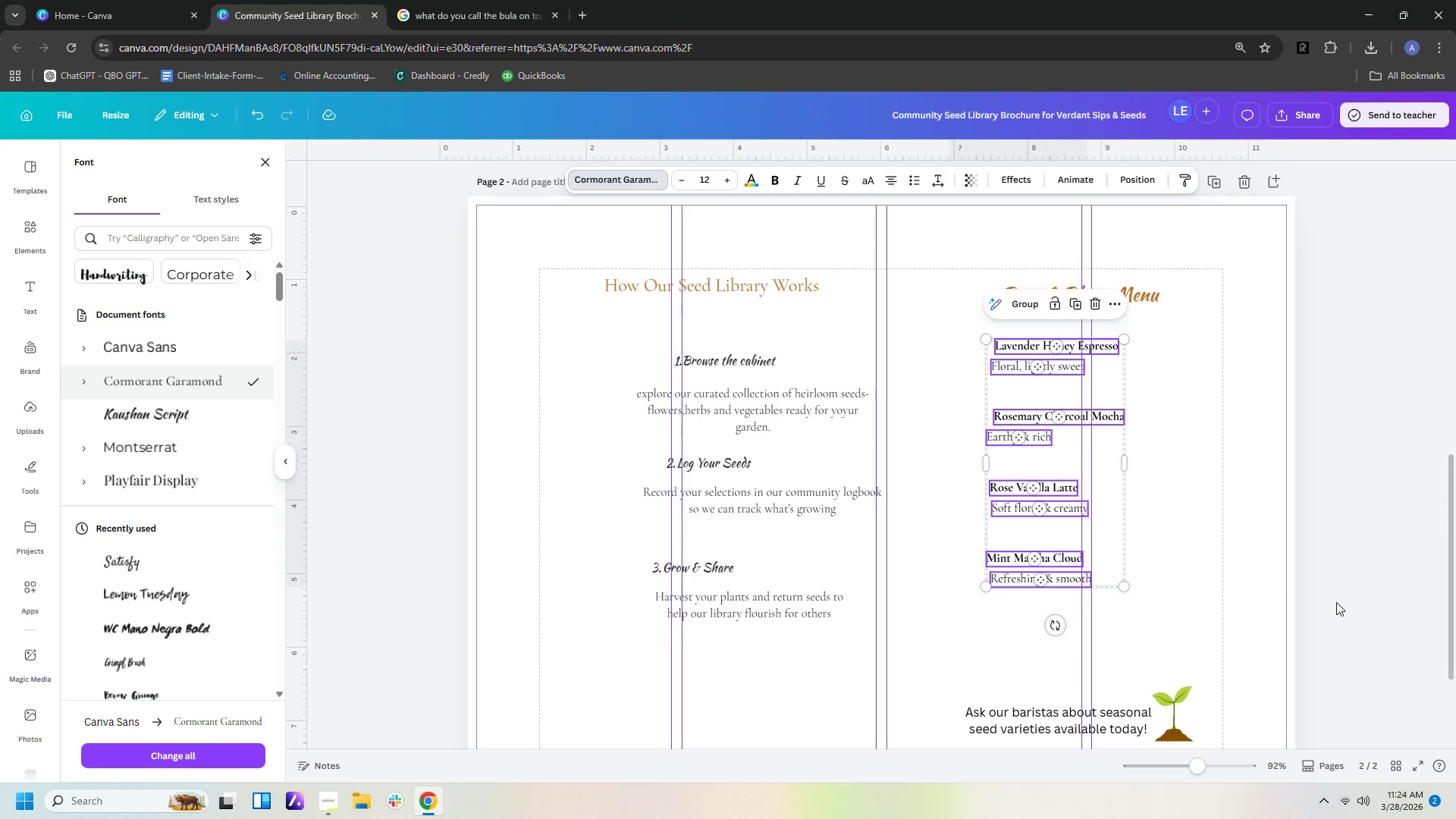 
left_click([1238, 562])
 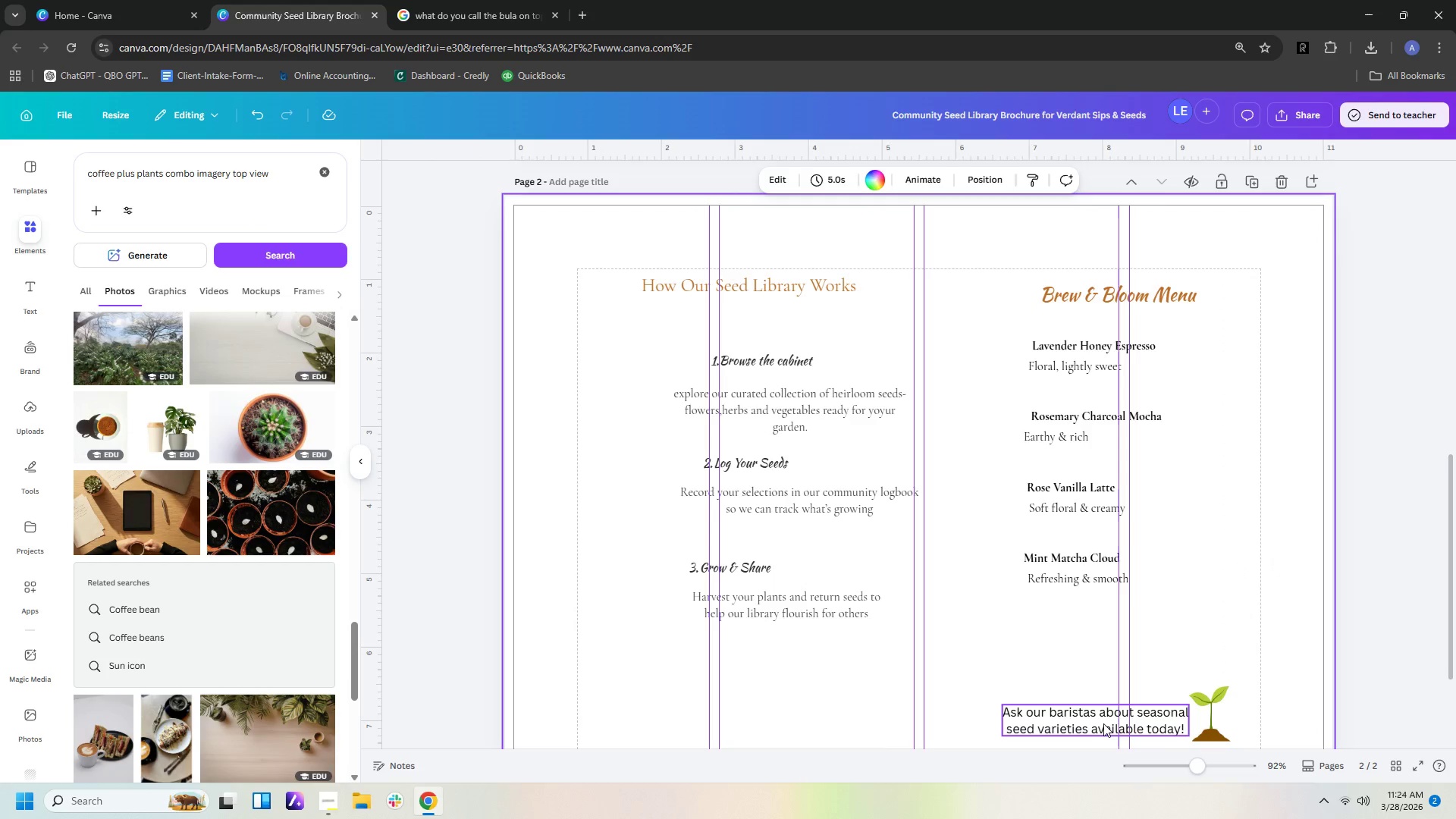 
left_click([1093, 726])
 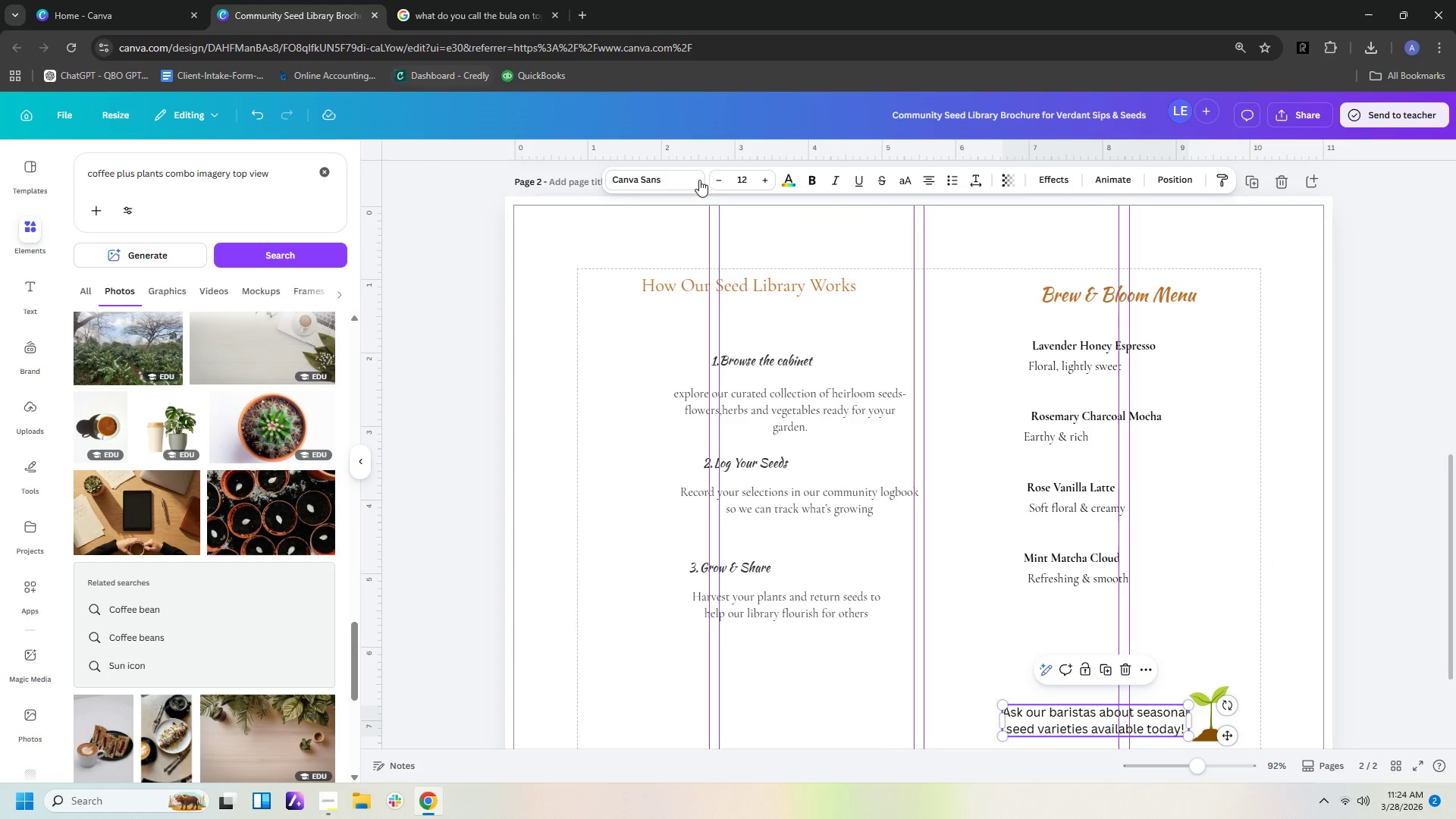 
left_click([678, 181])
 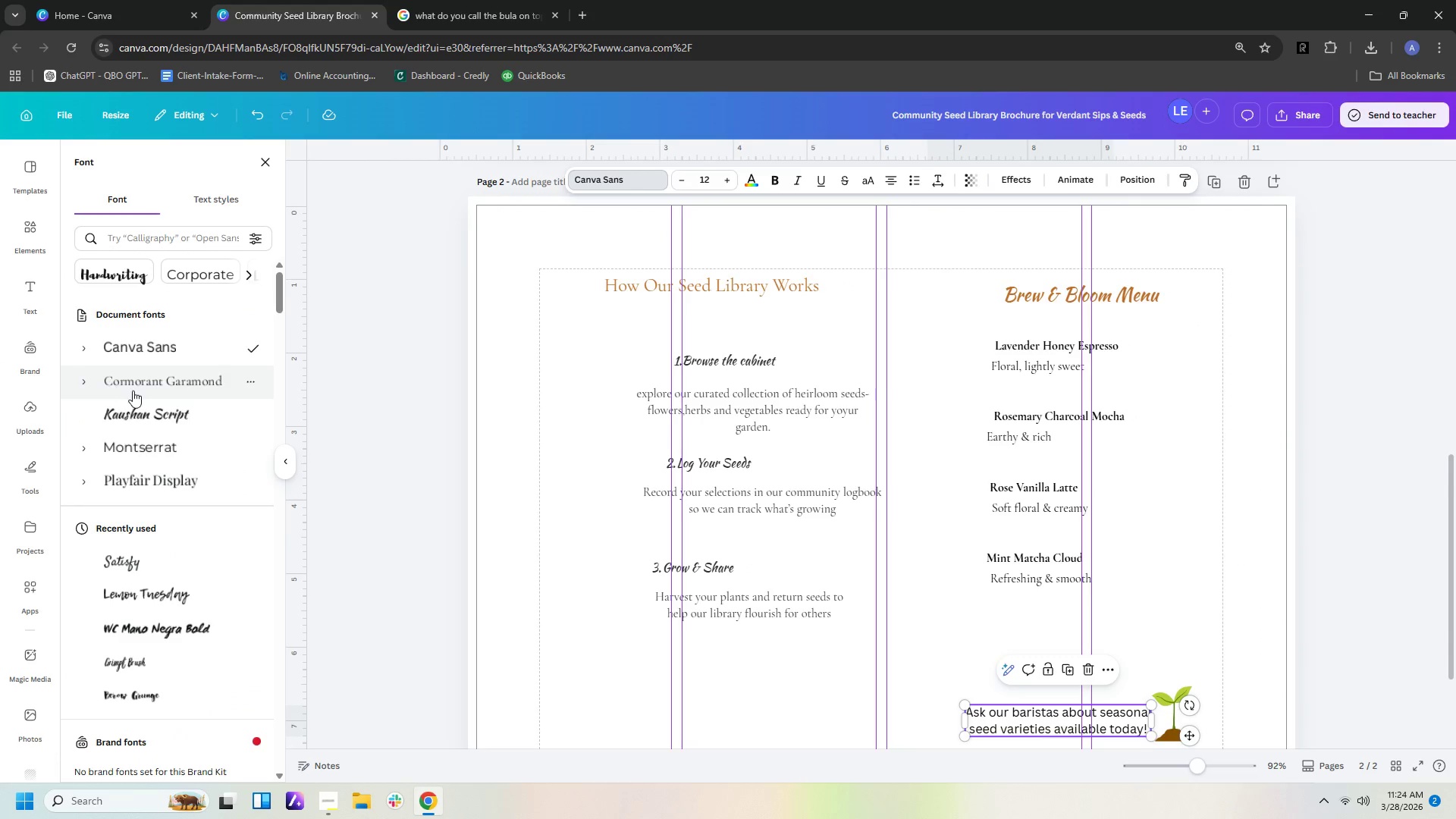 
left_click([136, 392])
 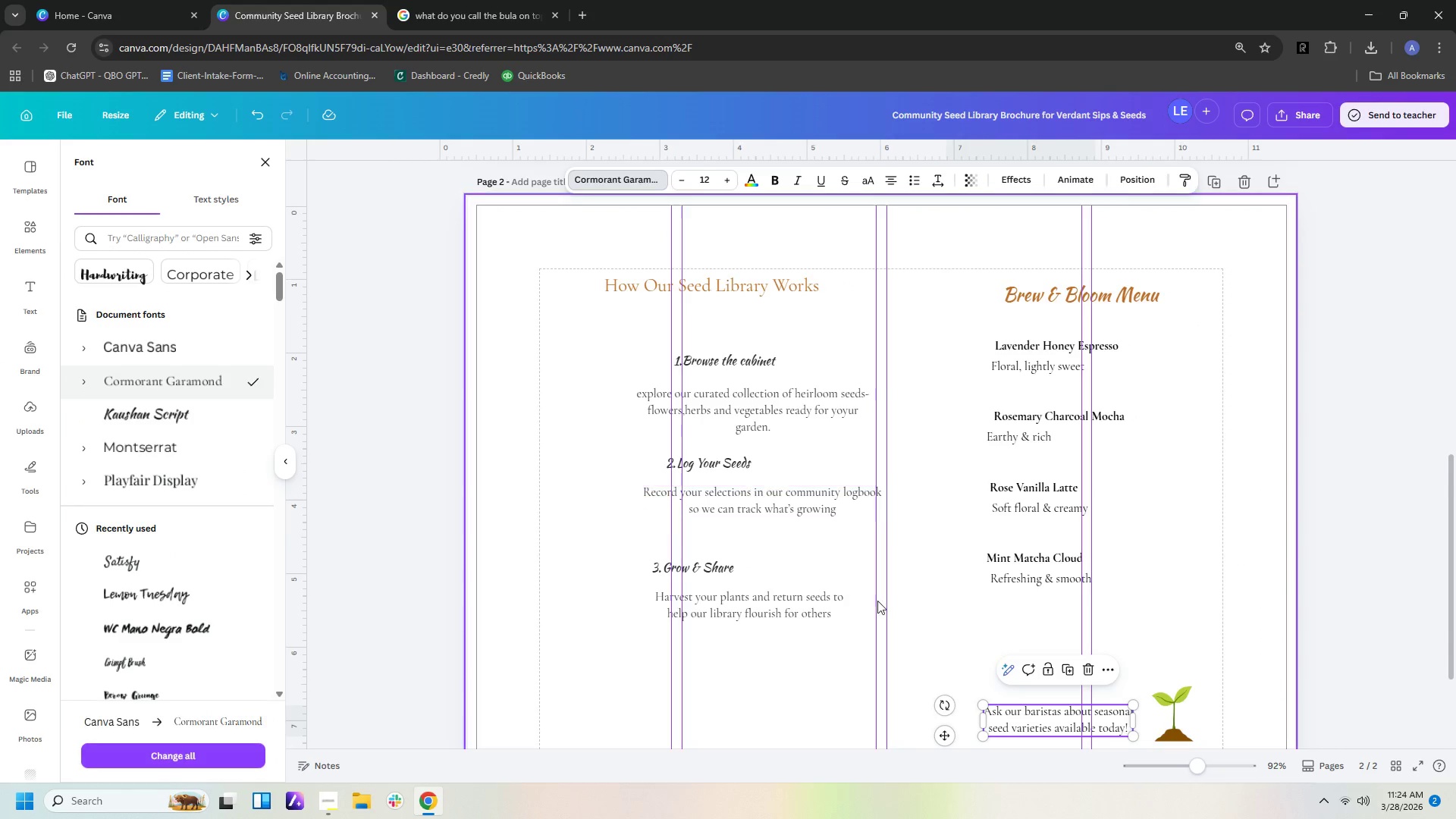 
left_click([883, 605])
 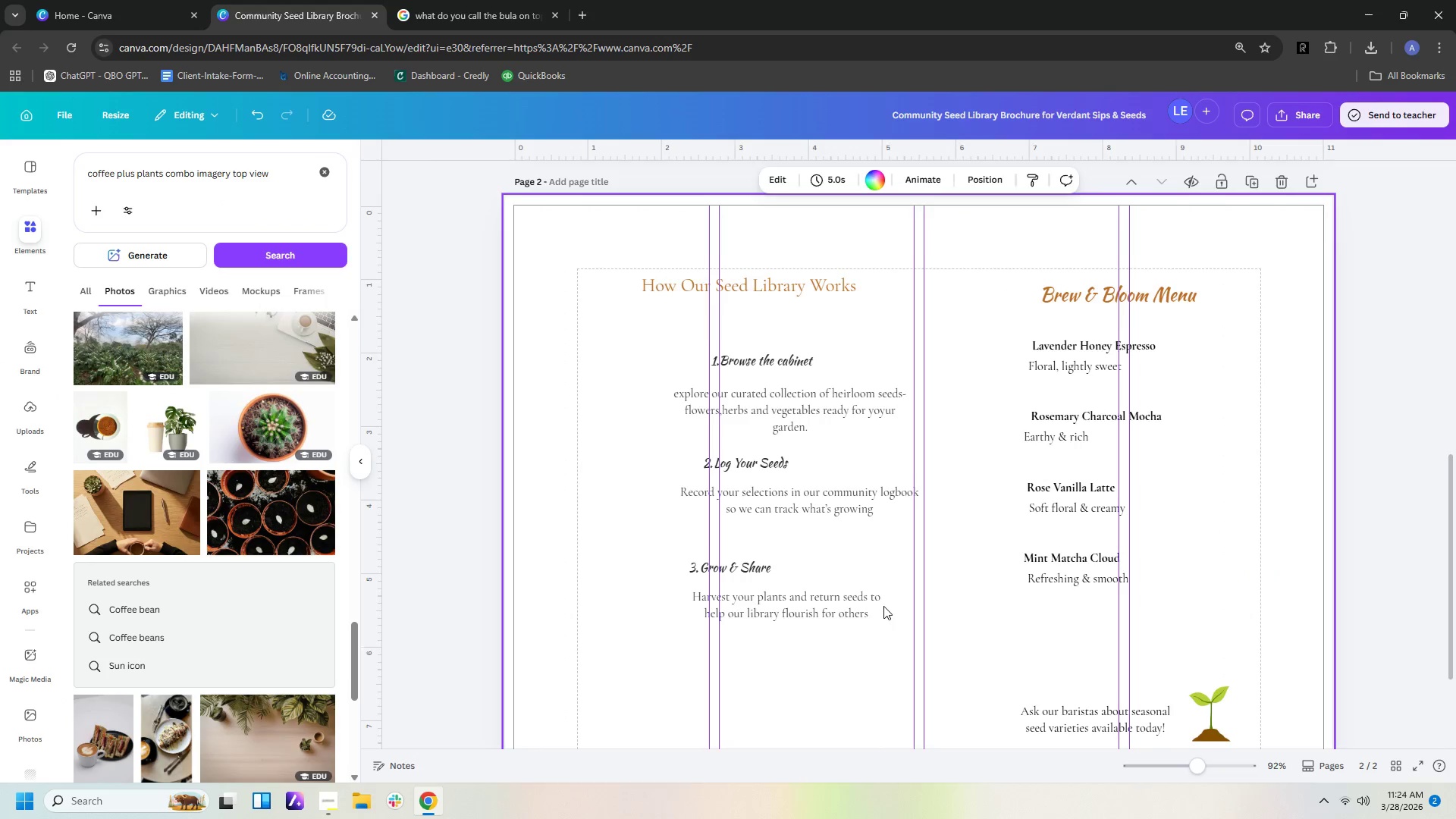 
scroll: coordinate [883, 606], scroll_direction: down, amount: 2.0
 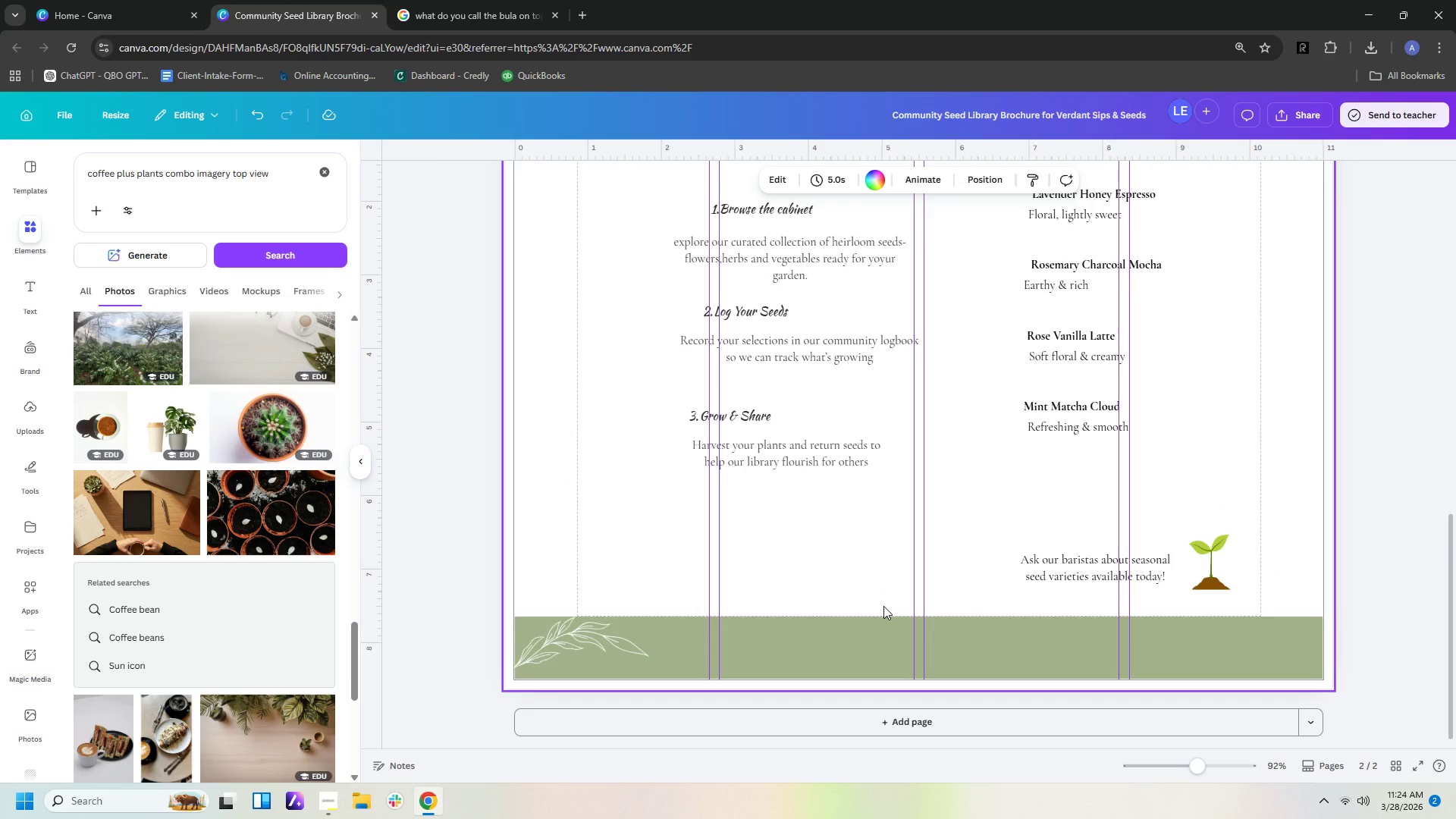 
scroll: coordinate [883, 606], scroll_direction: up, amount: 2.0
 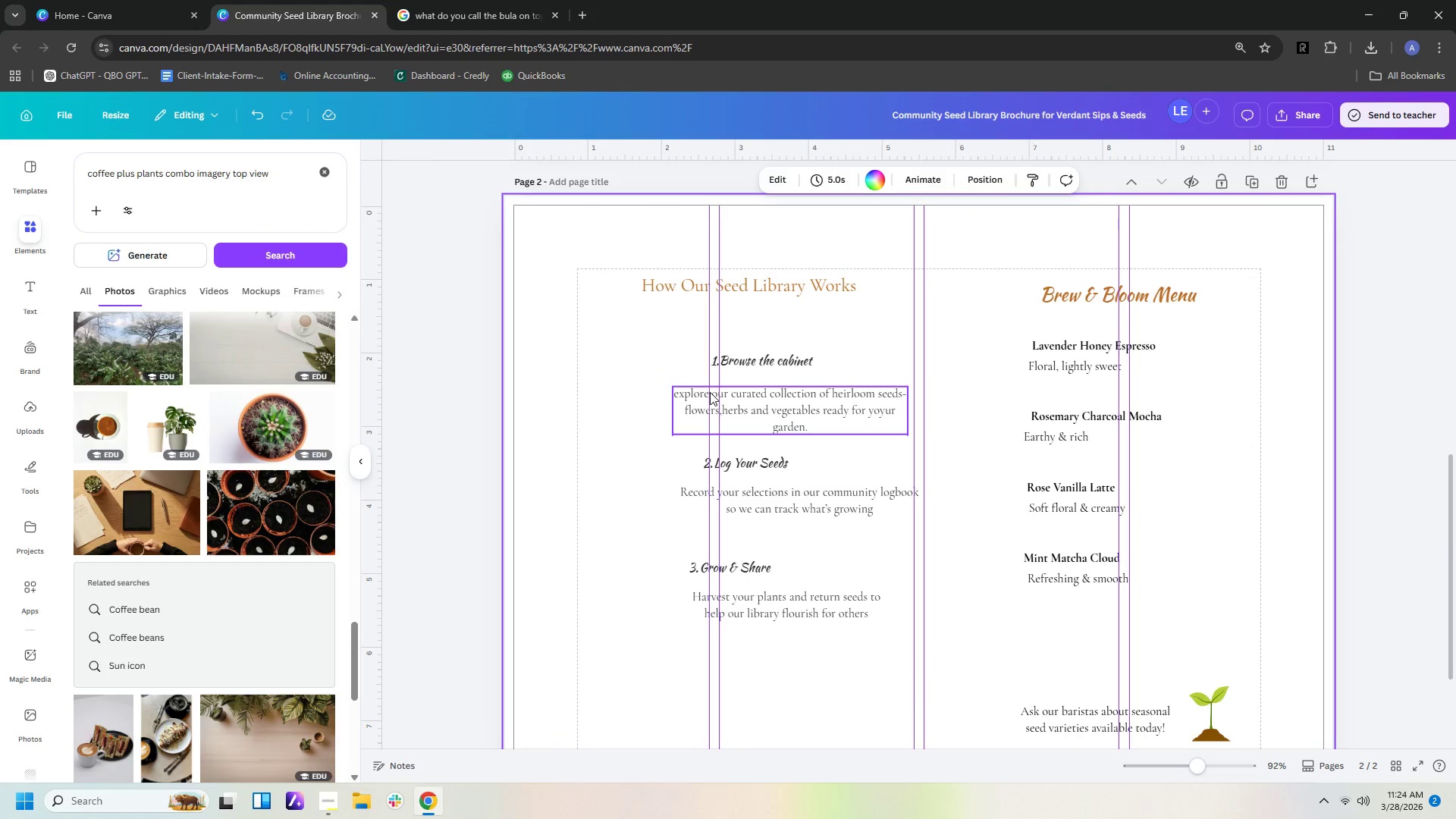 
left_click([770, 404])
 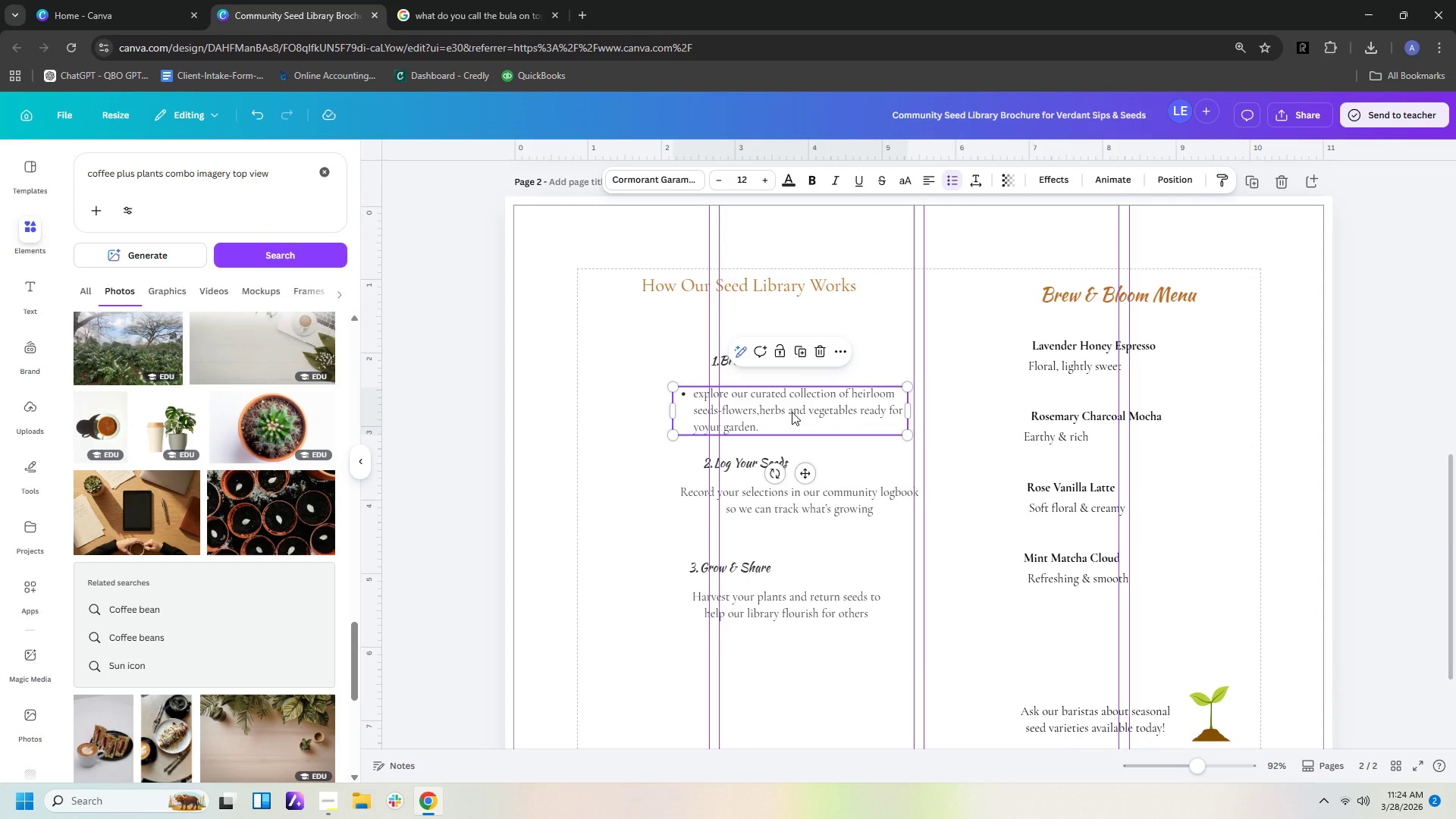 
left_click([947, 187])
 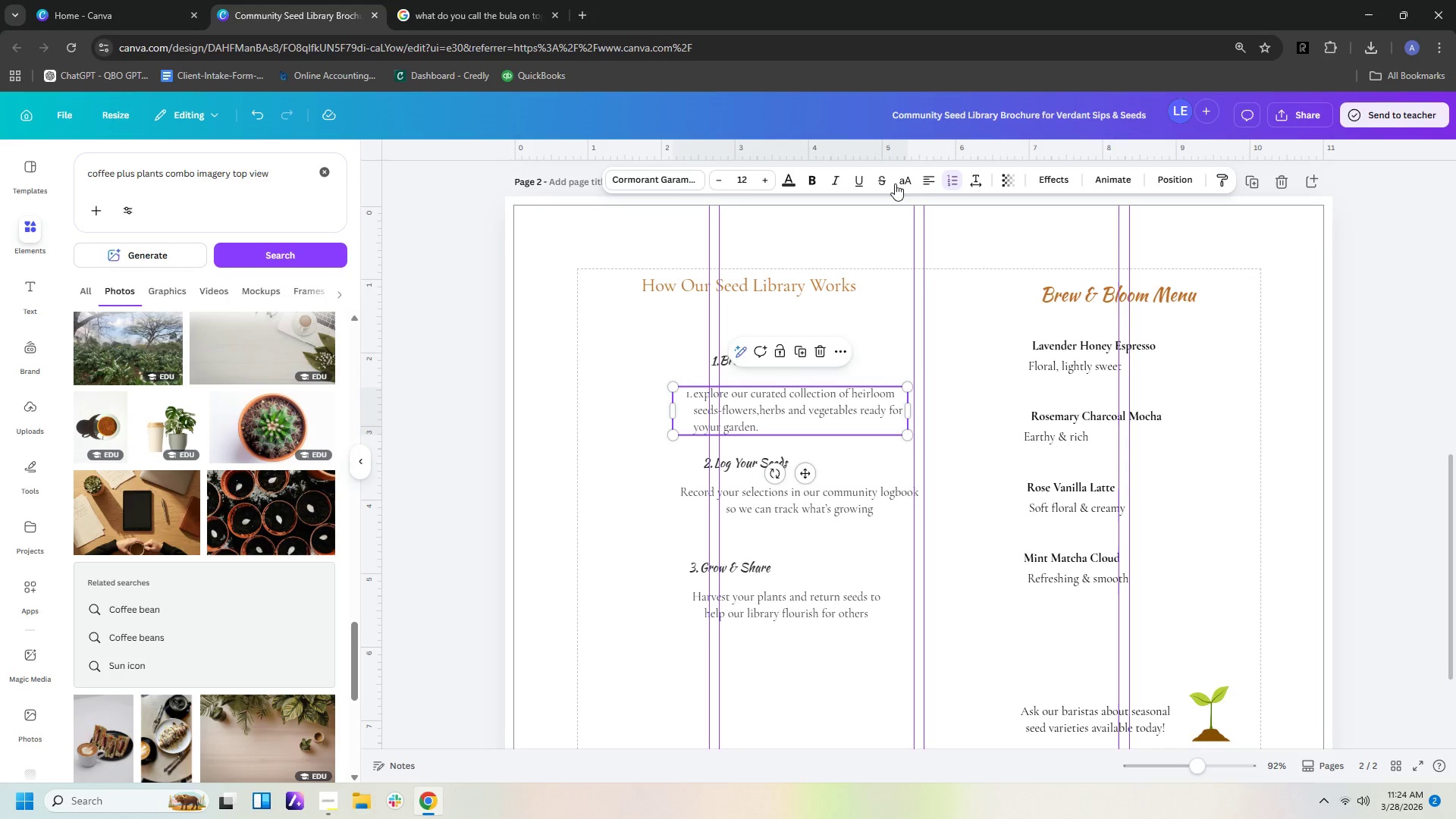 
mouse_move([943, 184])
 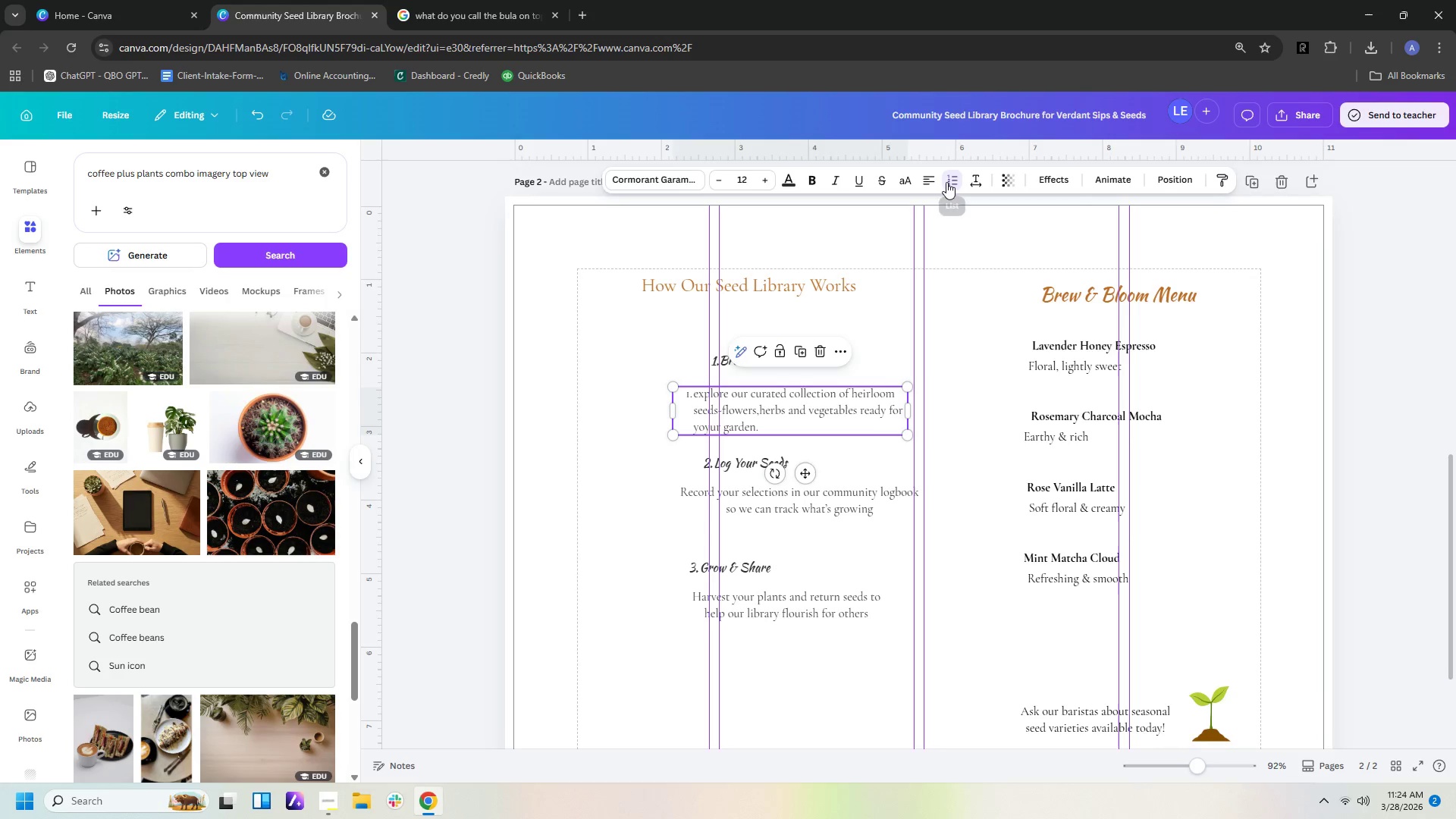 
left_click([946, 182])
 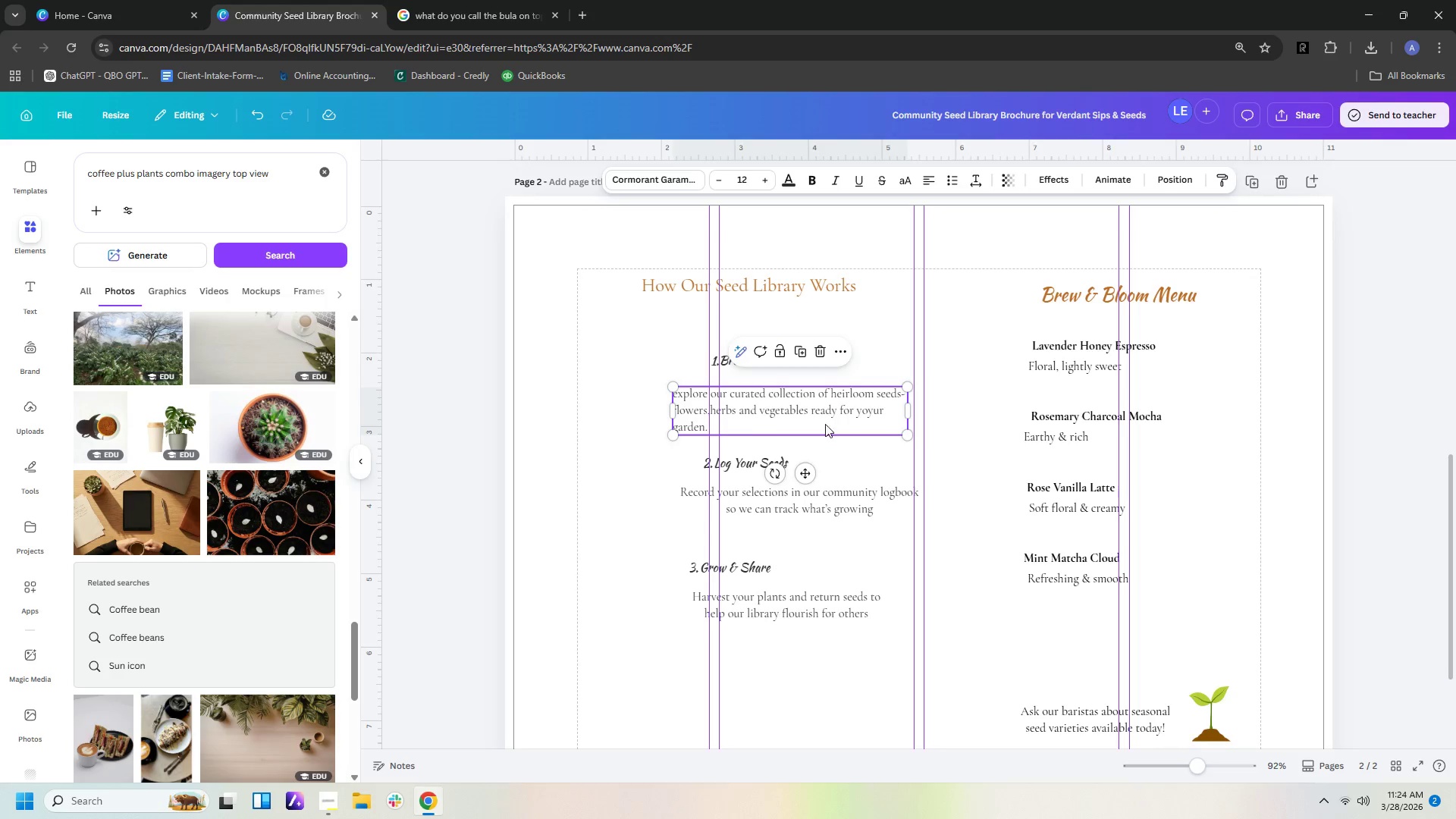 
left_click([683, 393])
 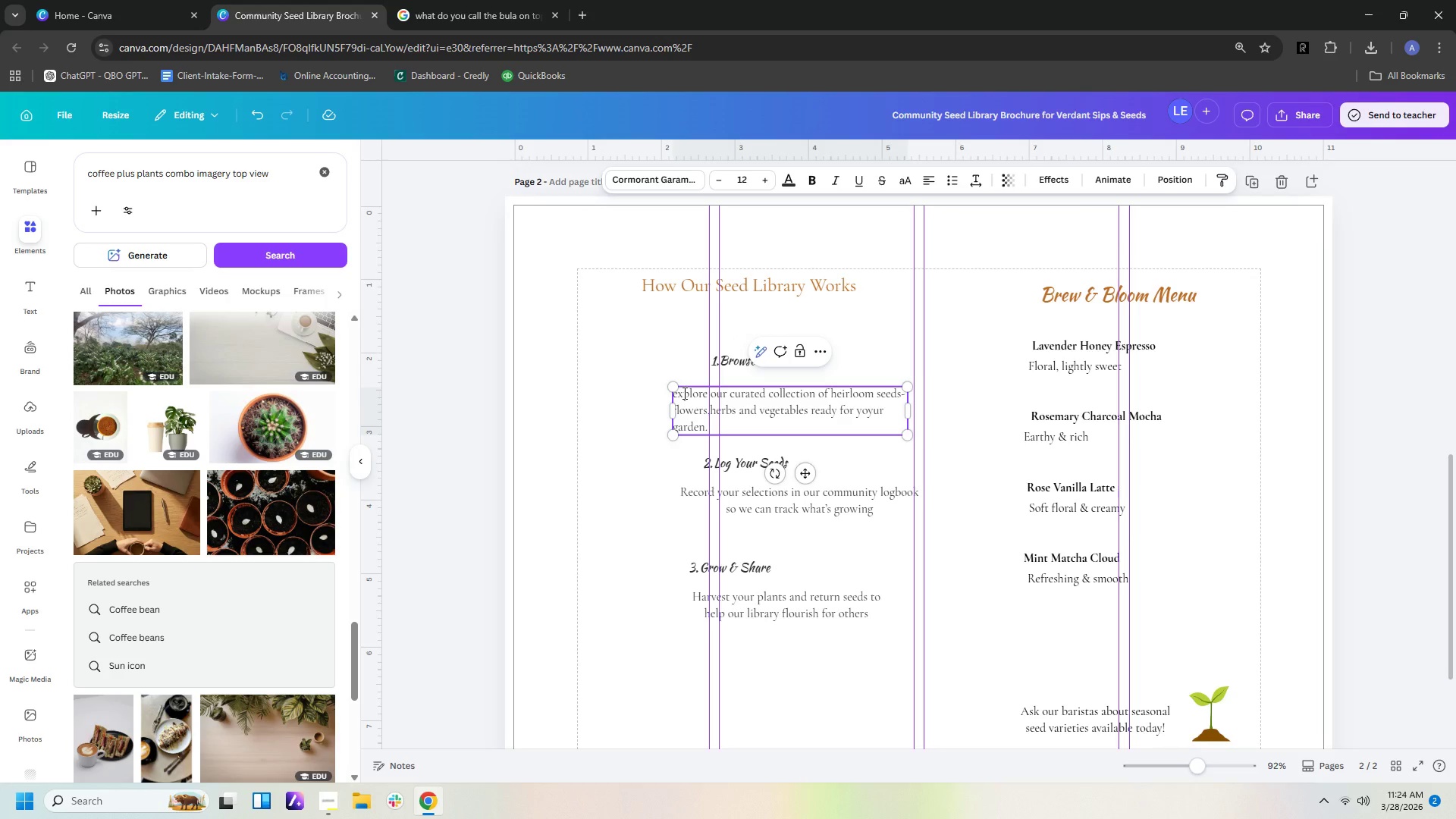 
key(ArrowLeft)
 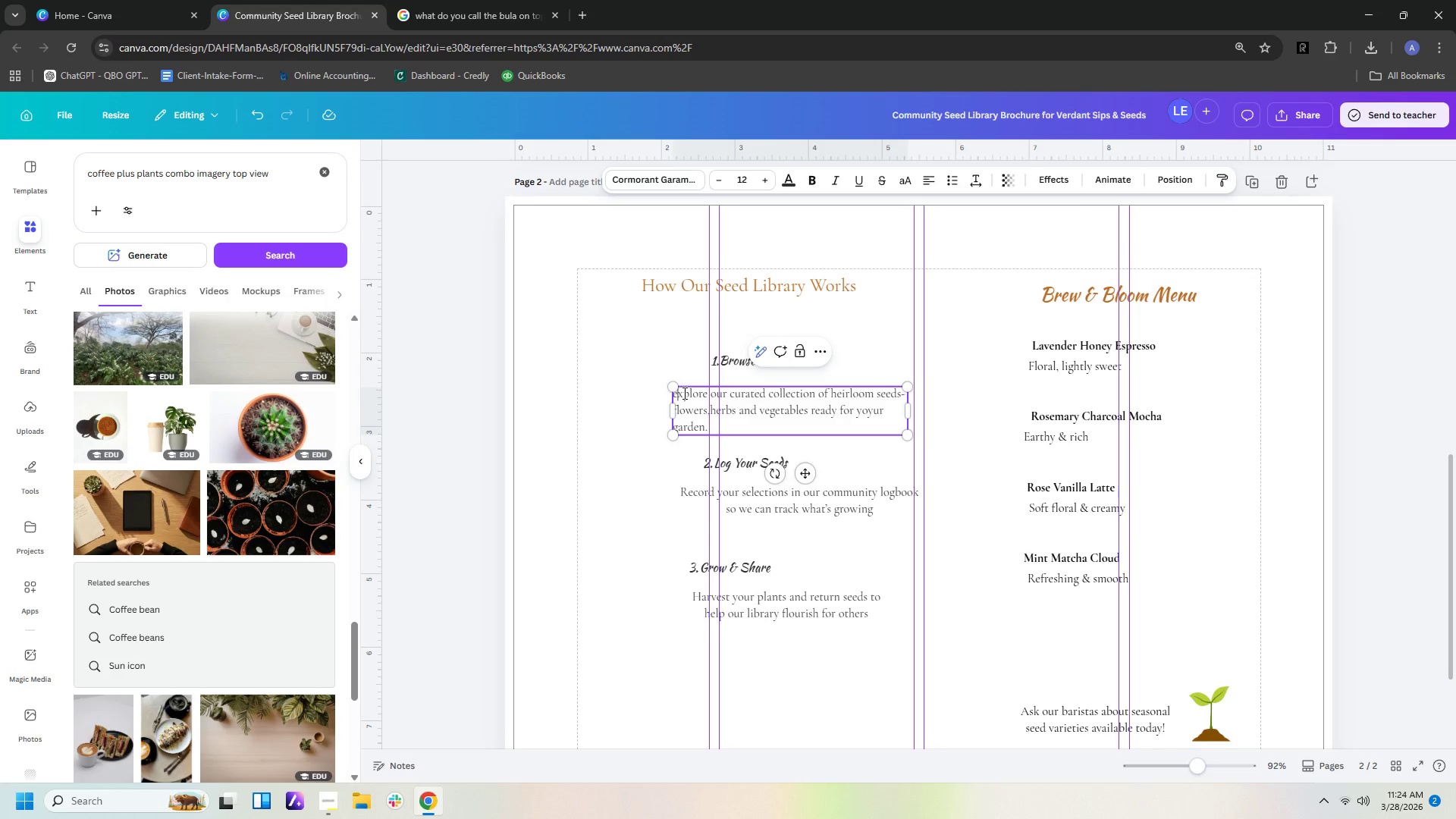 
key(Backspace)
 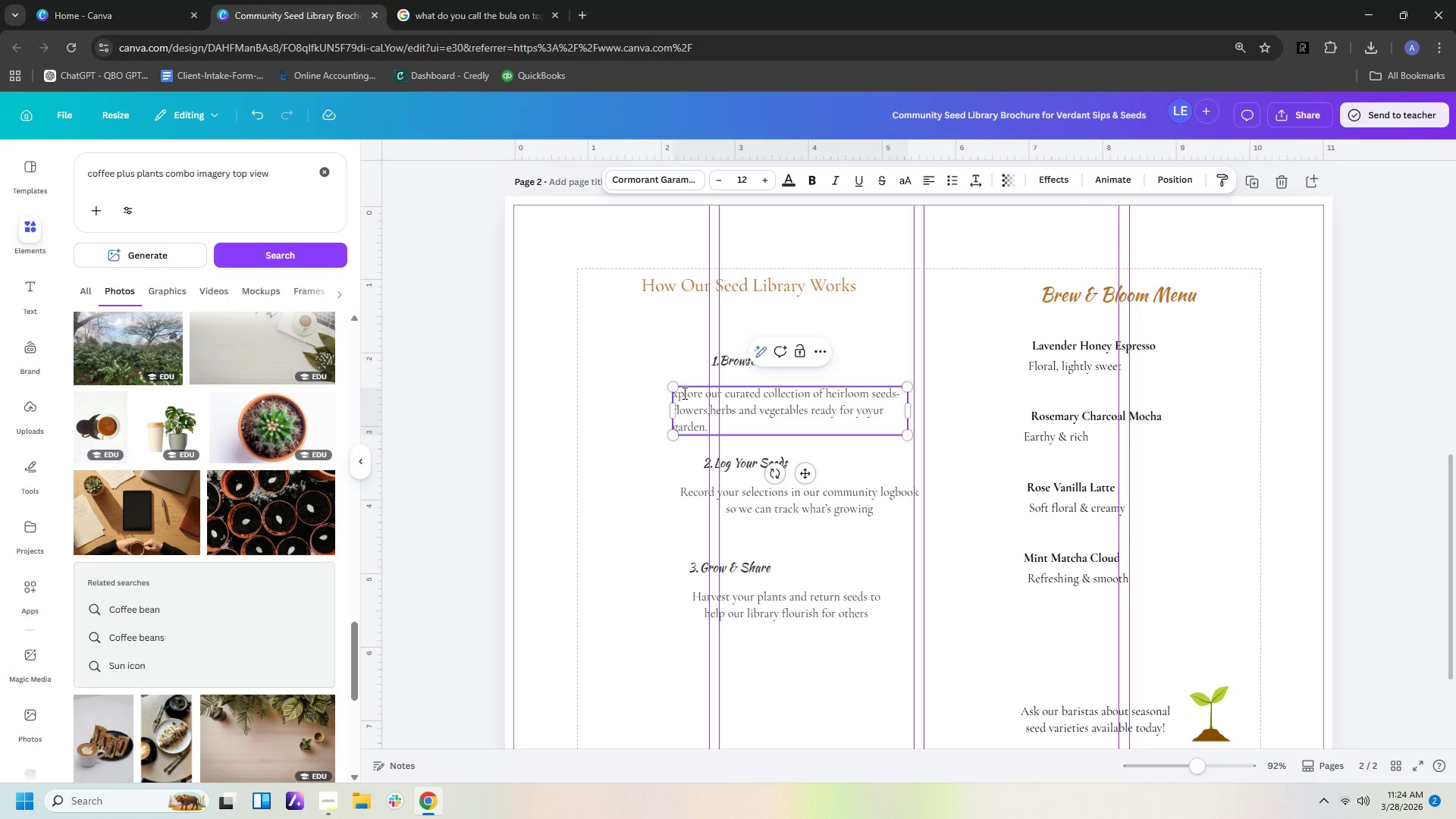 
key(Shift+E)
 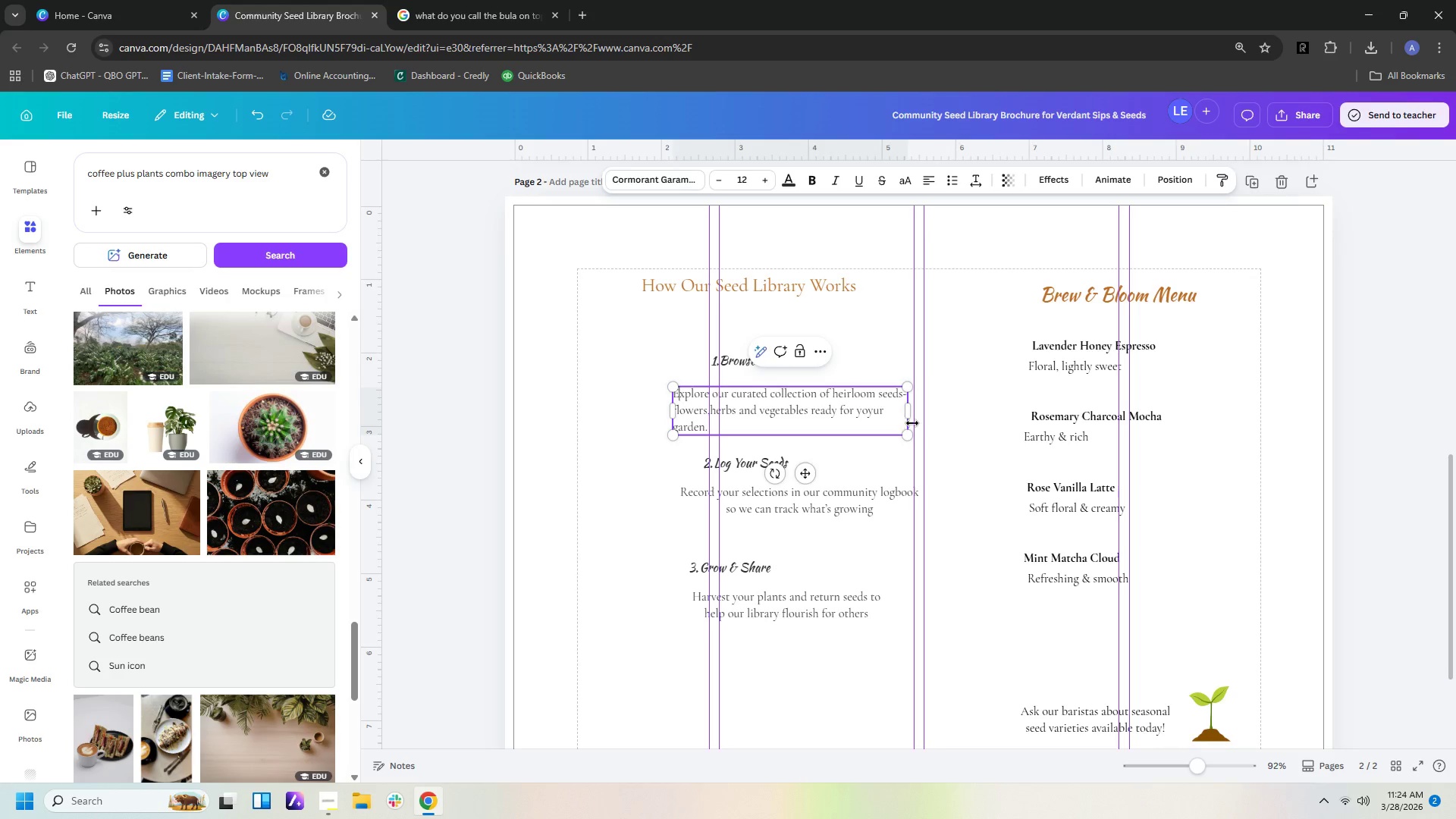 
left_click_drag(start_coordinate=[910, 413], to_coordinate=[829, 416])
 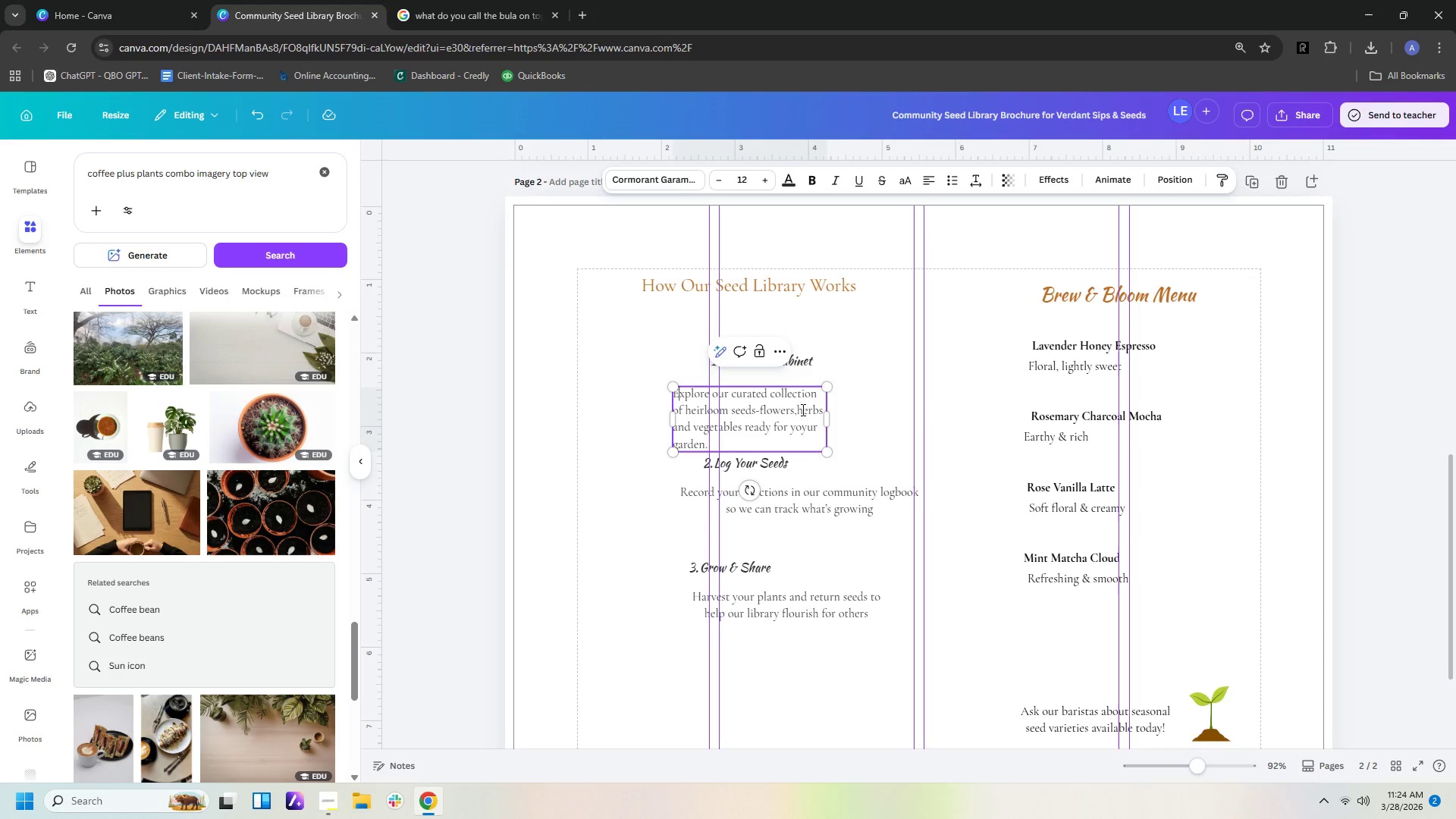 
left_click([799, 409])
 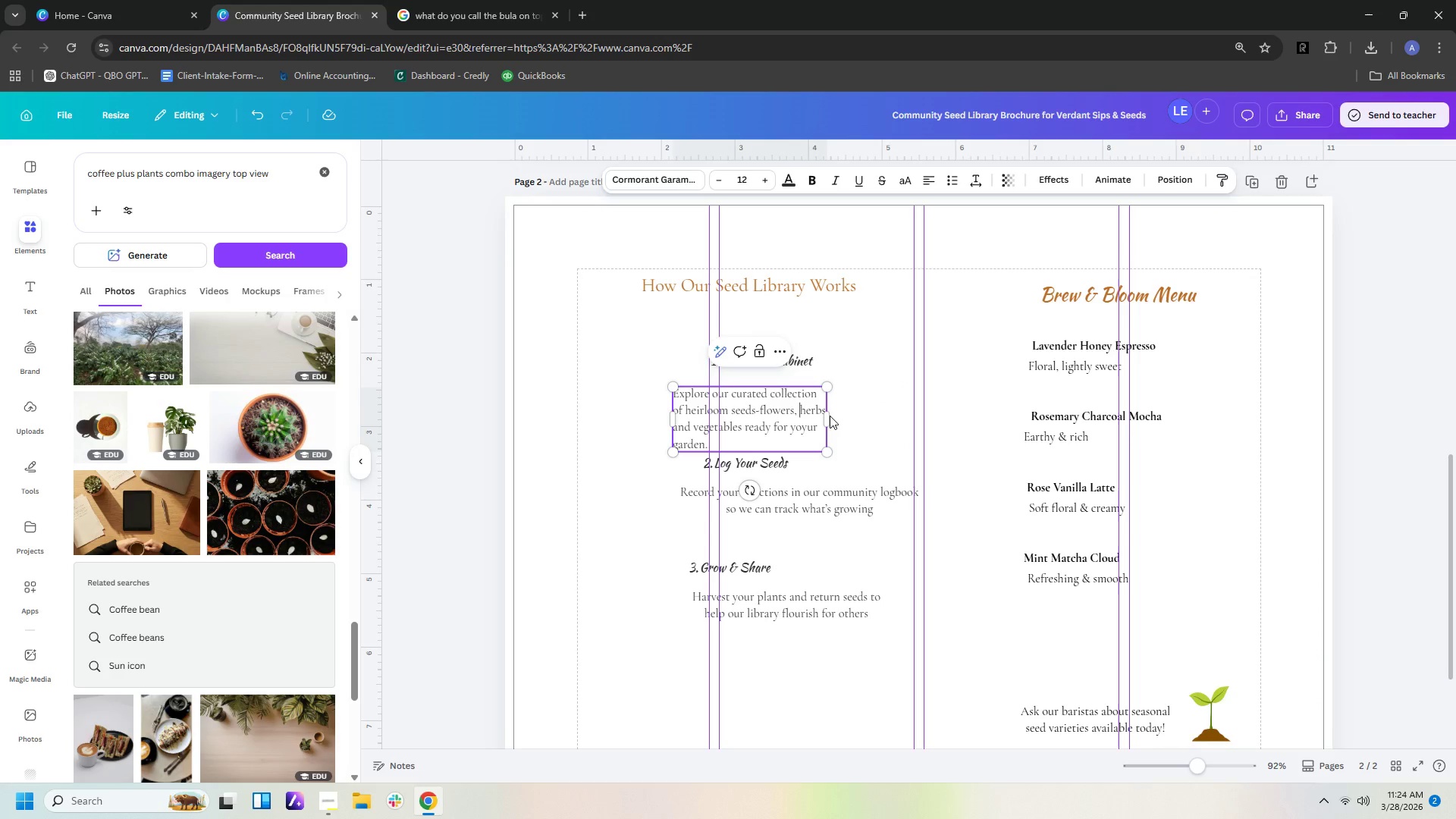 
key(Space)
 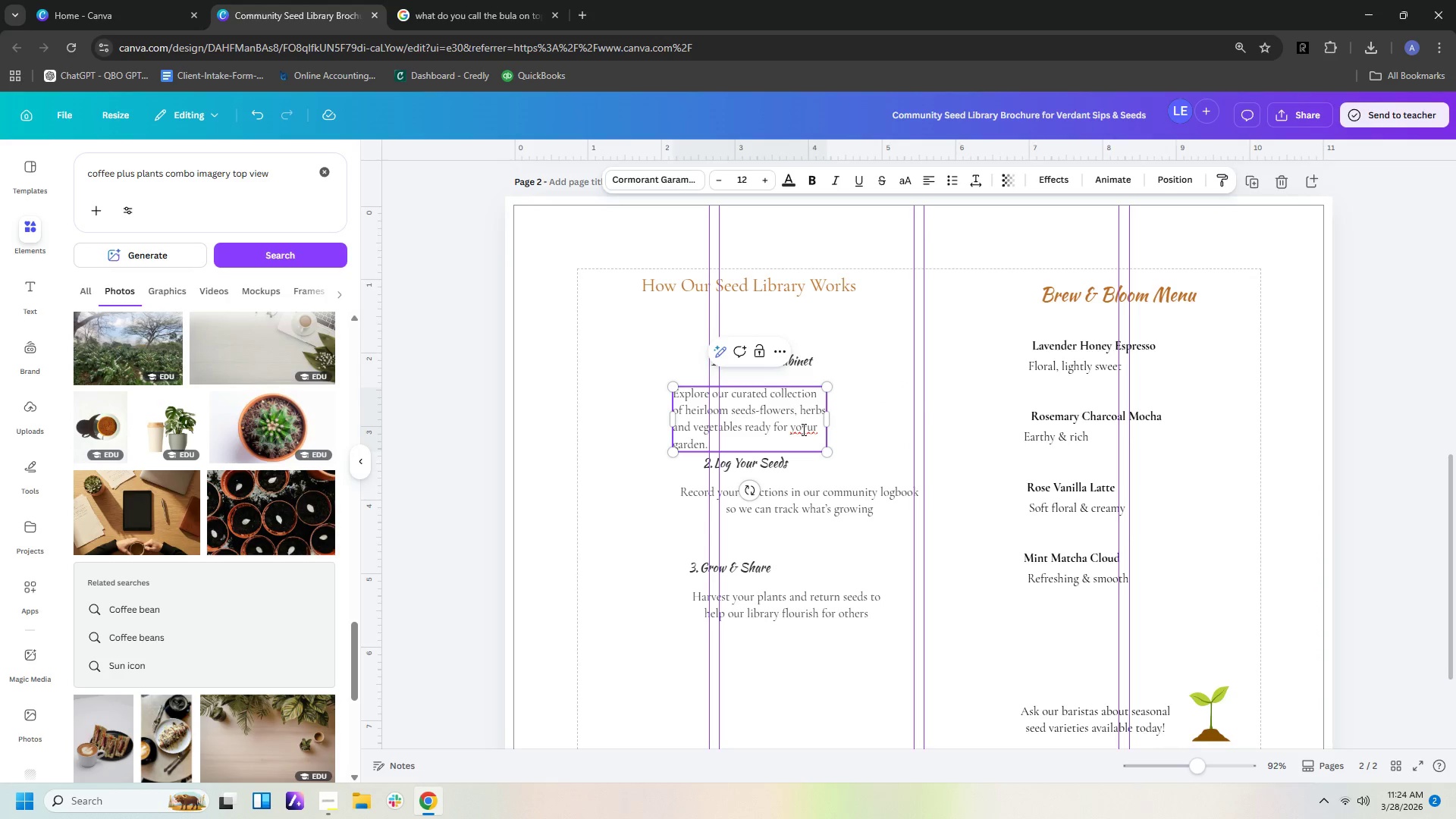 
left_click([805, 428])
 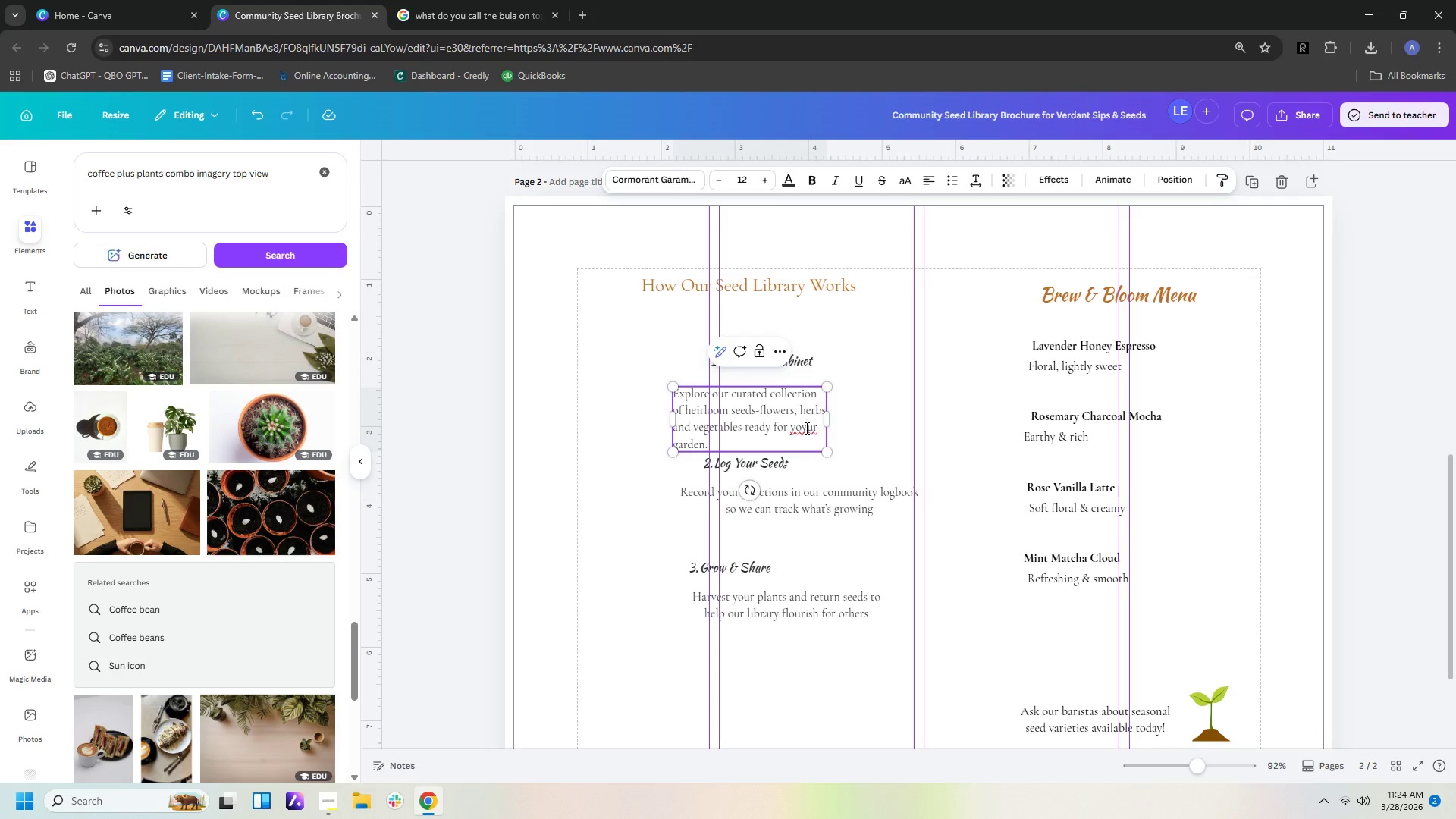 
key(Backspace)
 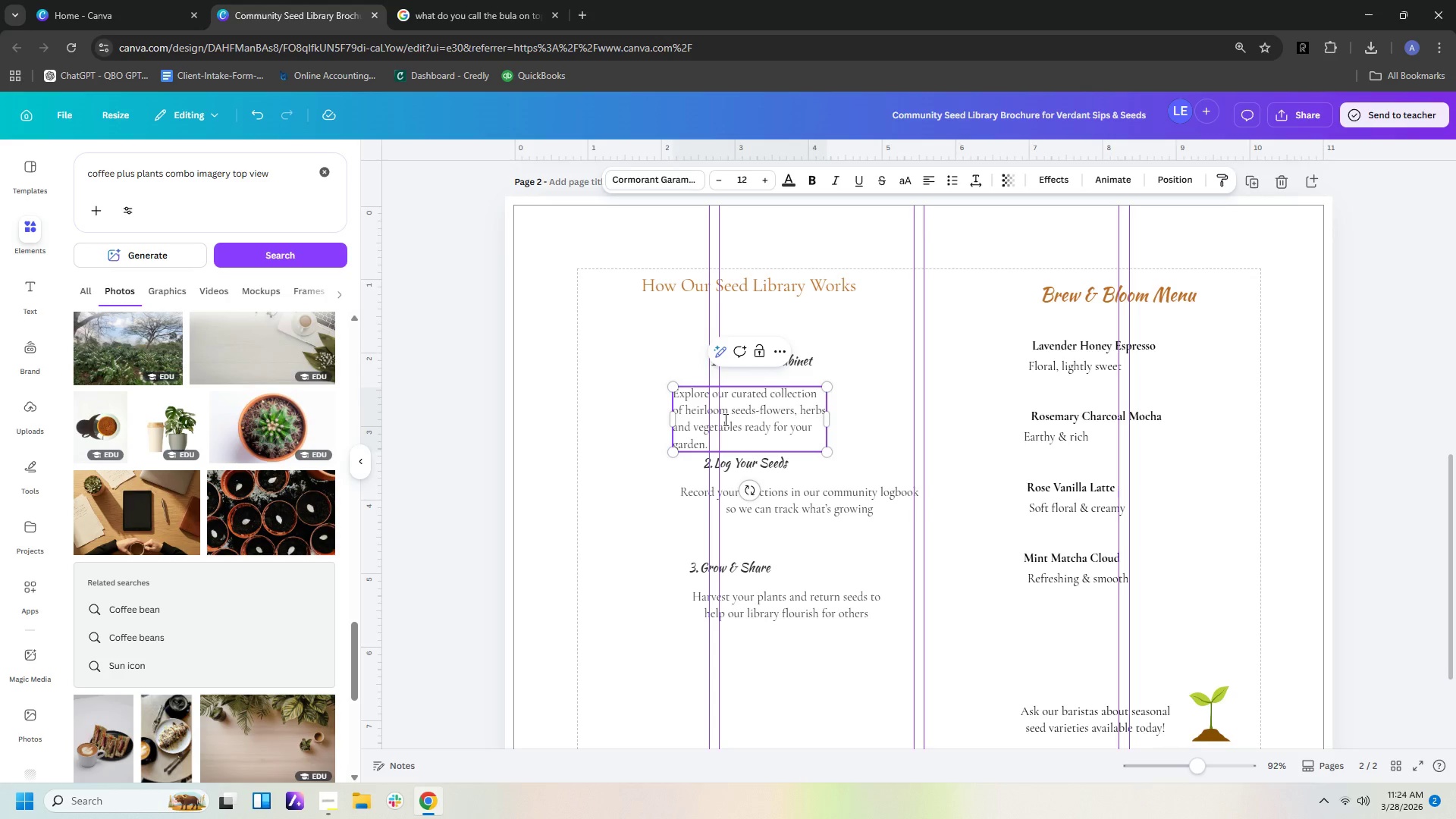 
left_click([856, 415])
 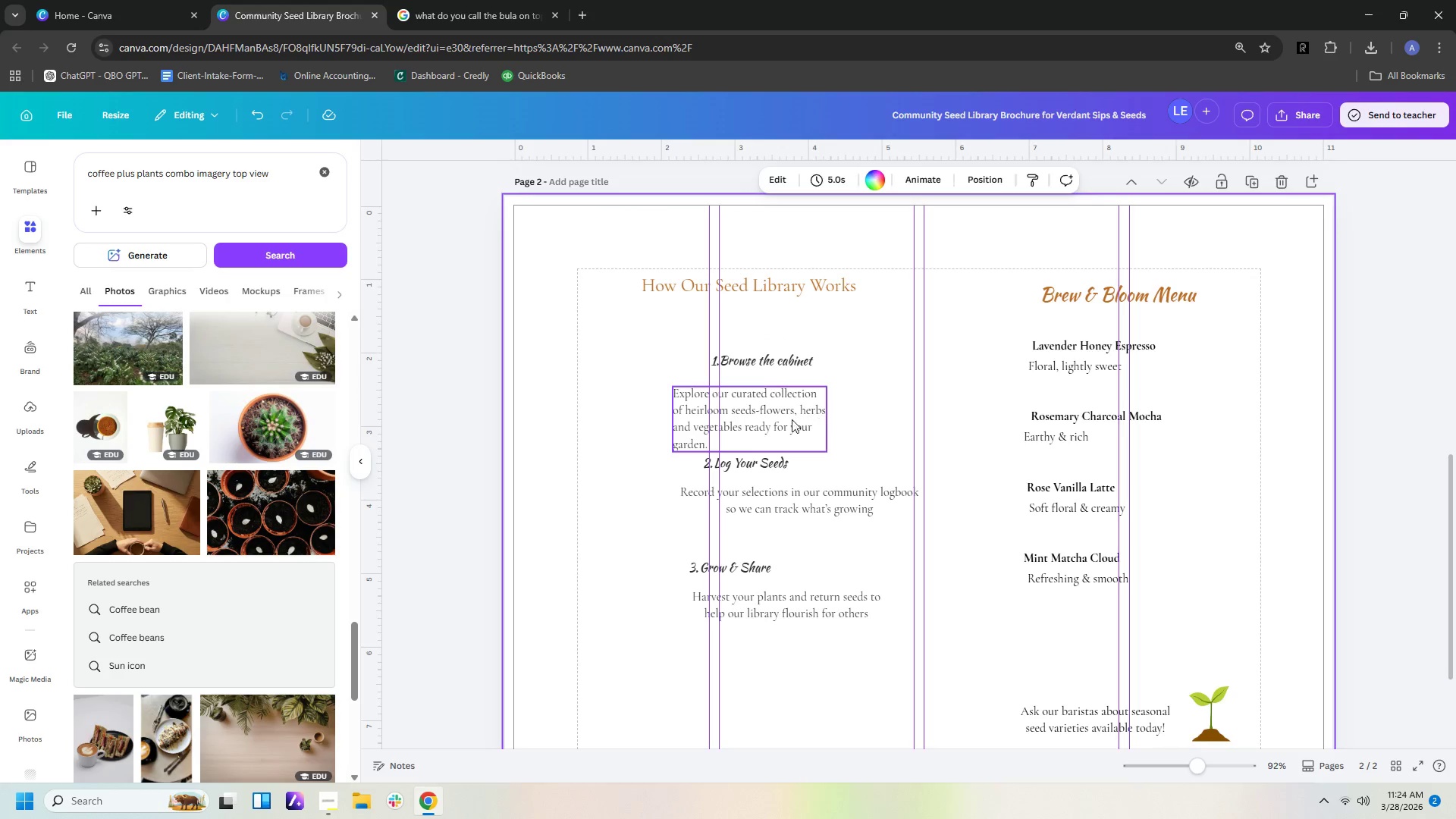 
left_click_drag(start_coordinate=[785, 422], to_coordinate=[846, 417])
 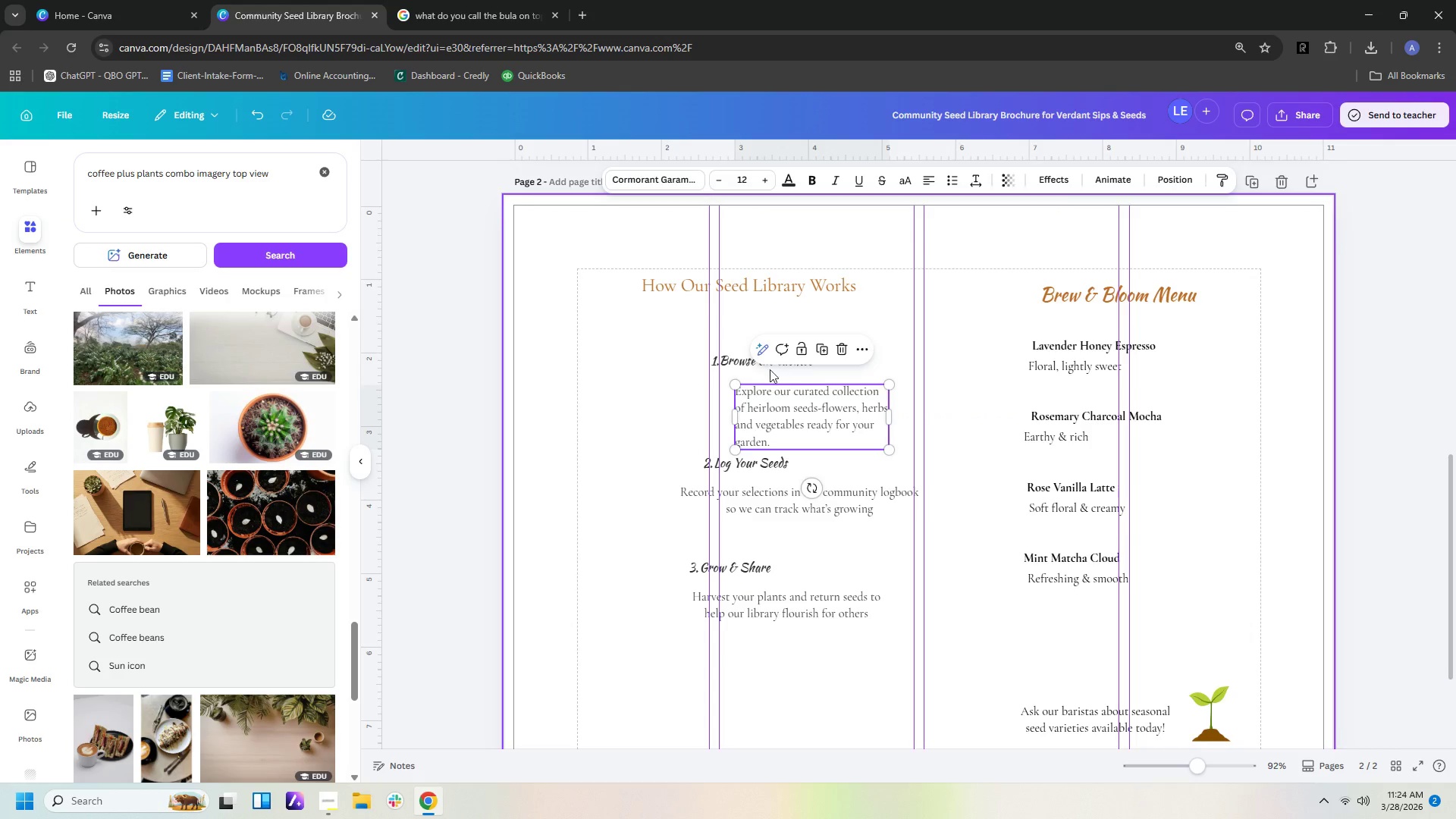 
left_click_drag(start_coordinate=[752, 364], to_coordinate=[779, 363])
 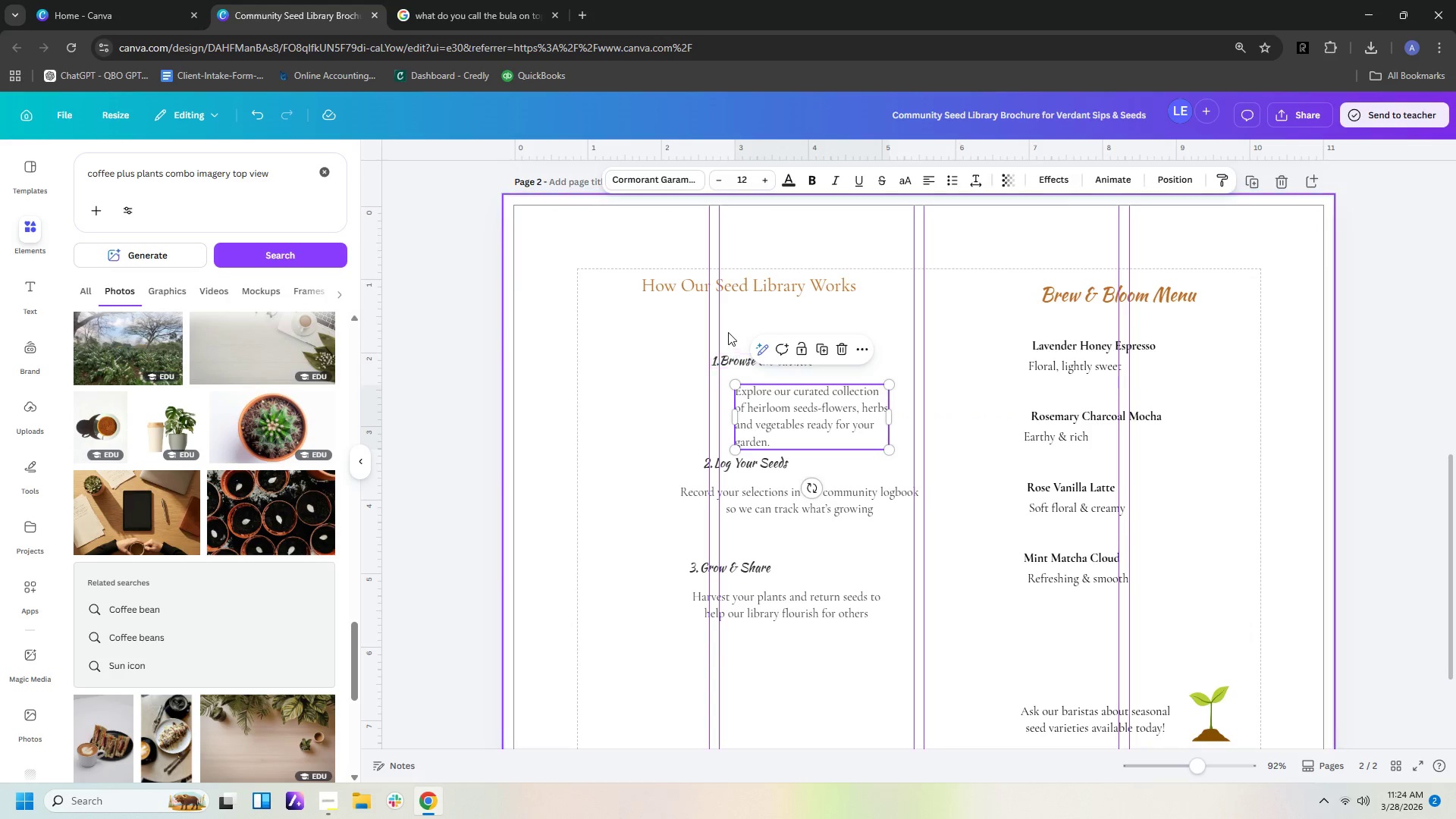 
left_click([728, 332])
 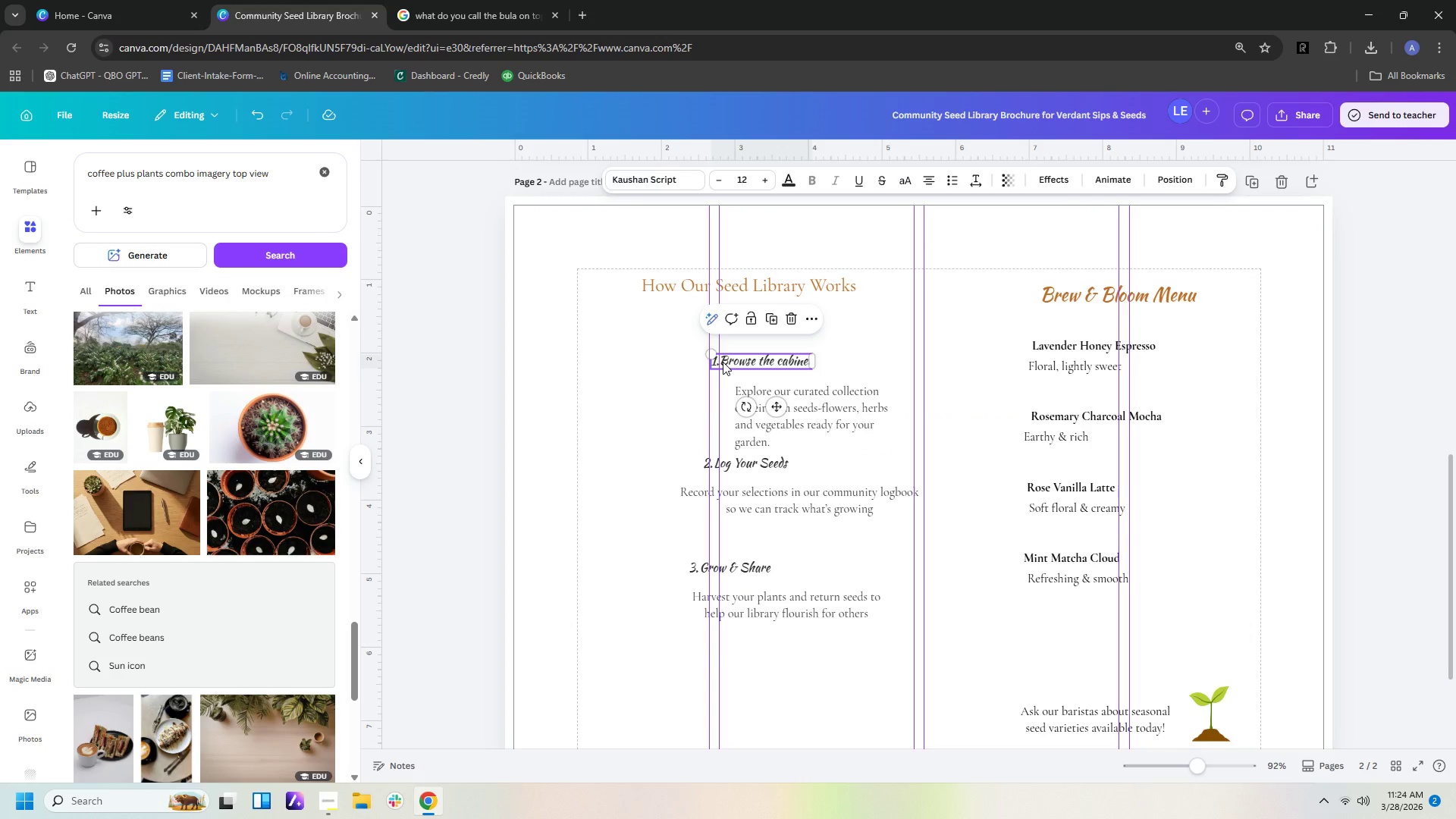 
double_click([723, 361])
 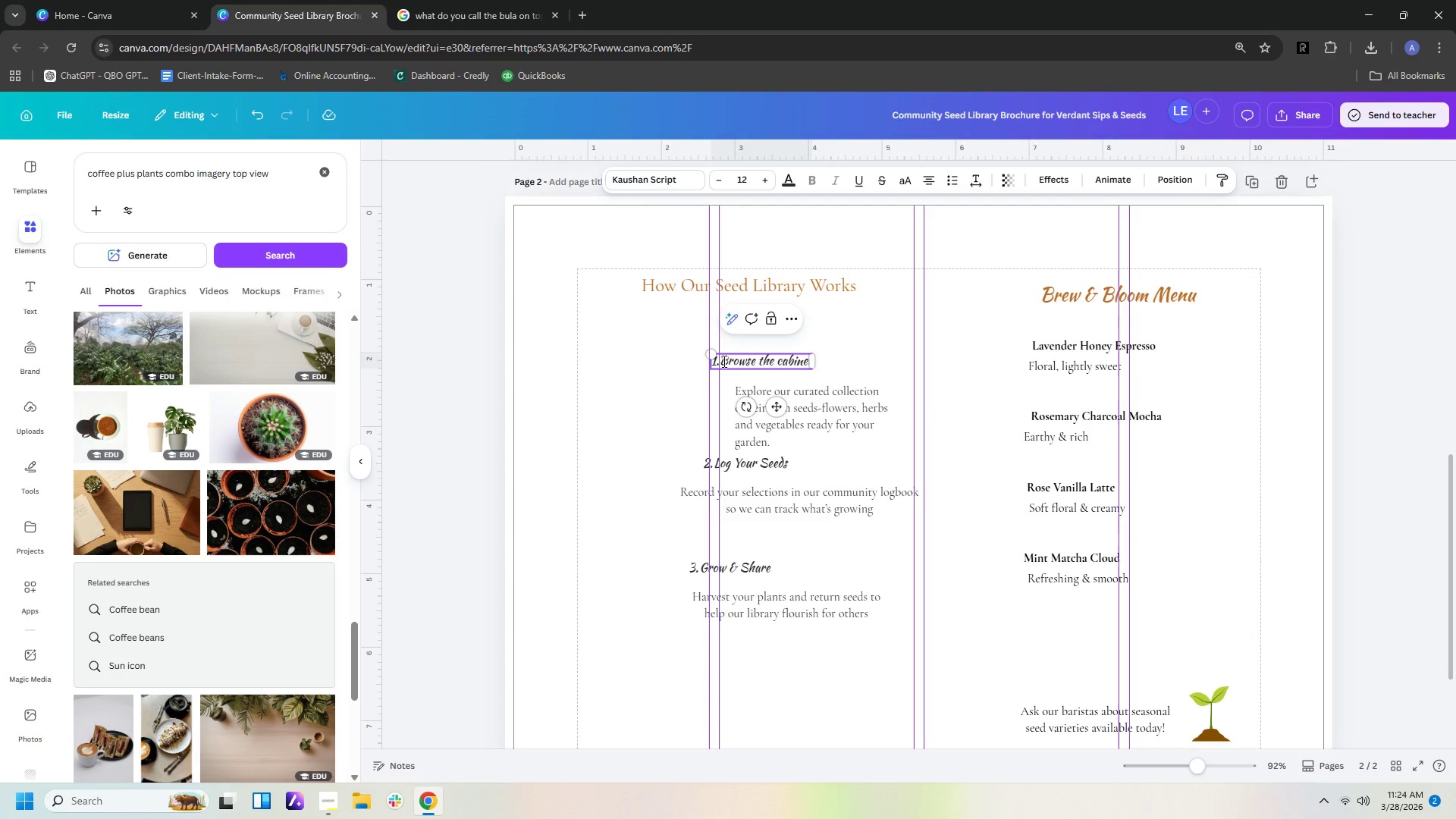 
key(Space)
 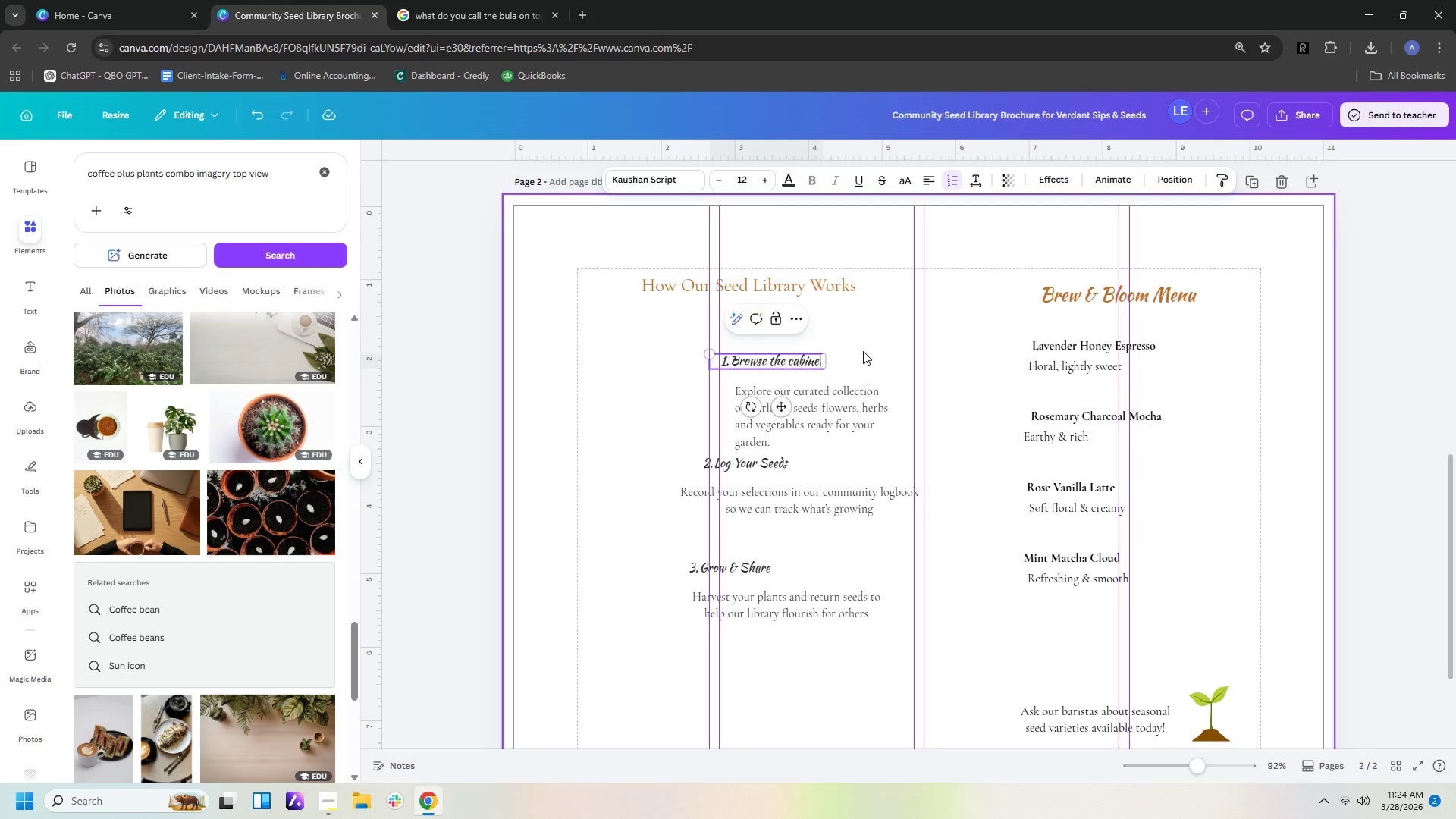 
key(Space)
 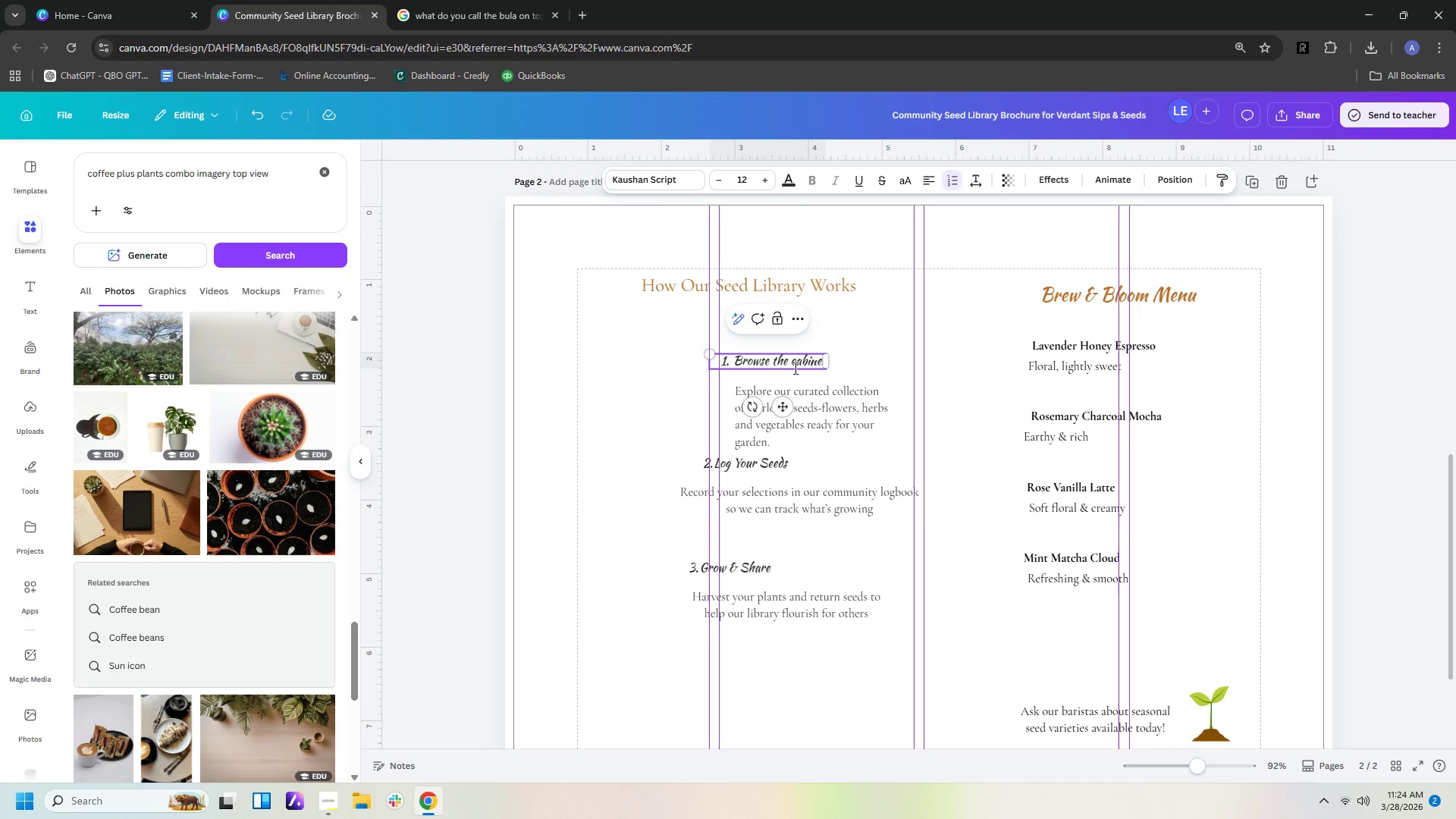 
left_click([852, 373])
 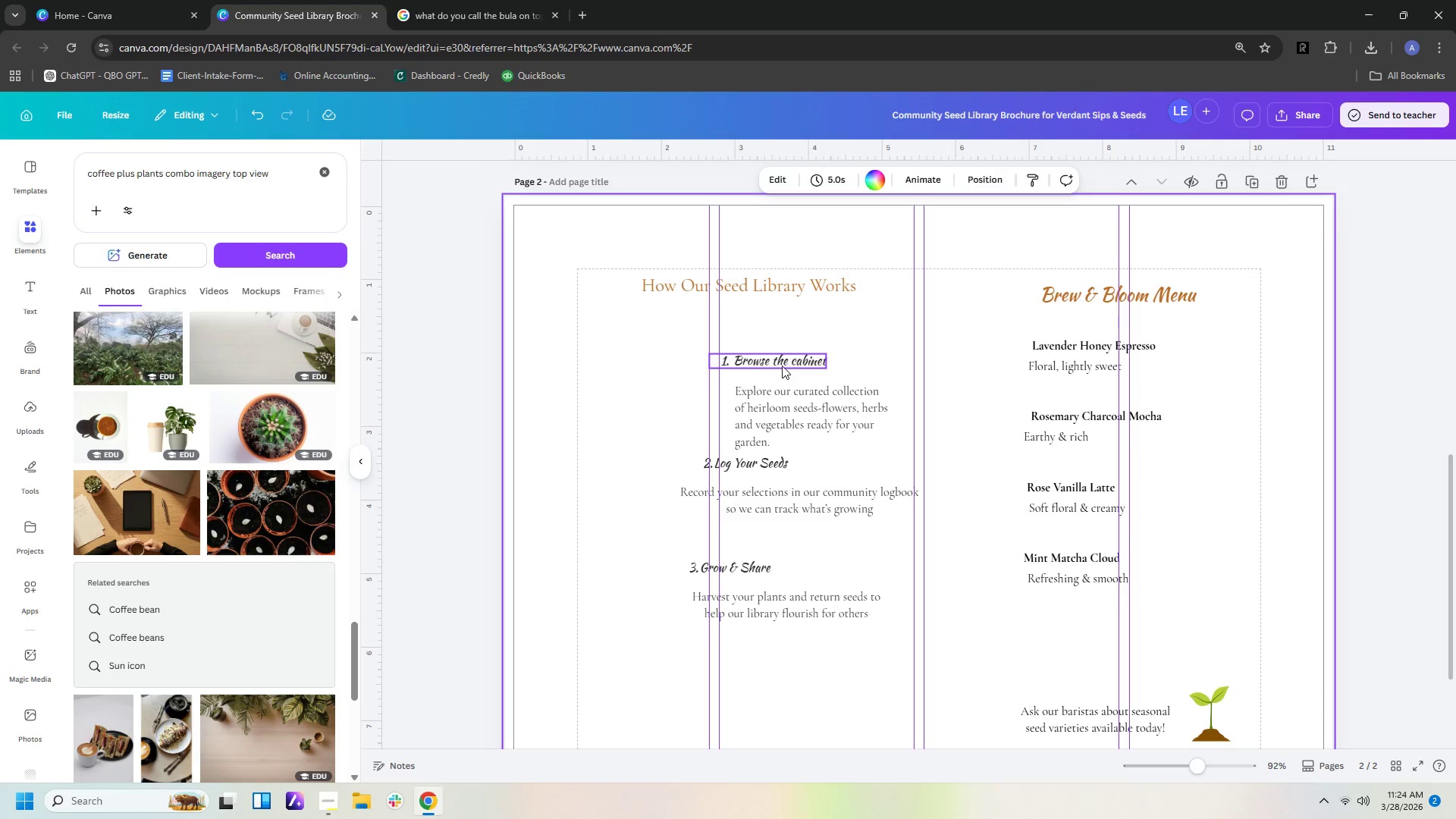 
left_click_drag(start_coordinate=[782, 362], to_coordinate=[791, 352])
 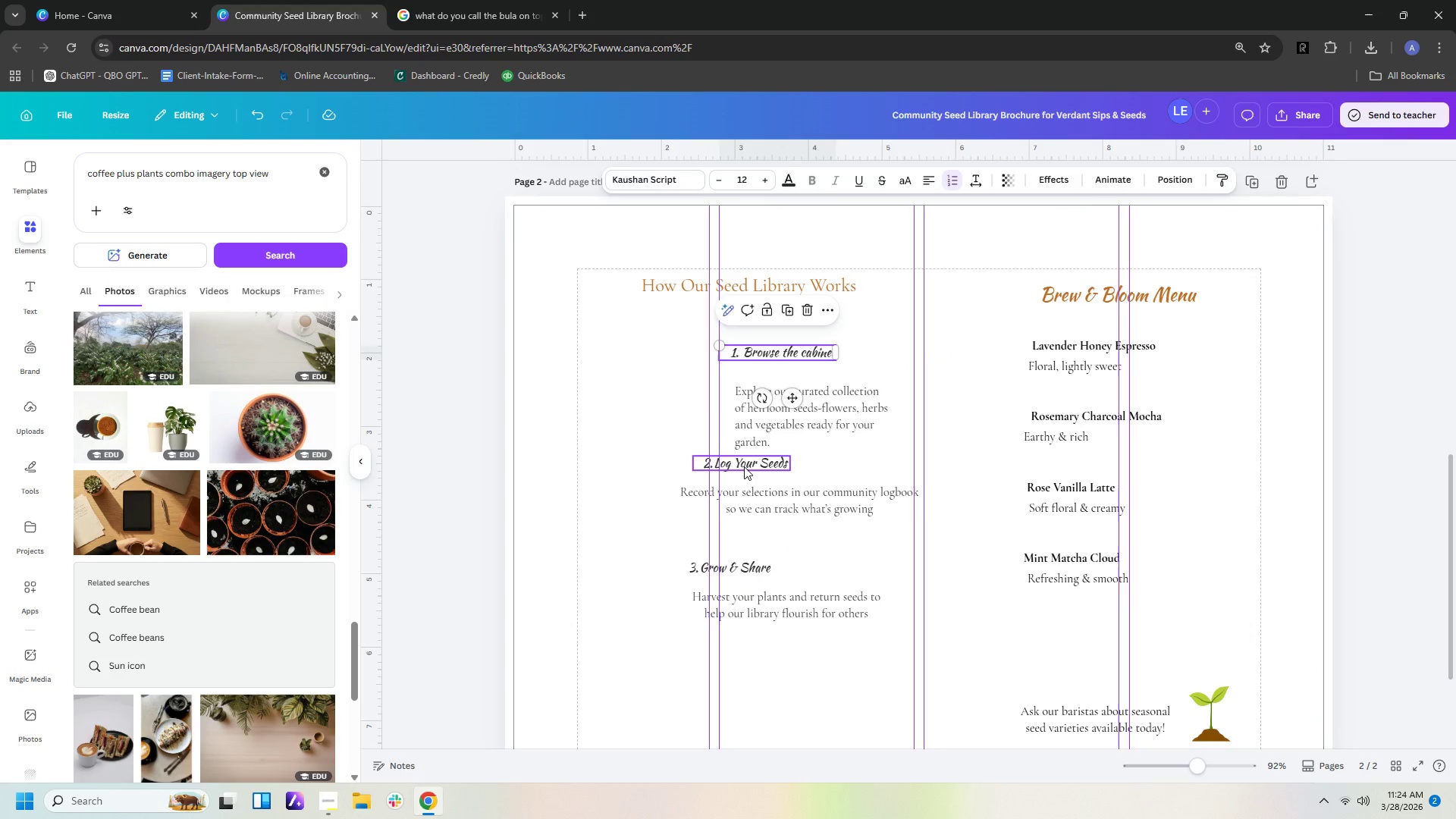 
left_click([744, 466])
 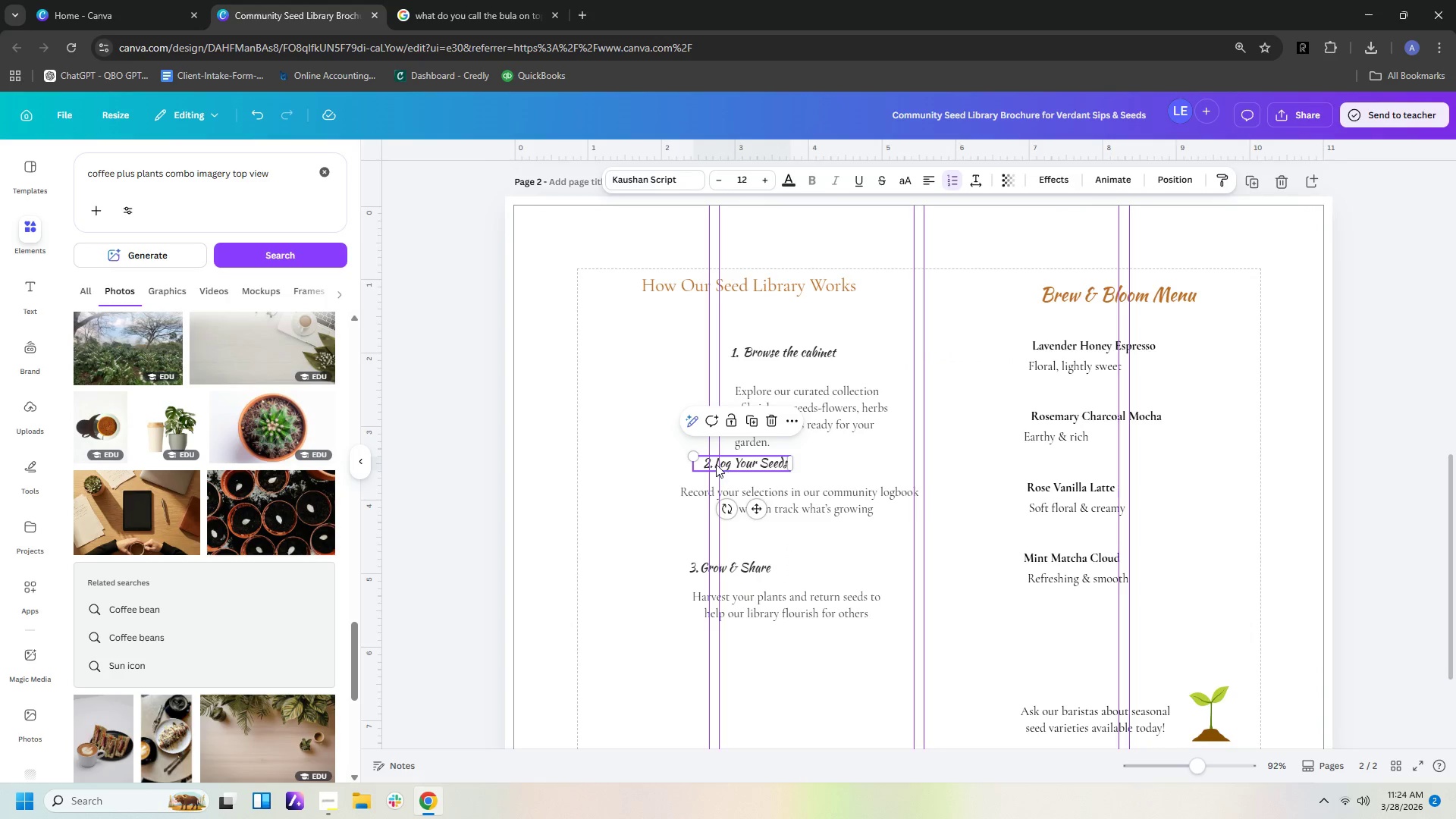 
left_click([712, 462])
 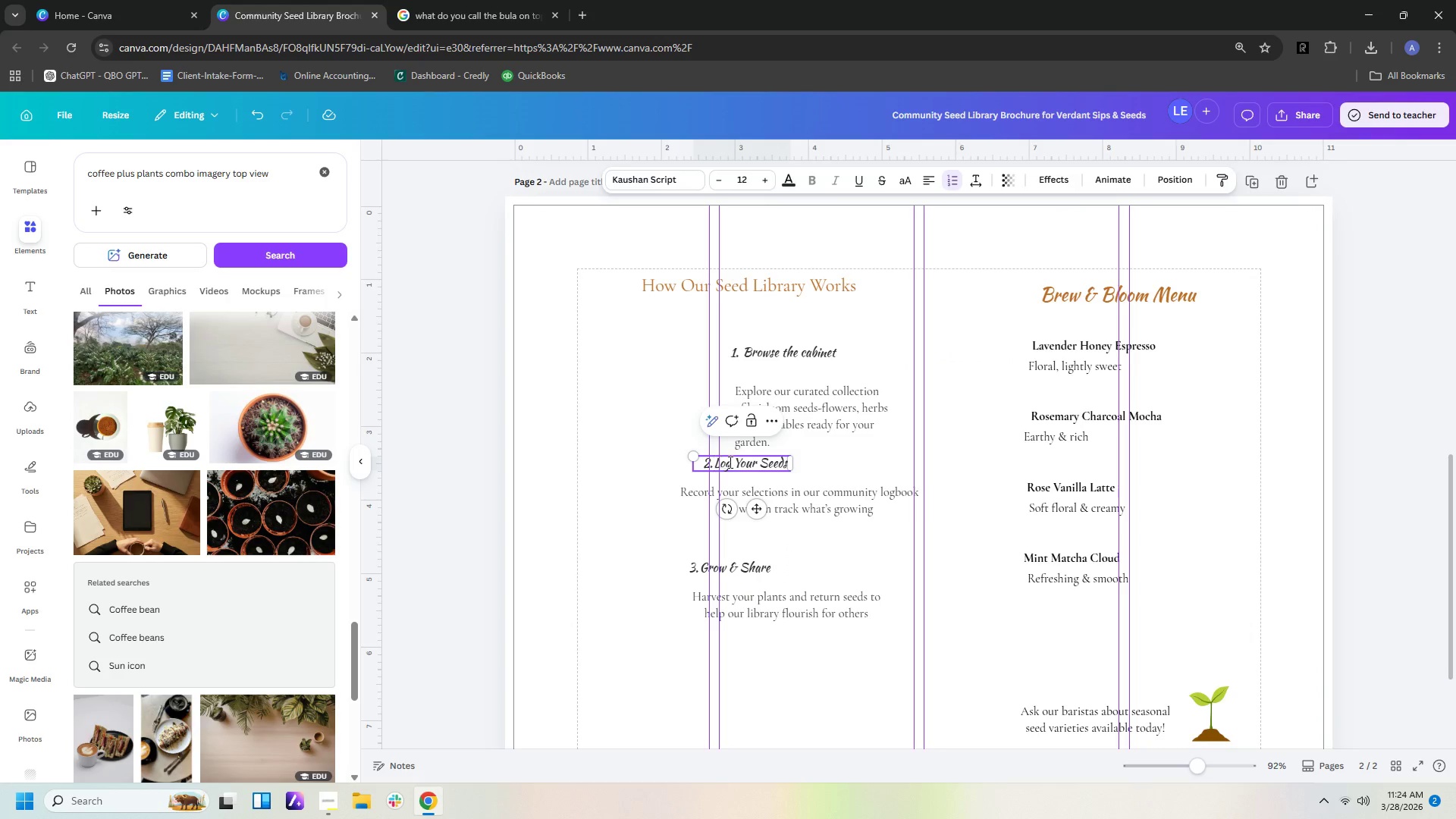 
key(Space)
 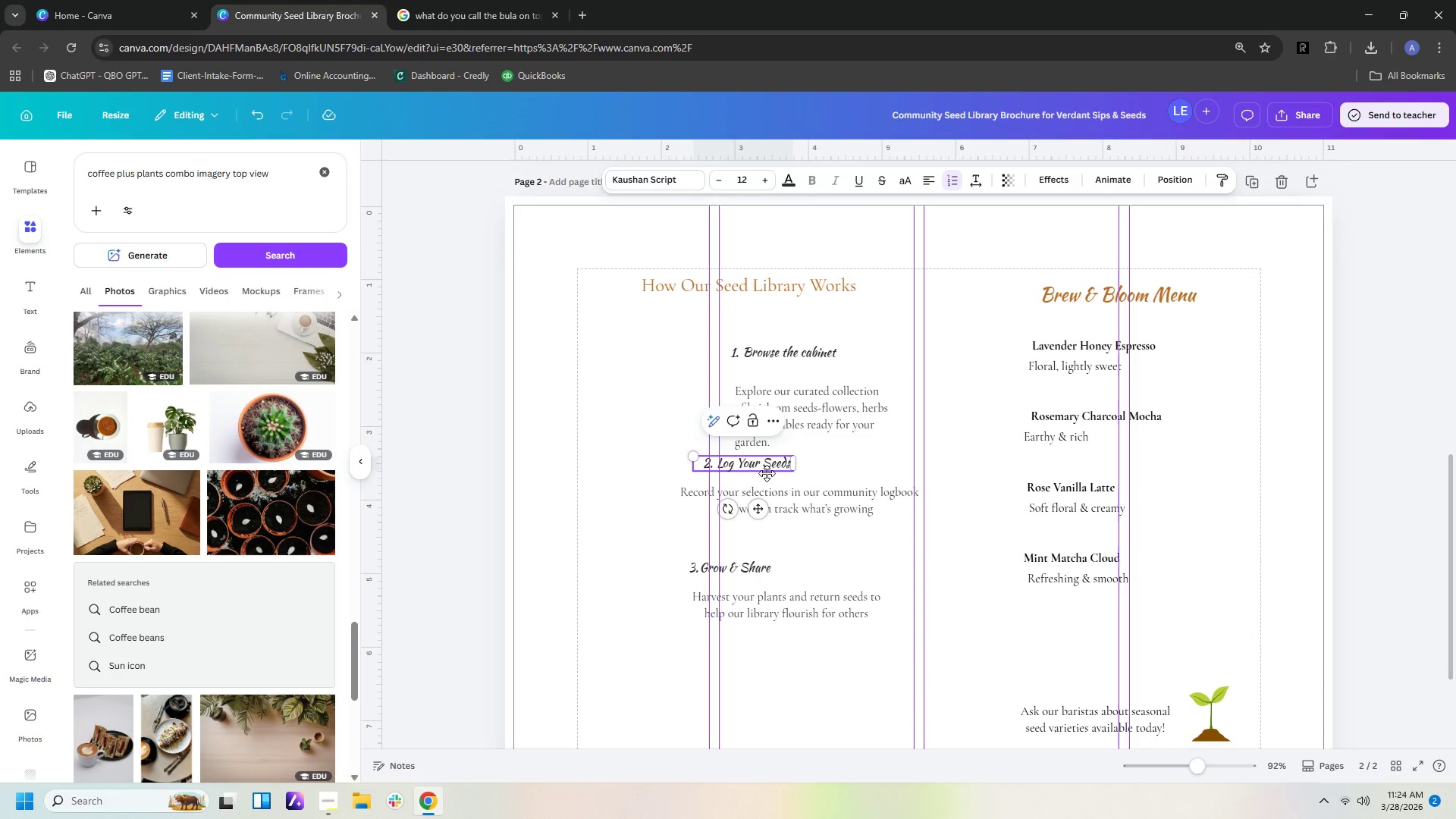 
left_click([833, 473])
 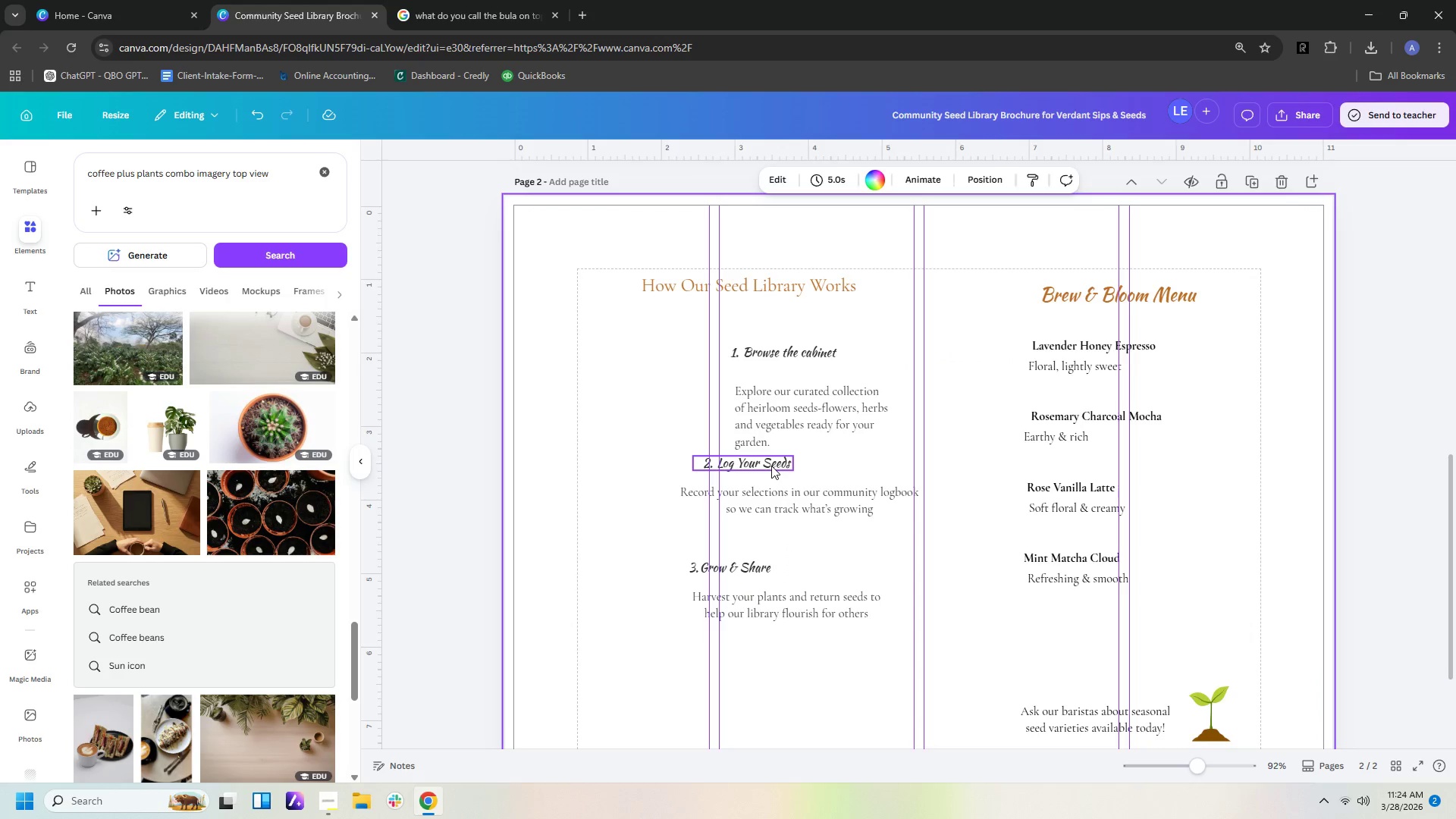 
left_click_drag(start_coordinate=[770, 466], to_coordinate=[797, 464])
 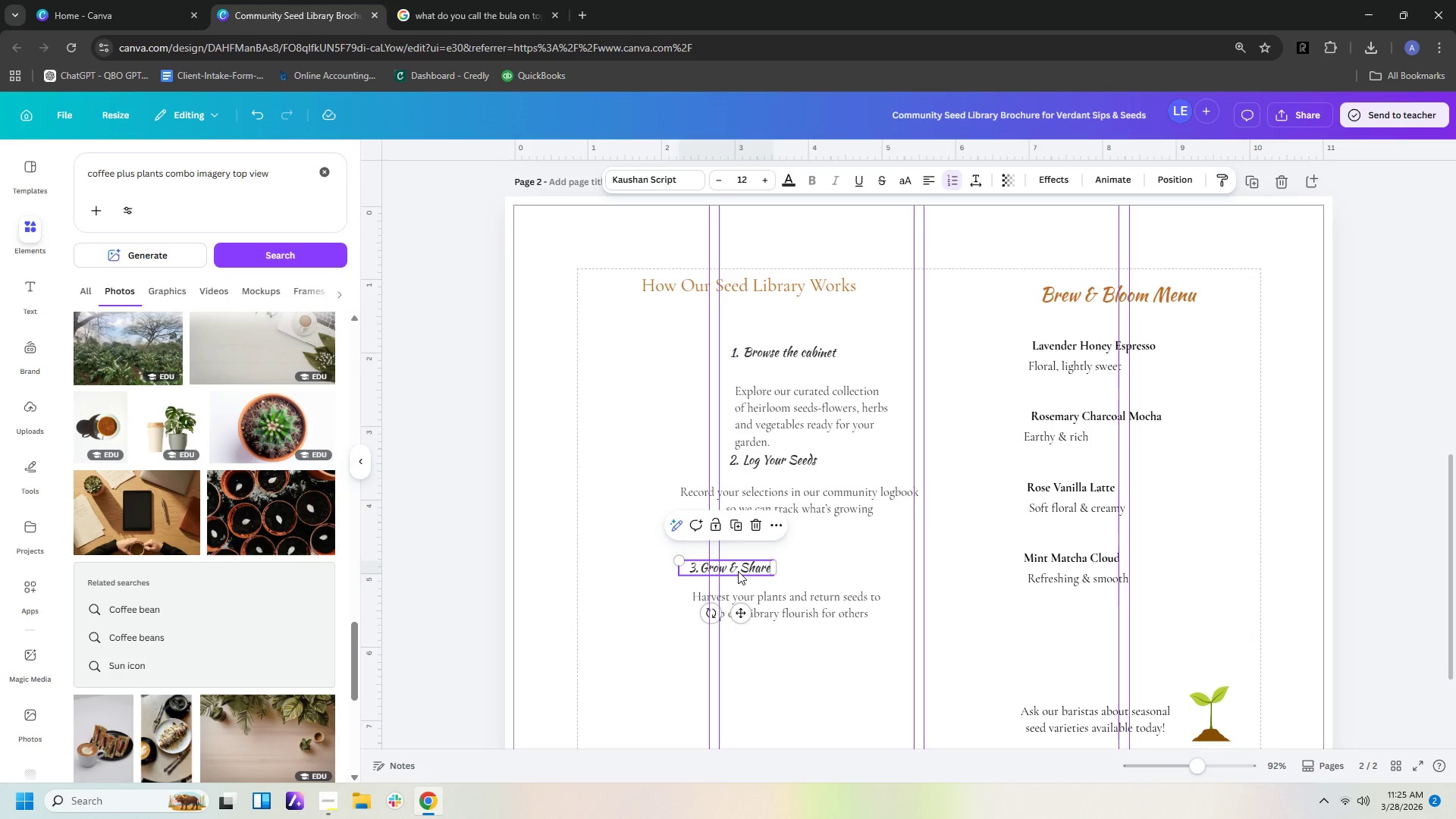 
left_click_drag(start_coordinate=[738, 571], to_coordinate=[780, 568])
 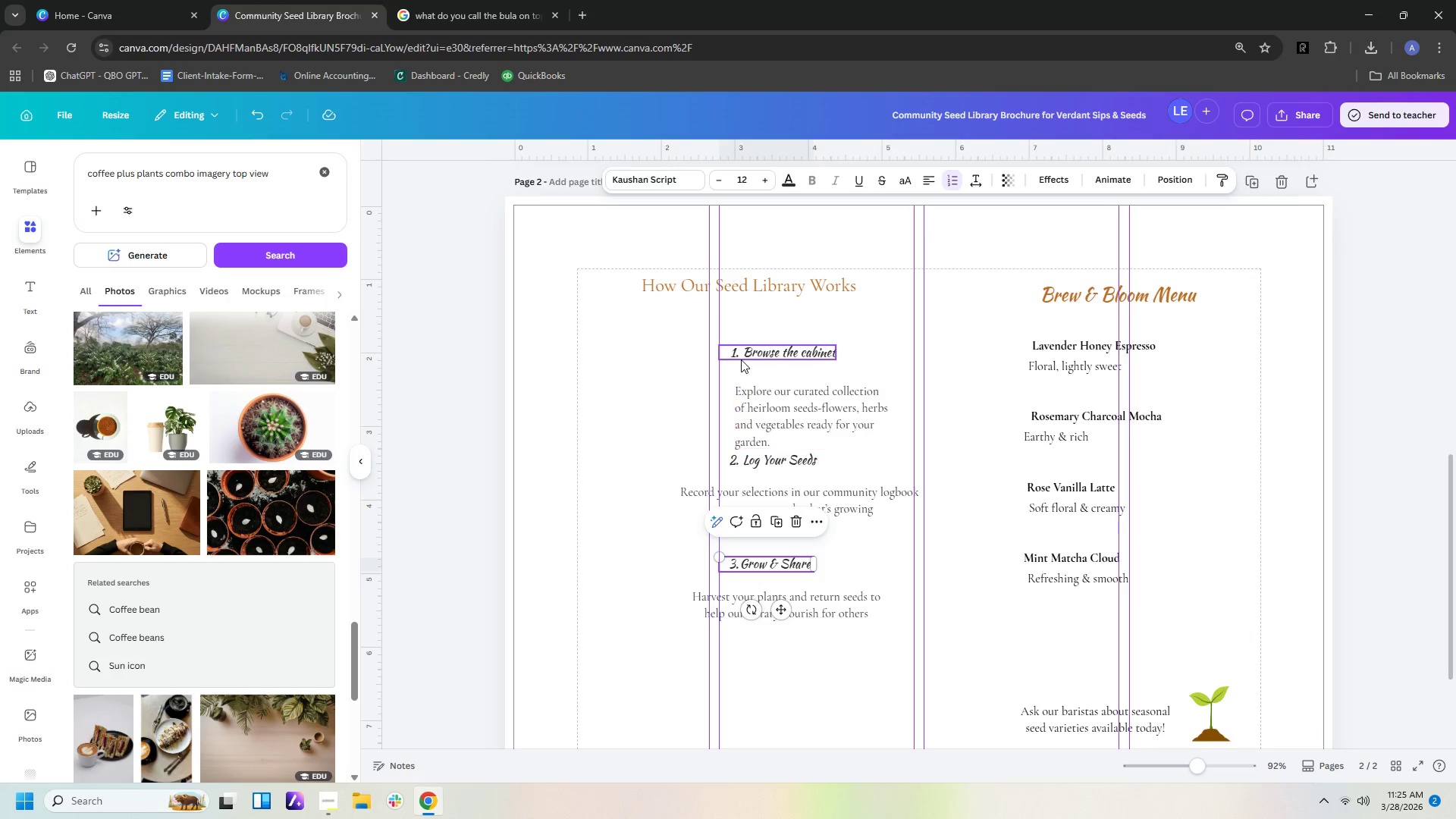 
left_click([746, 353])
 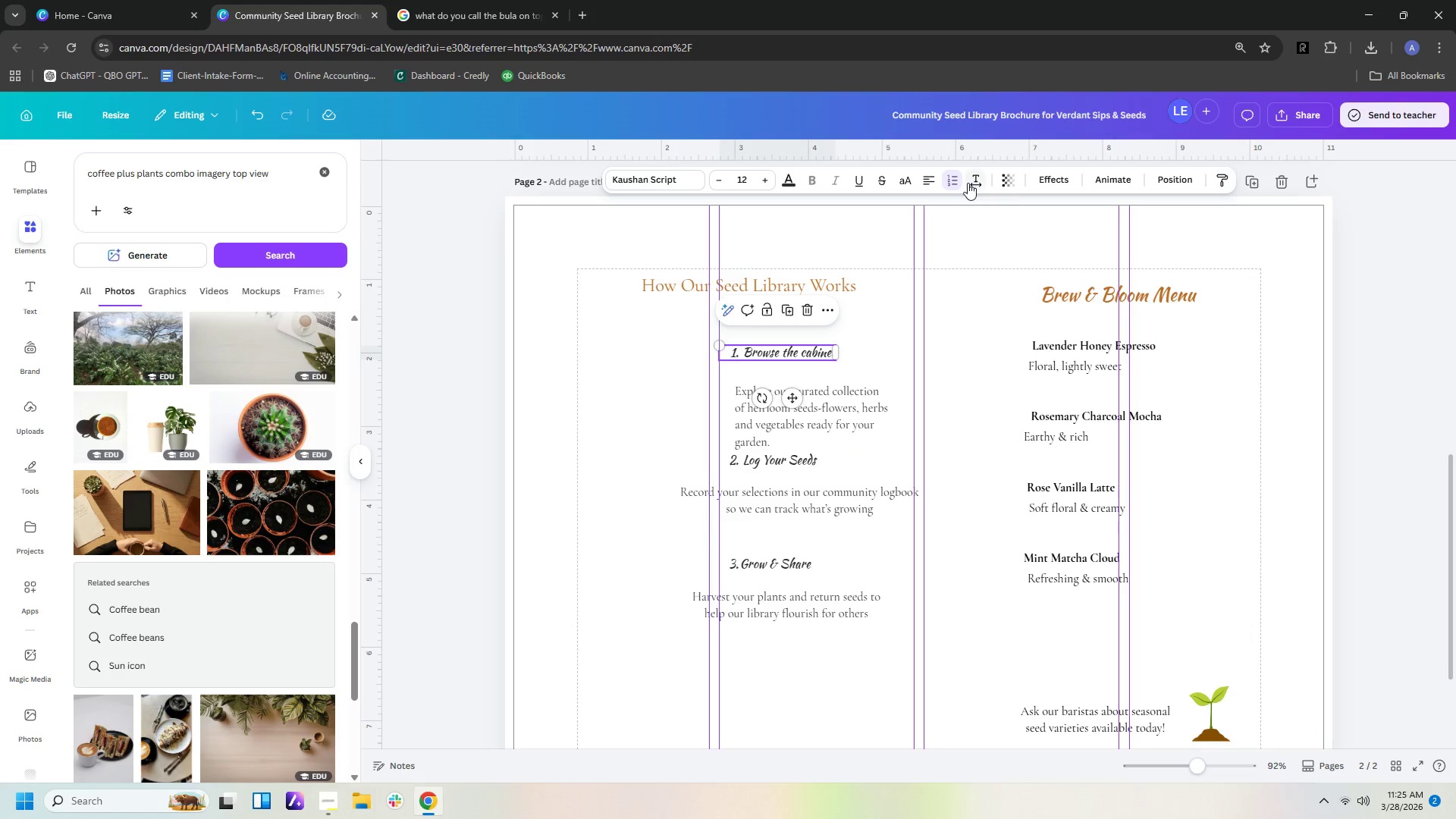 
left_click([952, 185])
 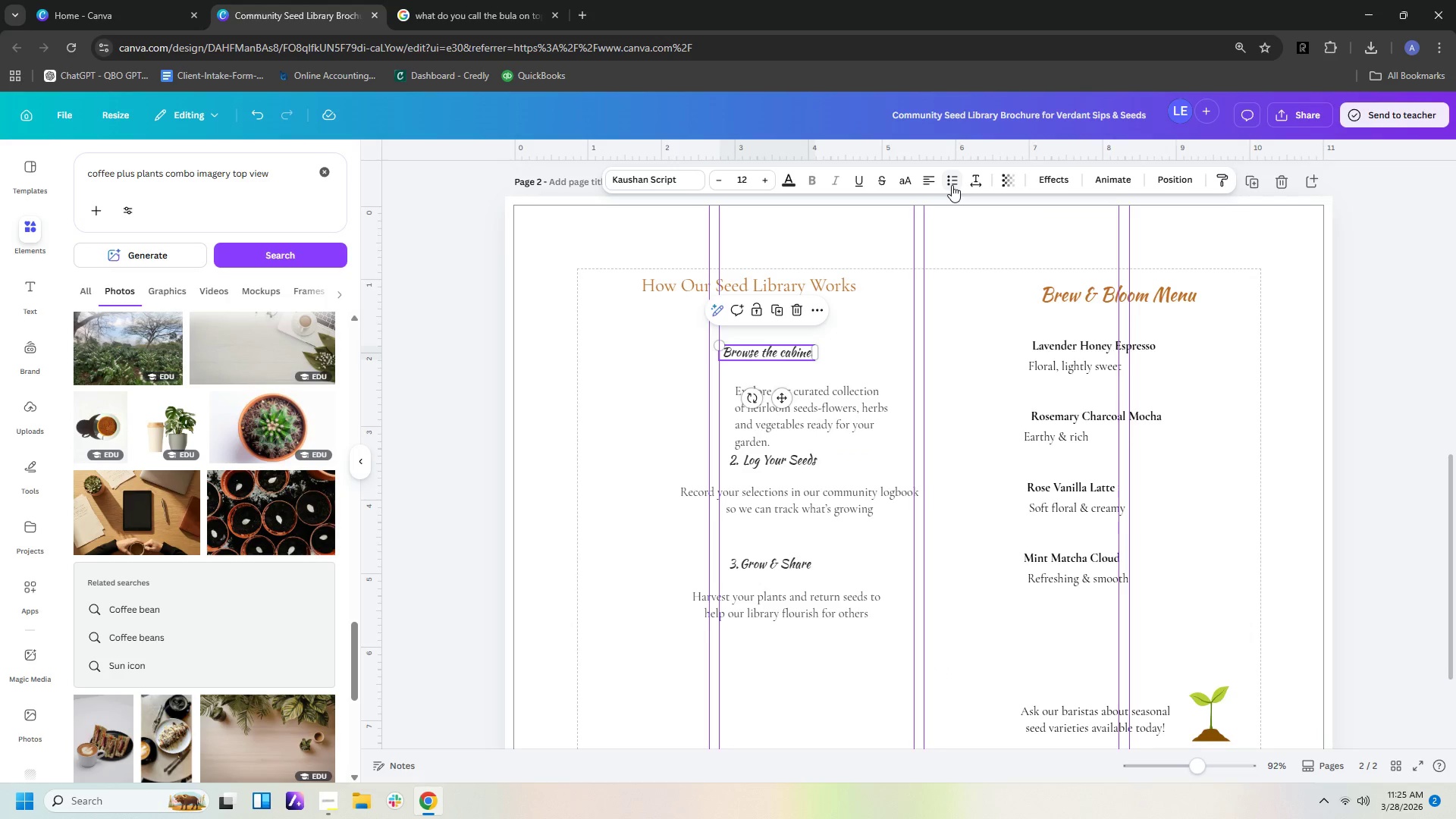 
left_click([952, 185])
 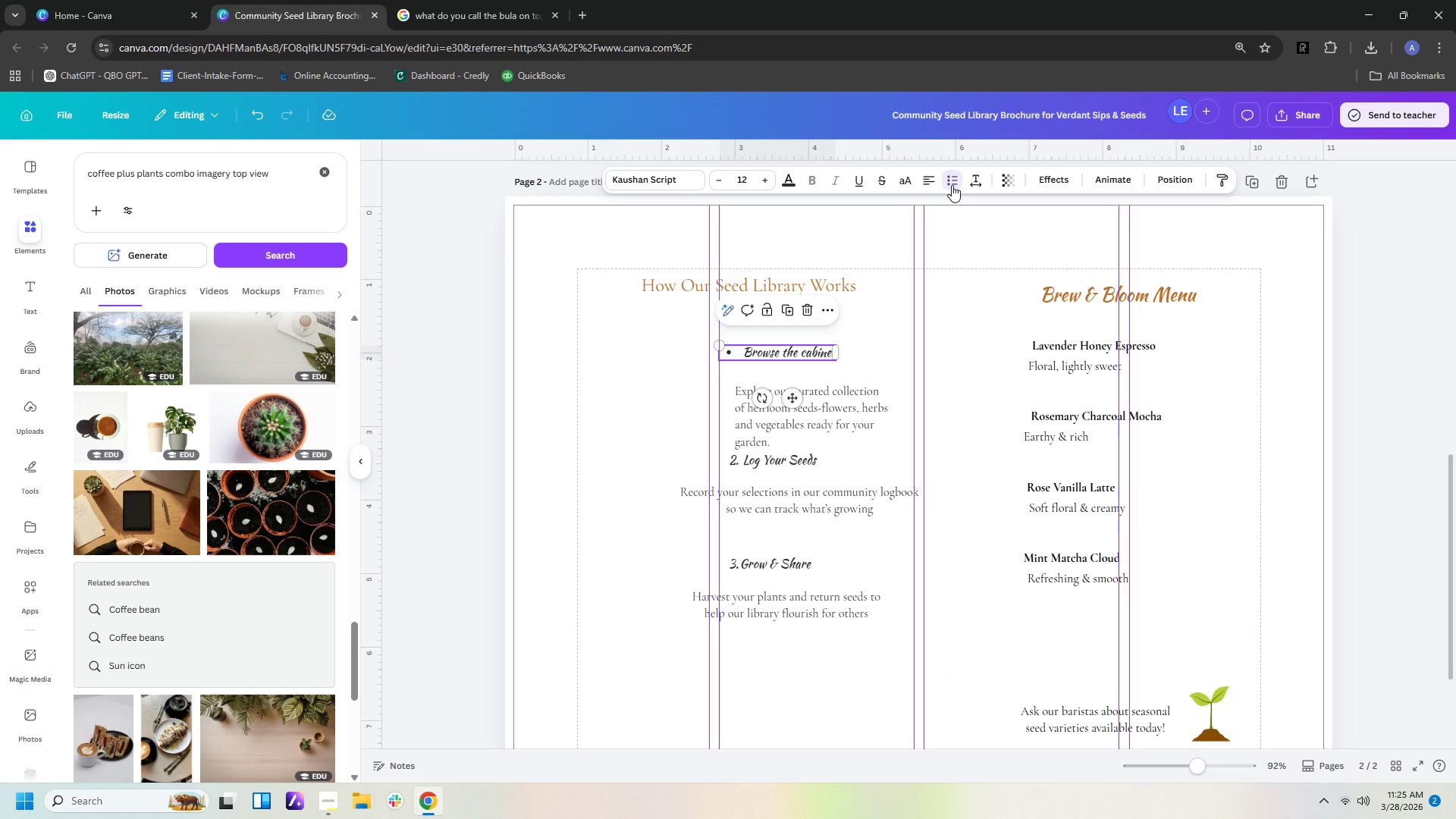 
left_click([952, 185])
 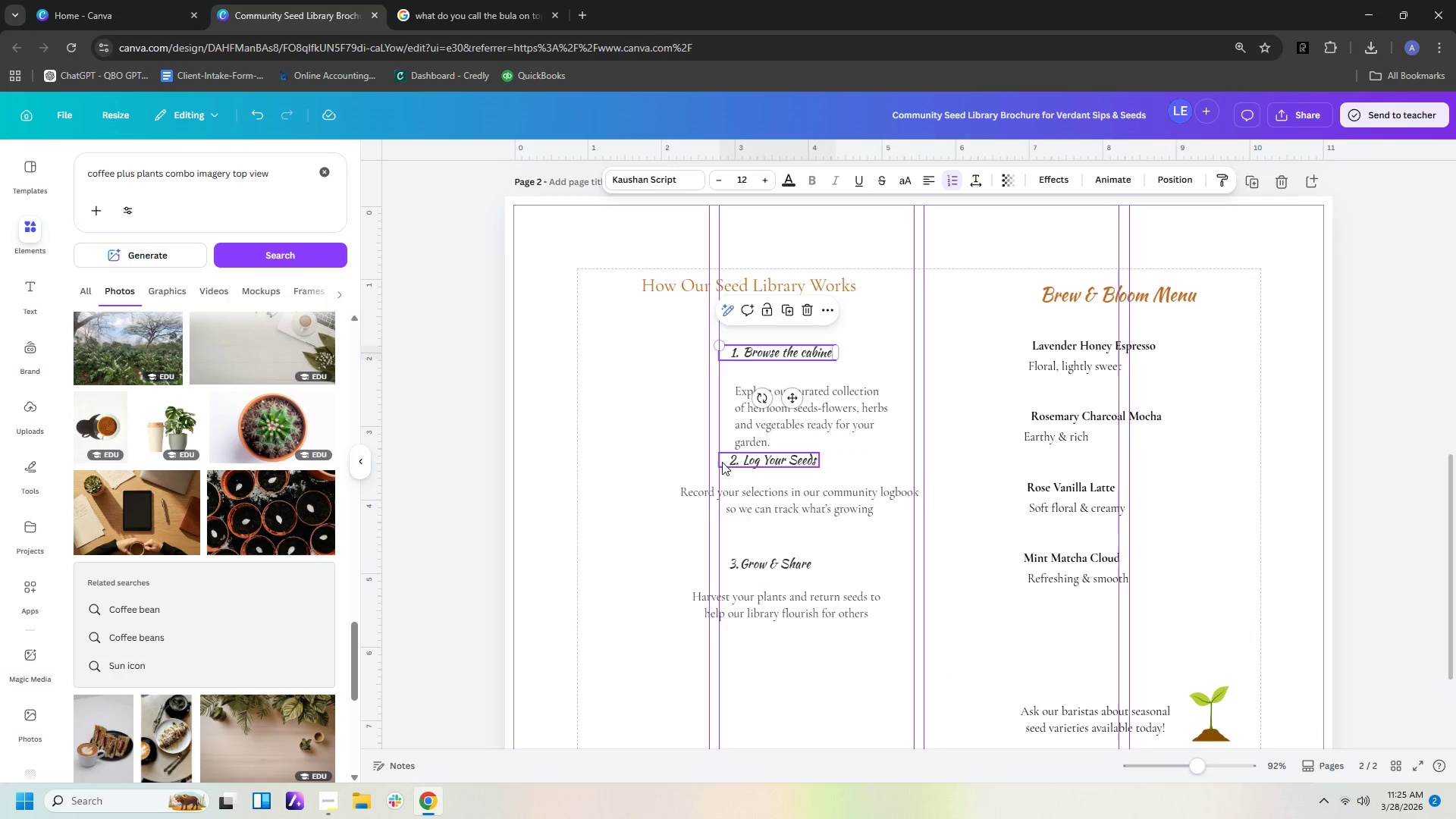 
left_click([742, 456])
 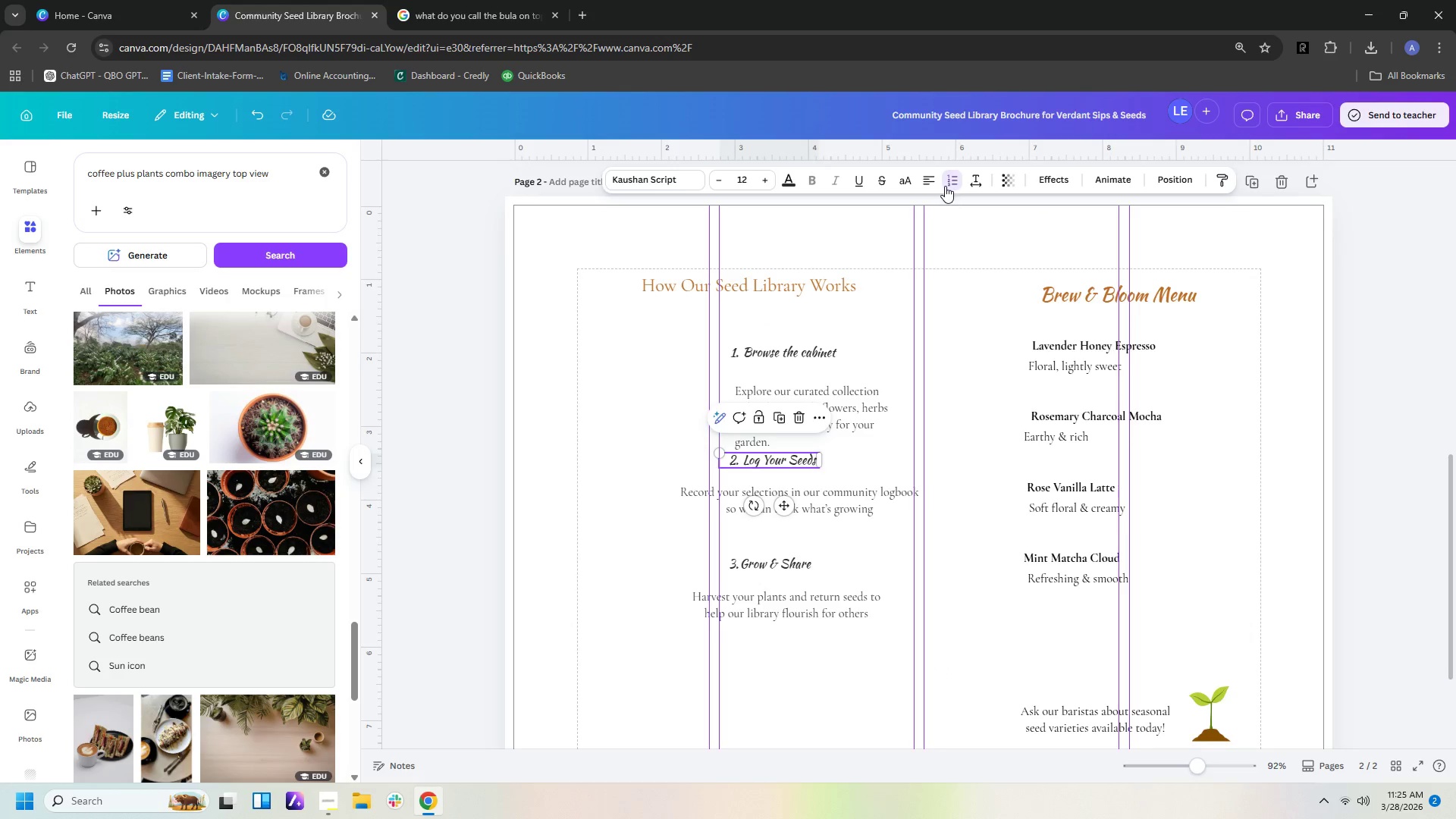 
double_click([945, 186])
 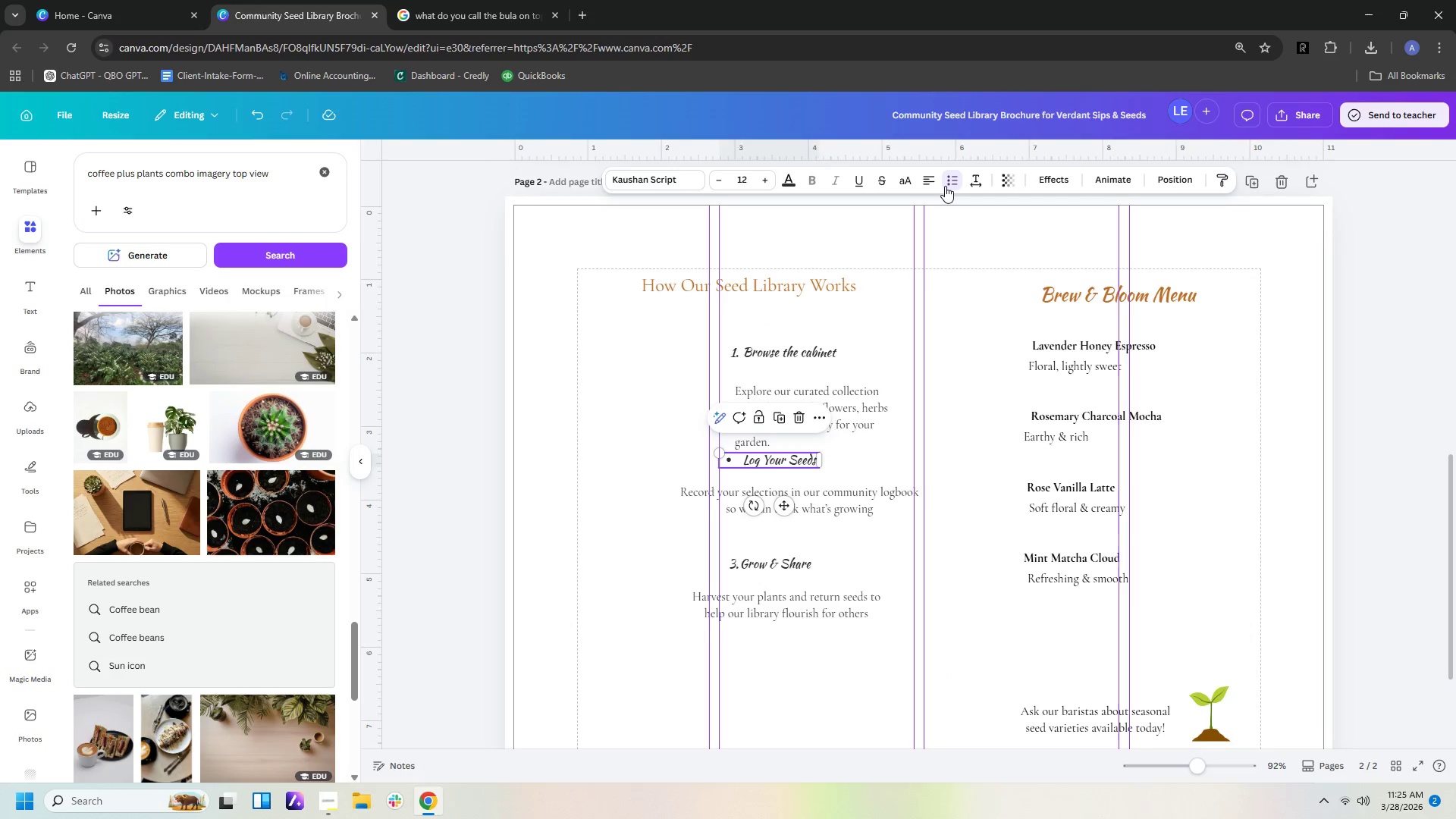 
triple_click([945, 186])
 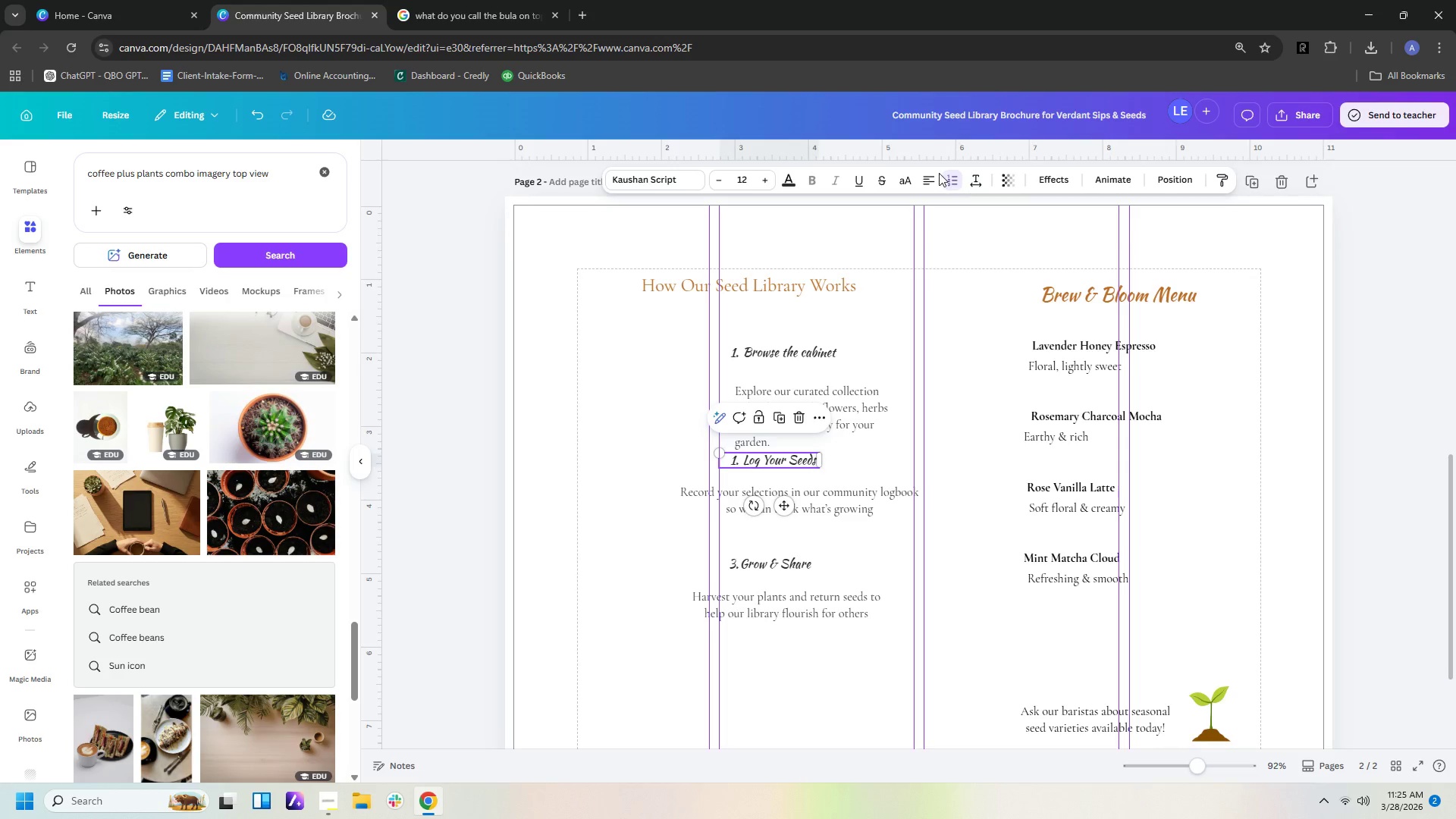 
double_click([949, 181])
 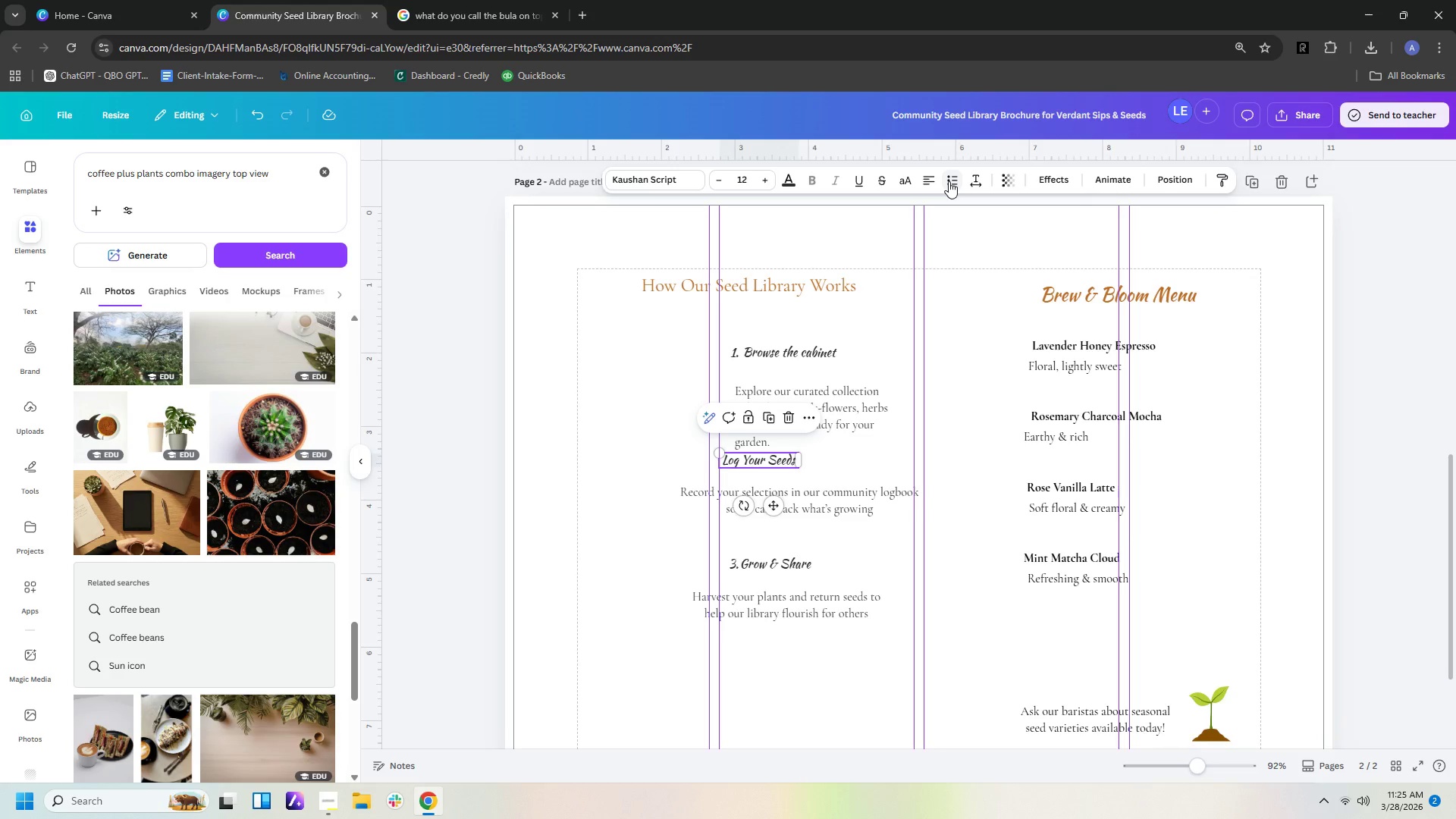 
left_click([949, 181])
 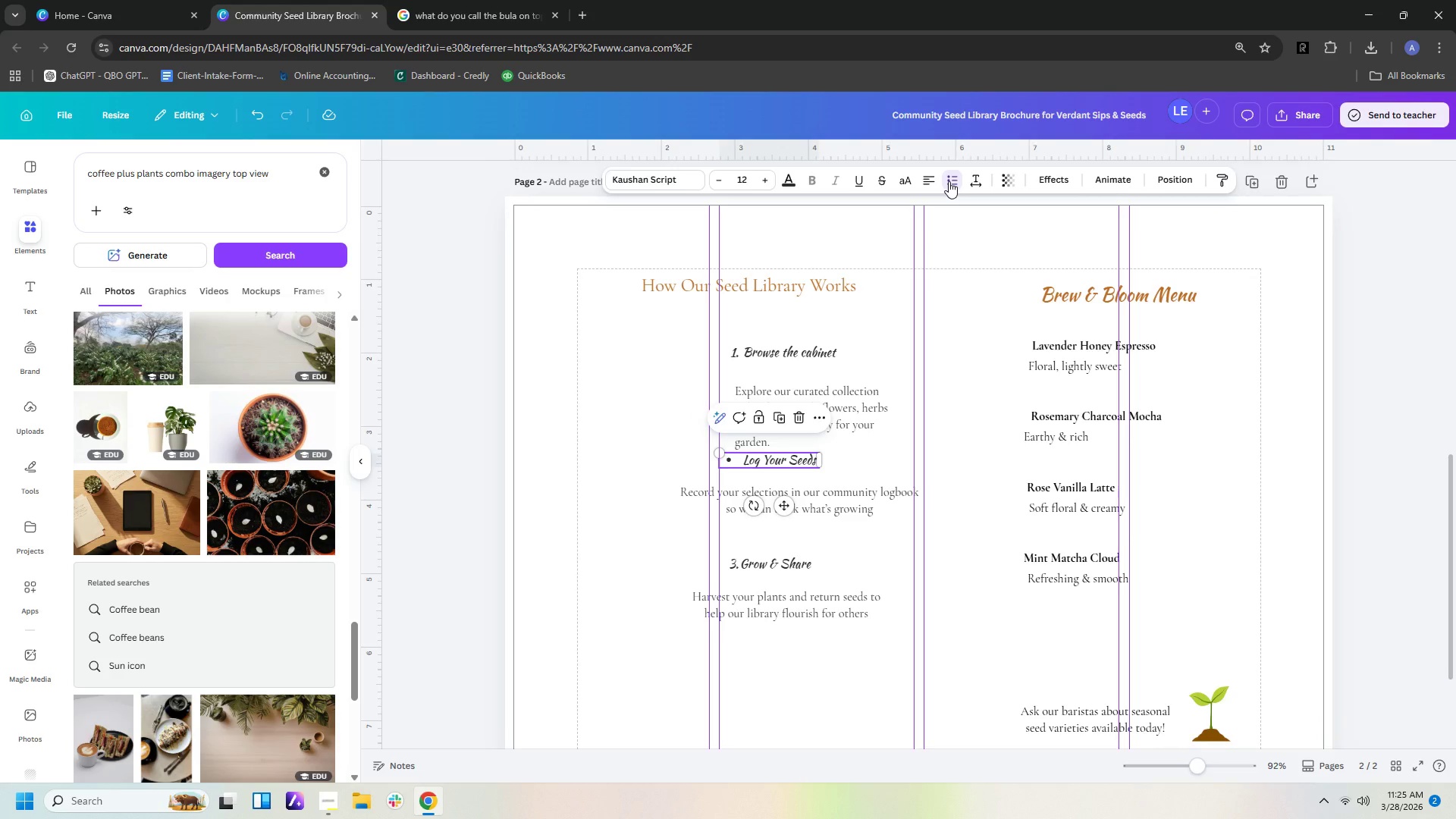 
left_click([949, 181])
 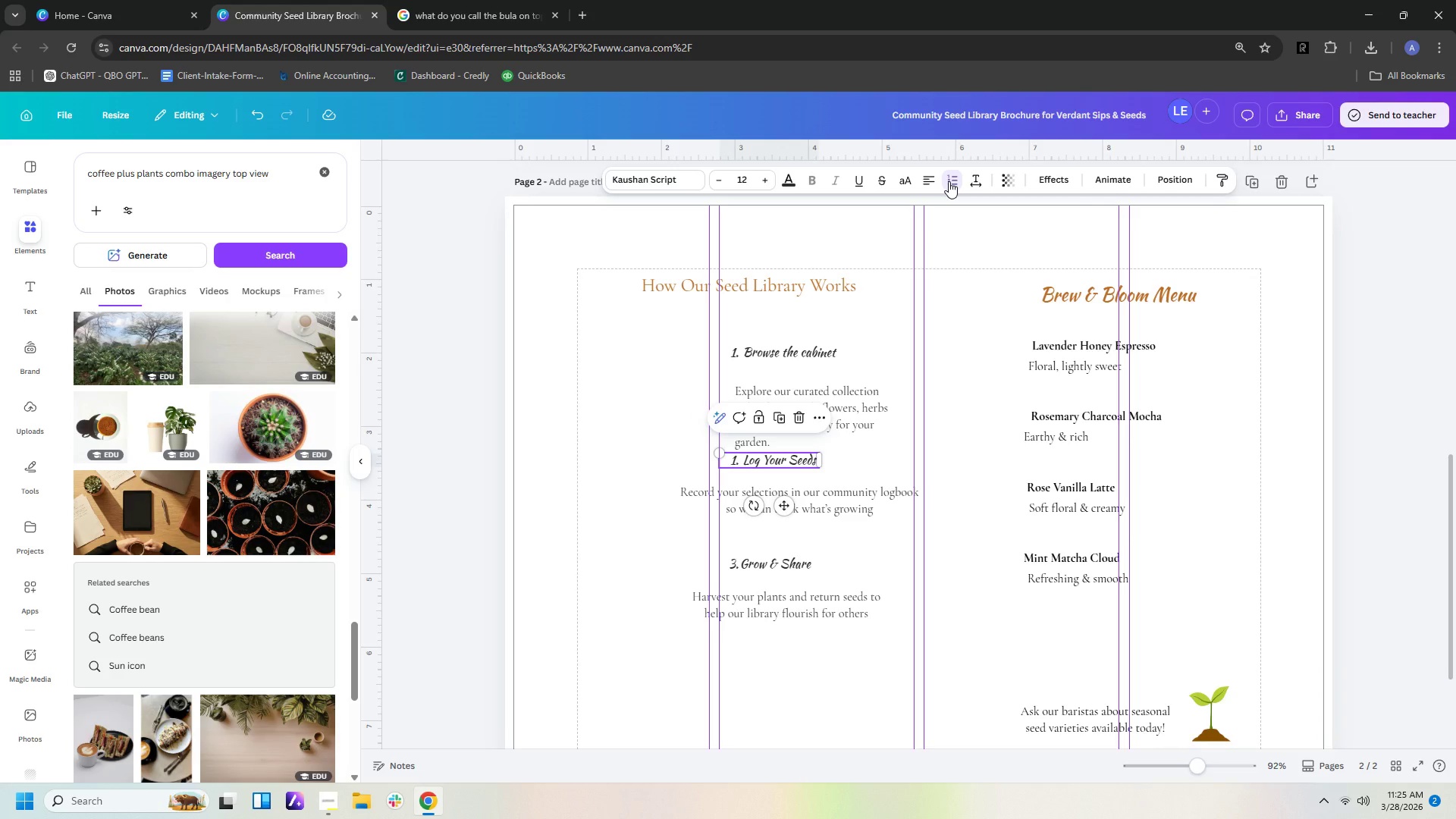 
key(Control+Z)
 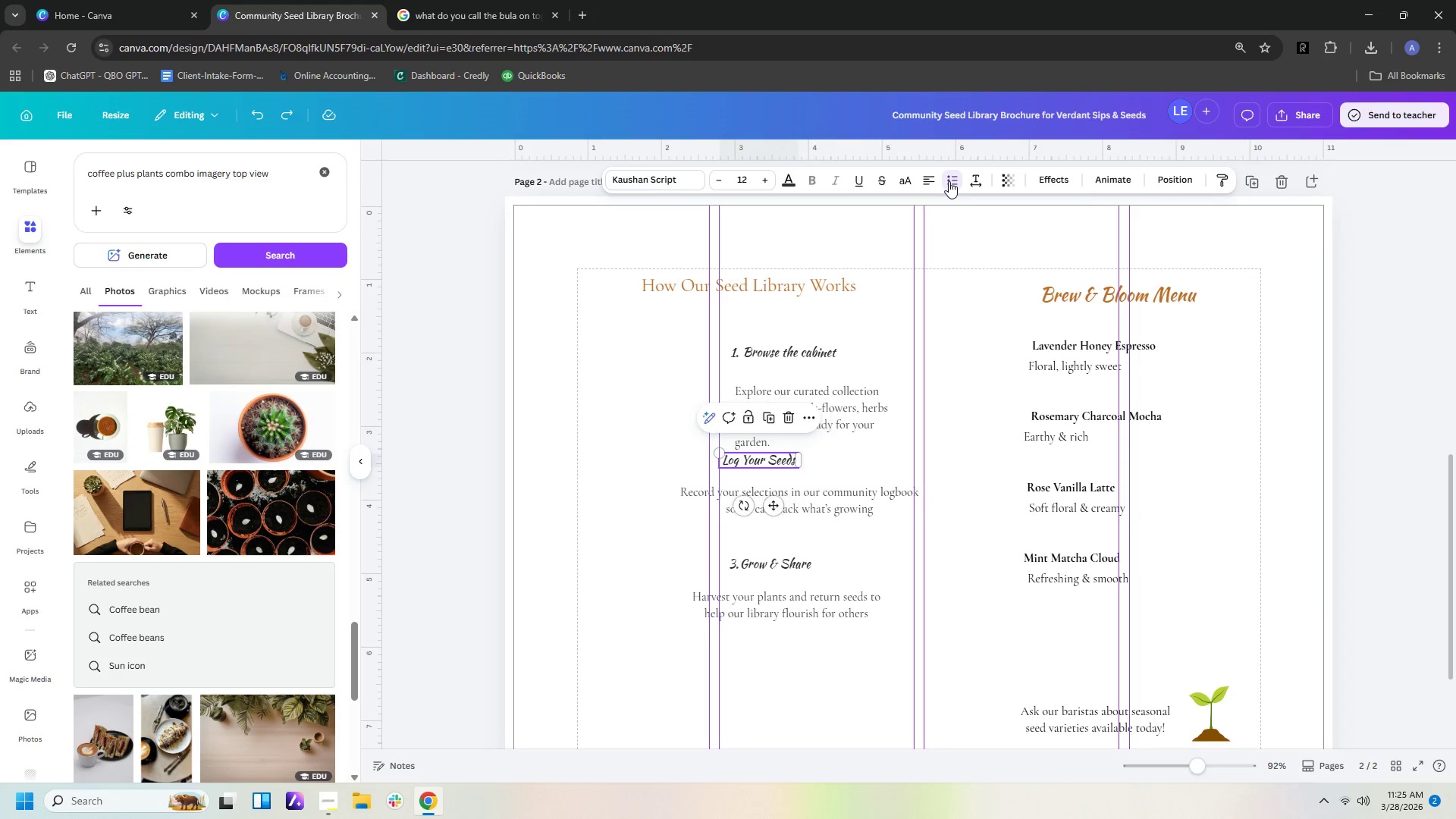 
key(Control+Z)
 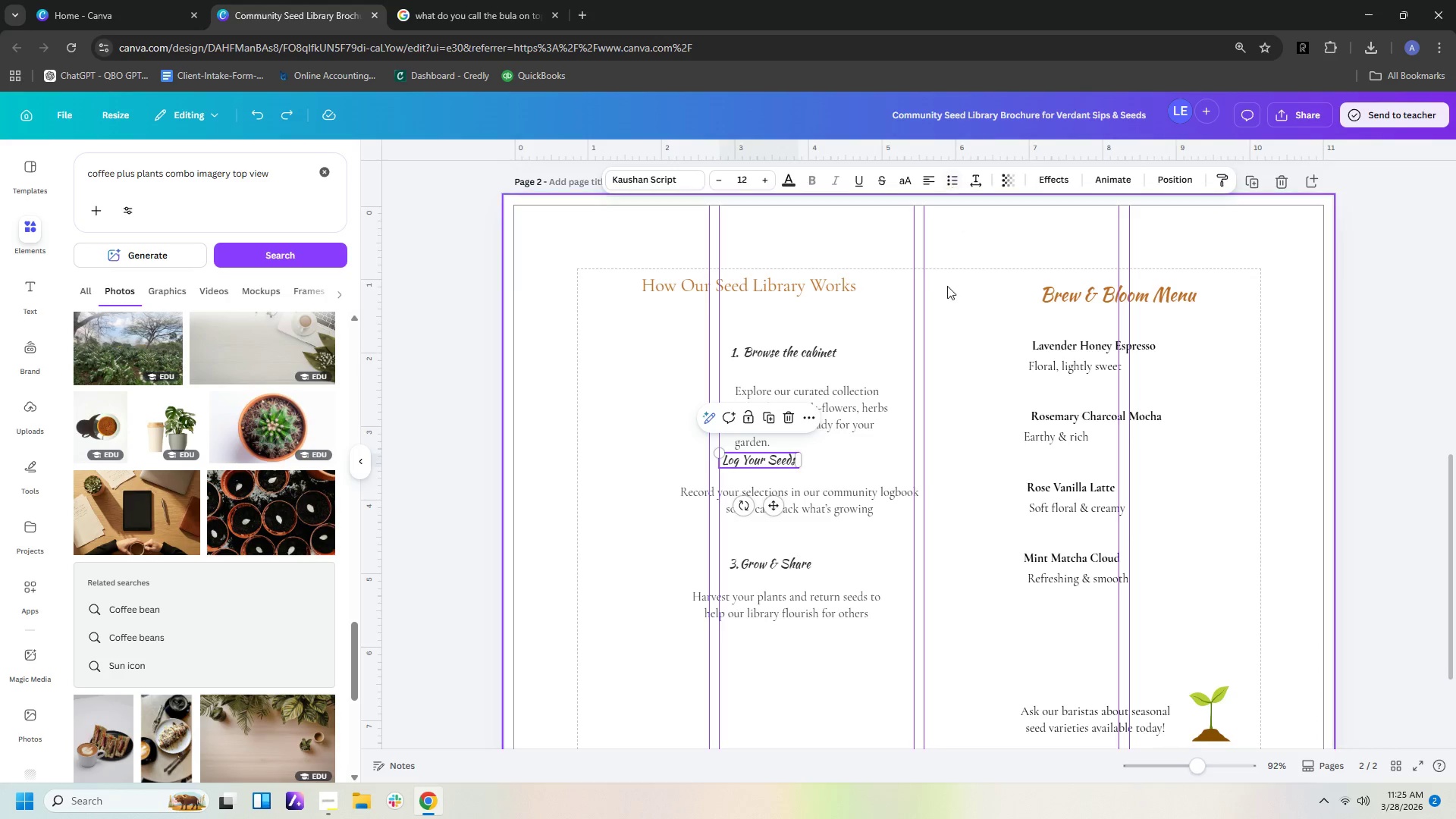 
key(Control+Z)
 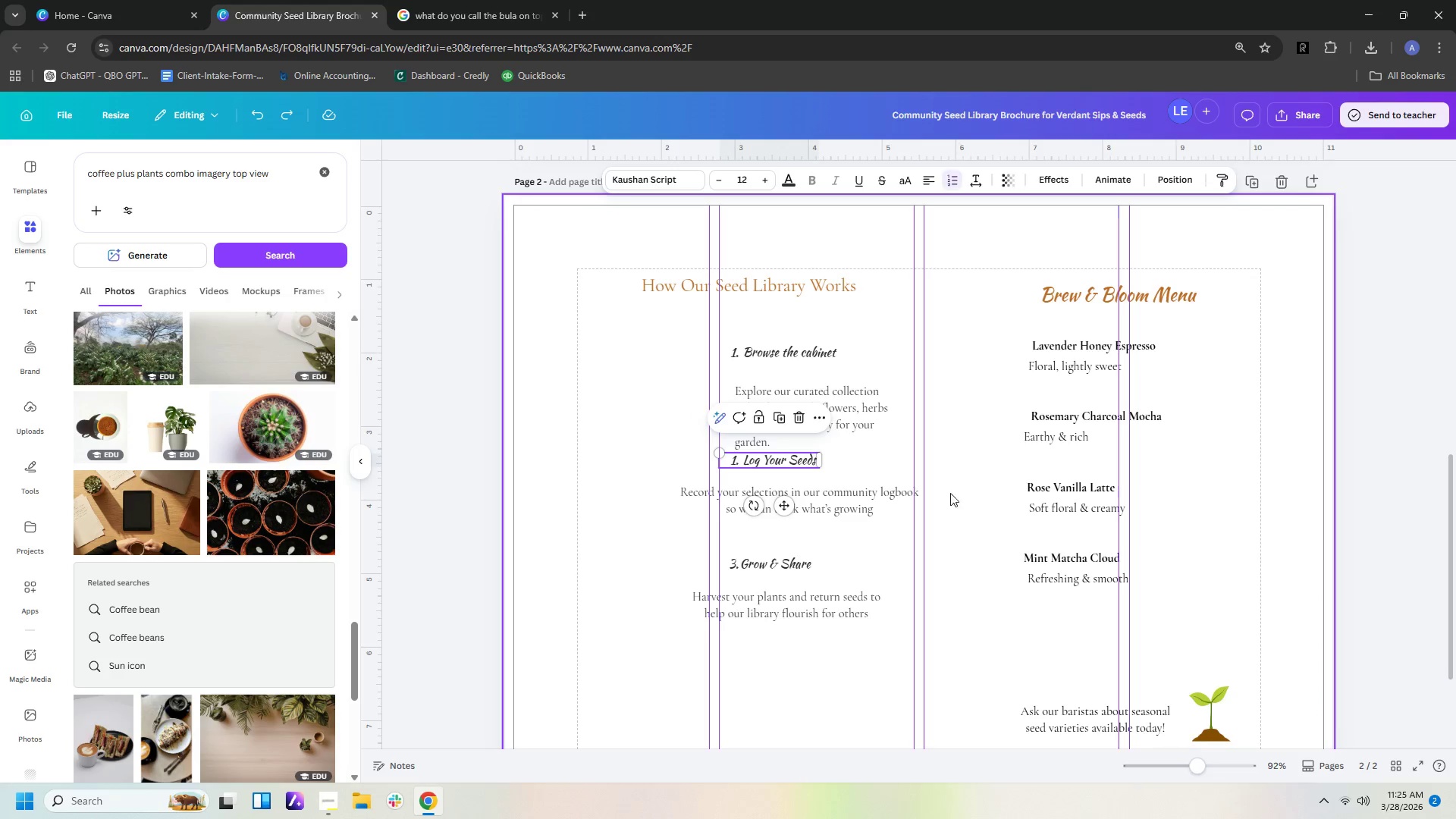 
key(Control+Z)
 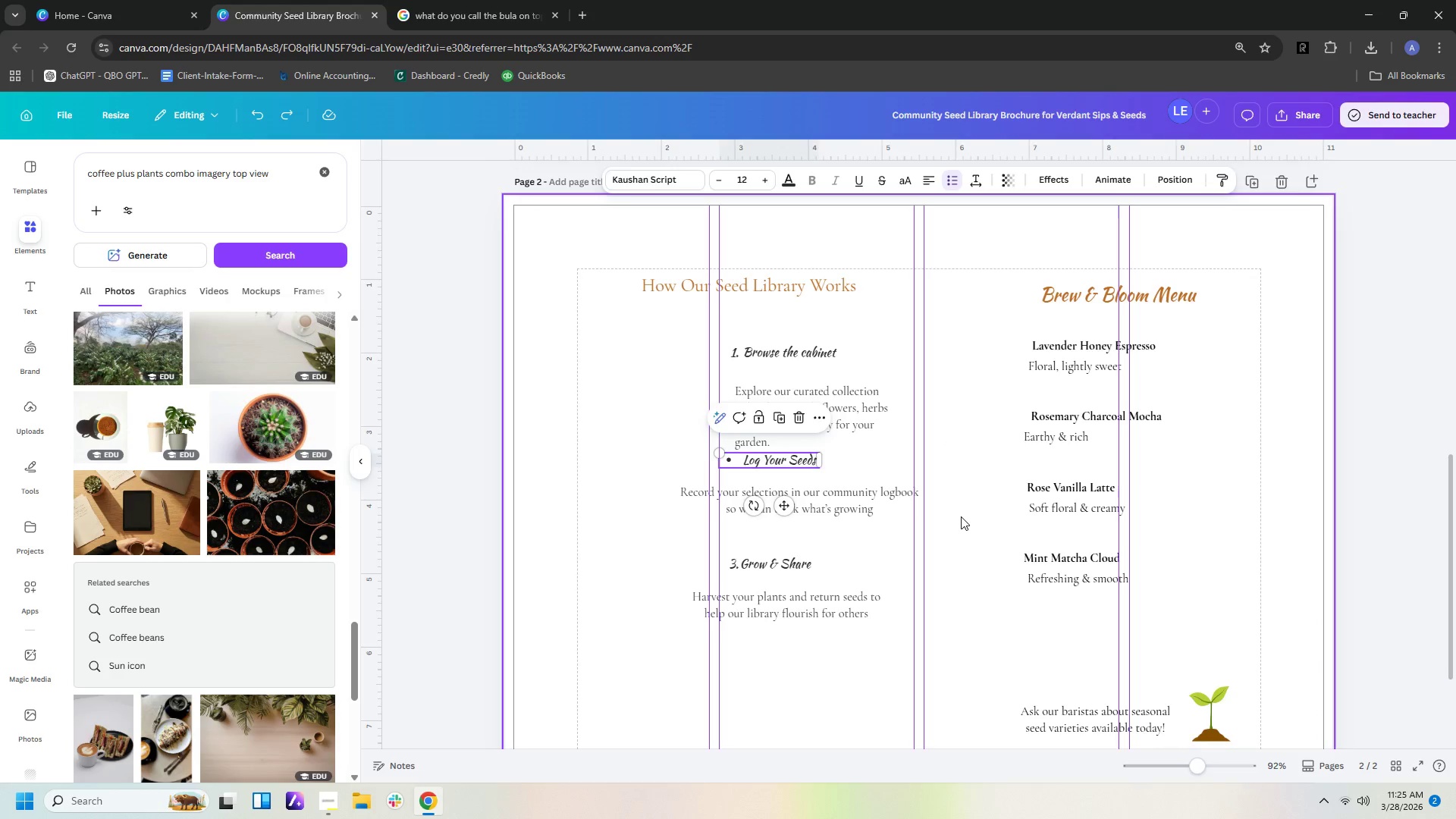 
key(Control+Z)
 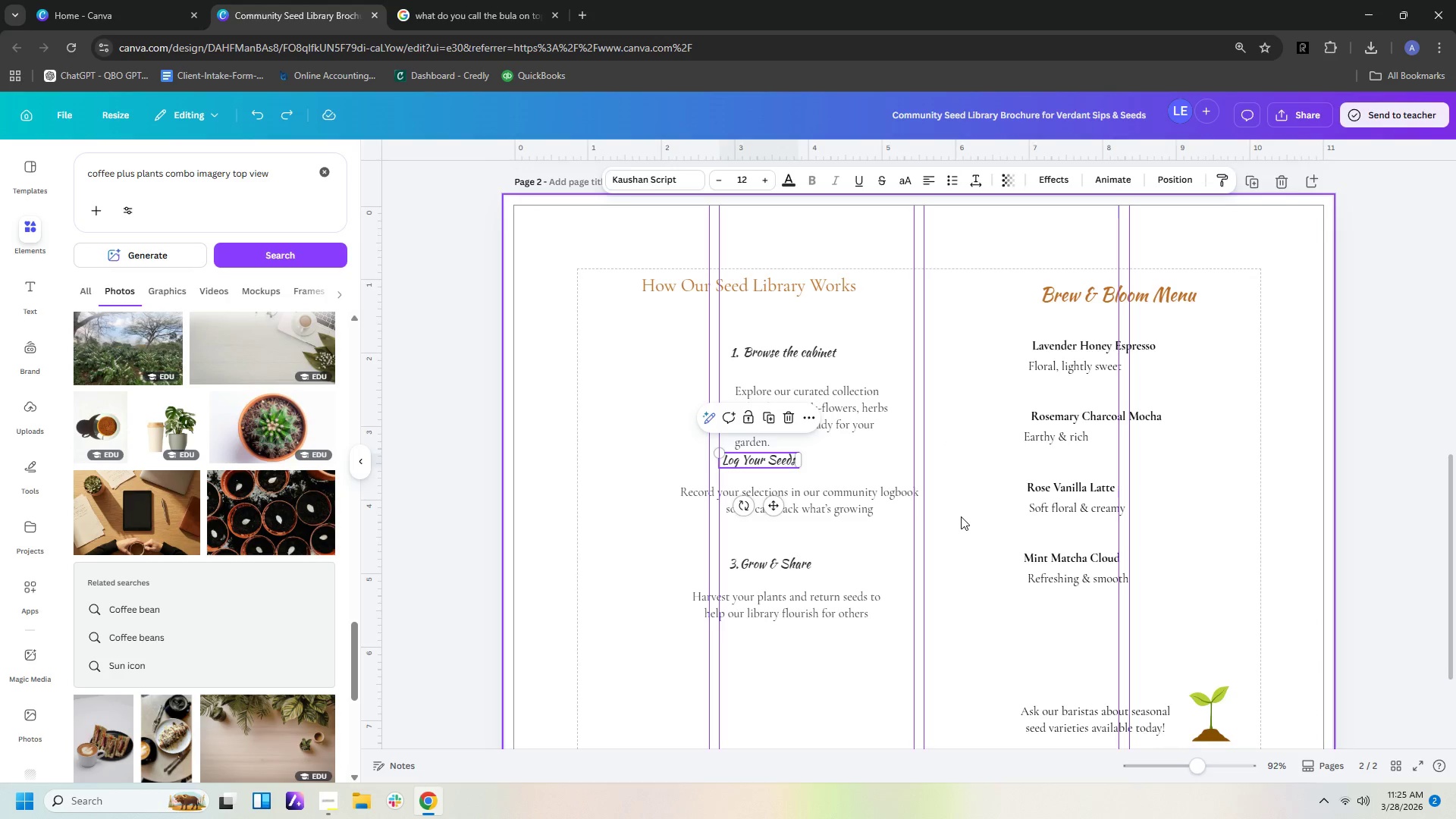 
key(Control+Z)
 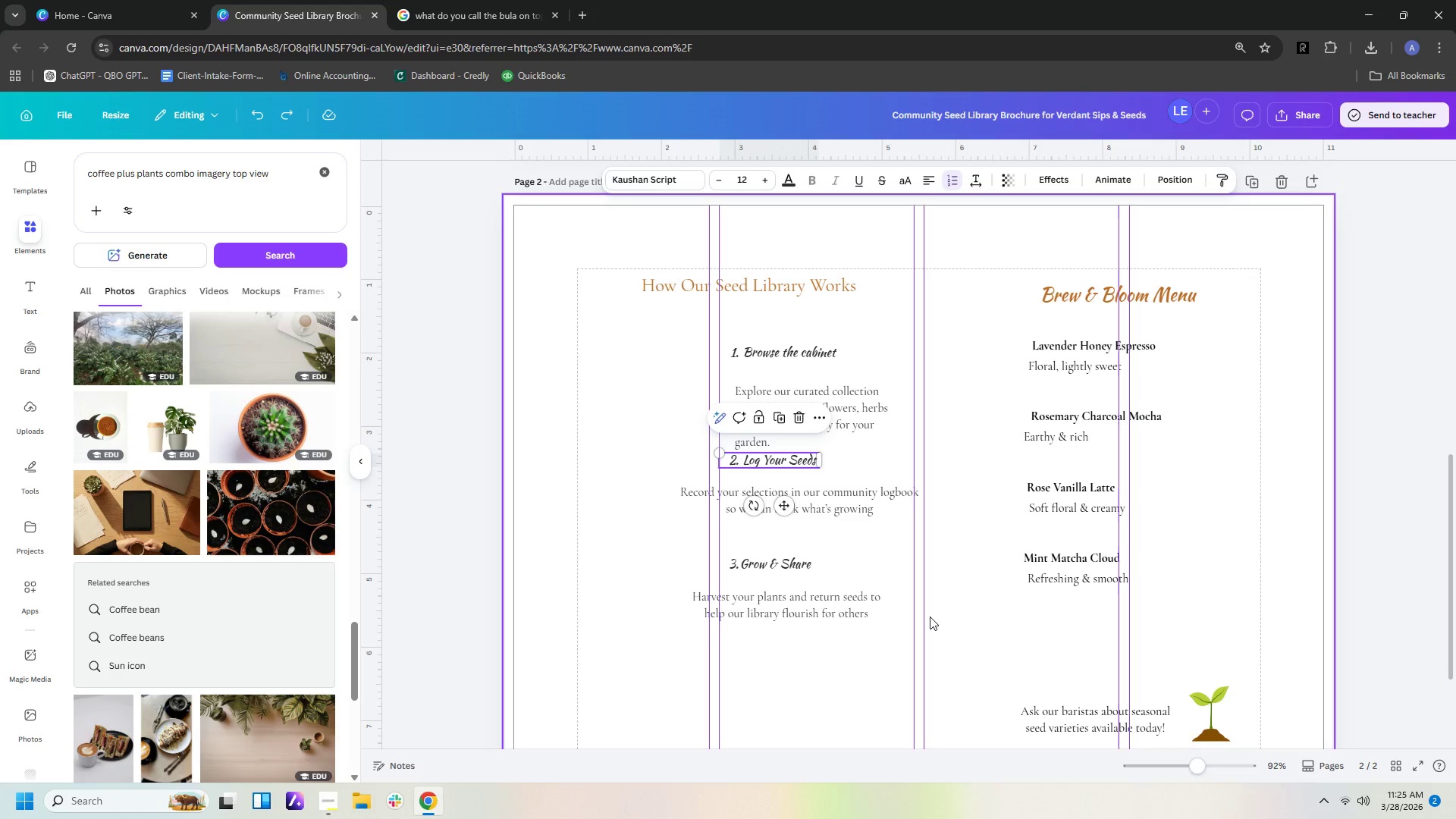 
left_click([930, 617])
 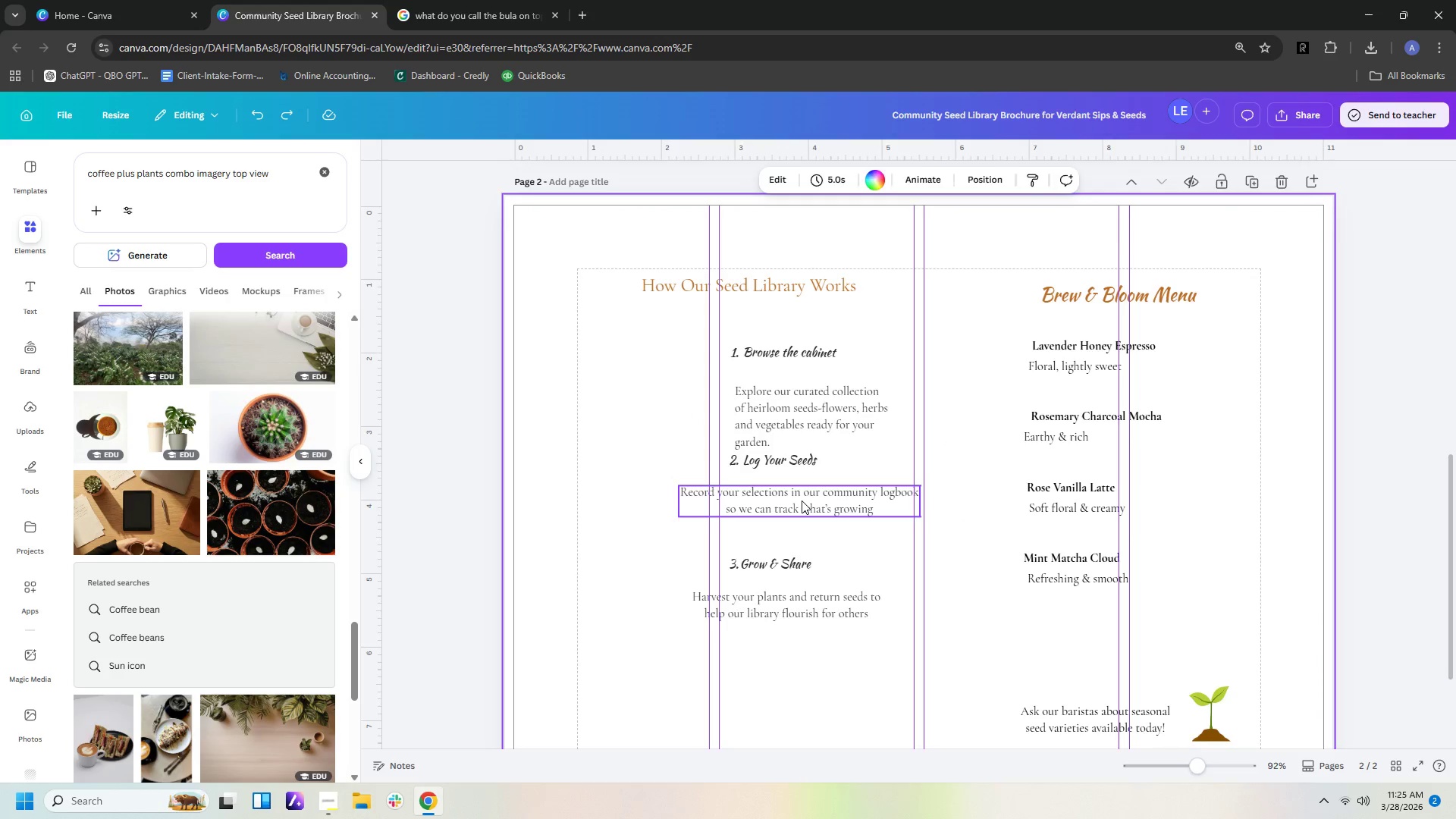 
left_click([802, 500])
 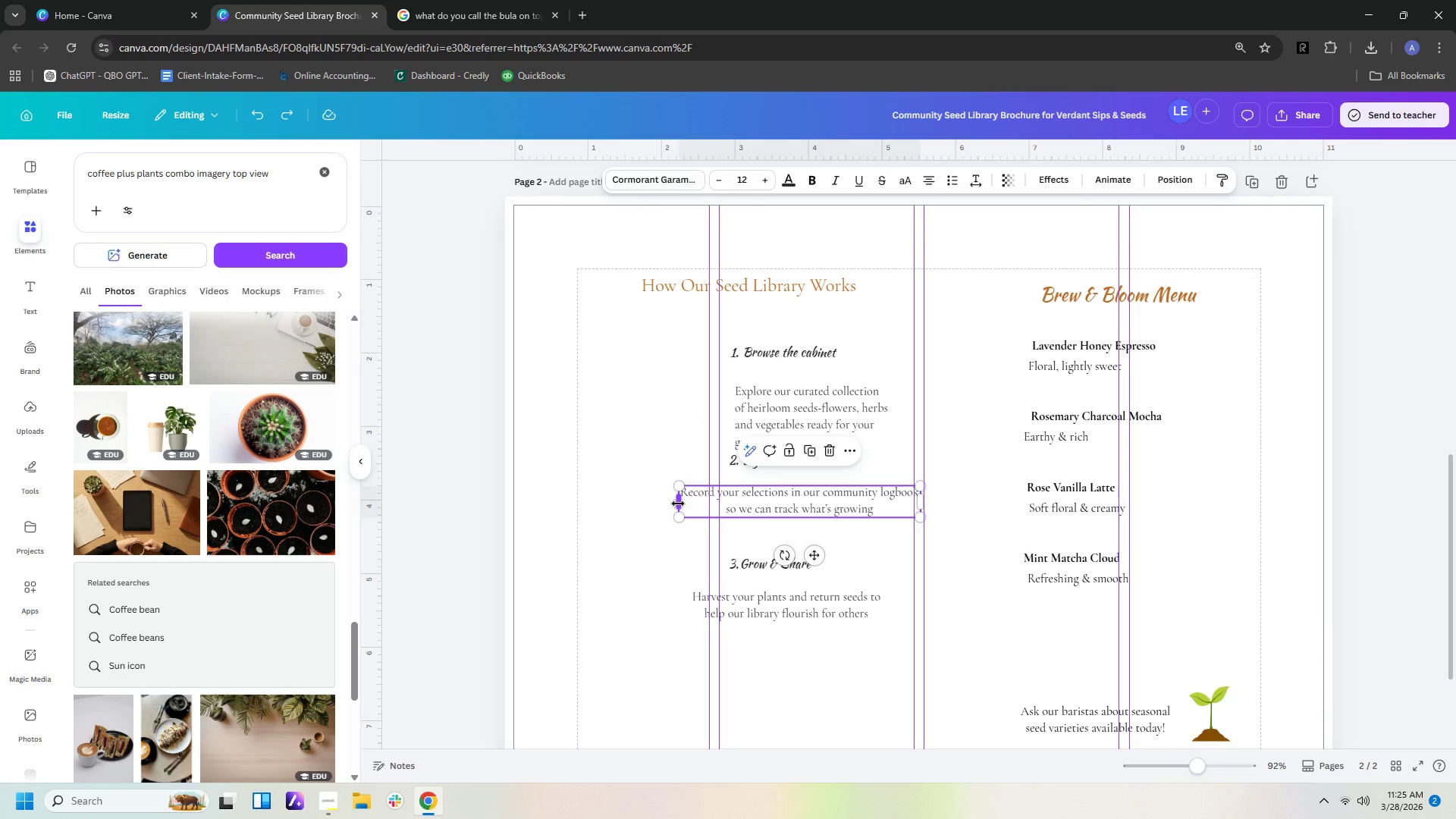 
left_click_drag(start_coordinate=[678, 504], to_coordinate=[736, 507])
 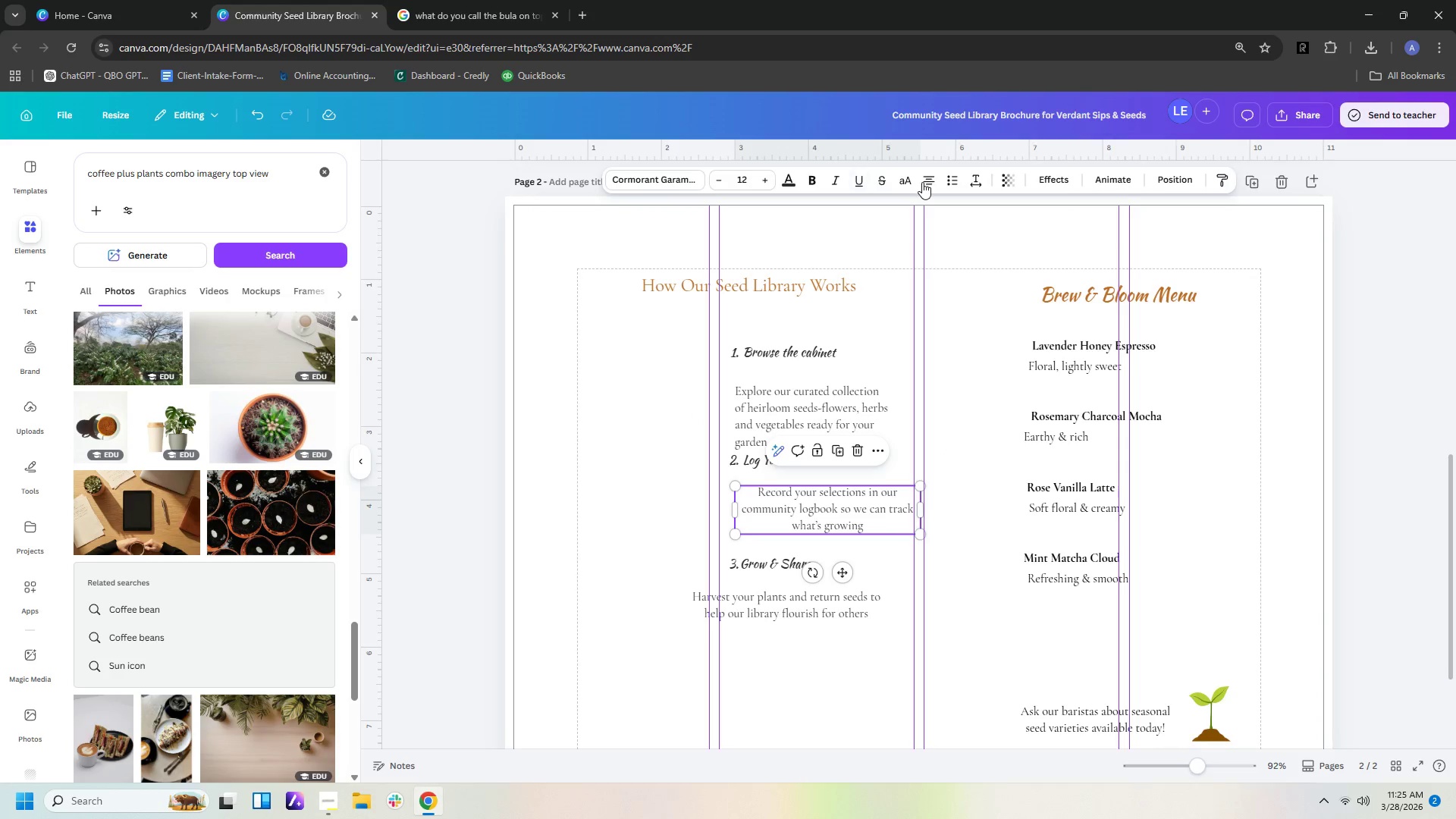 
left_click([927, 181])
 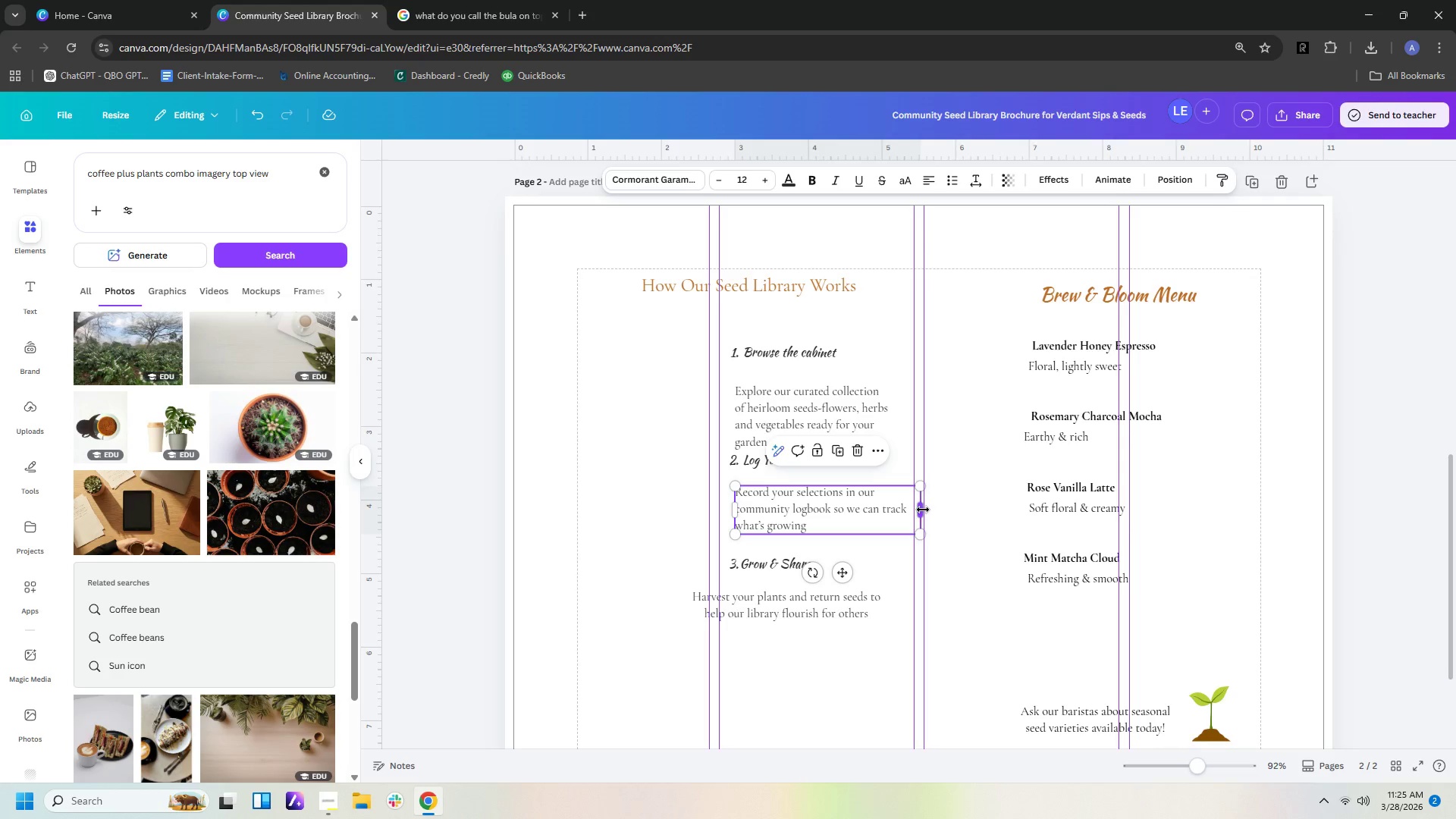 
left_click_drag(start_coordinate=[923, 510], to_coordinate=[879, 519])
 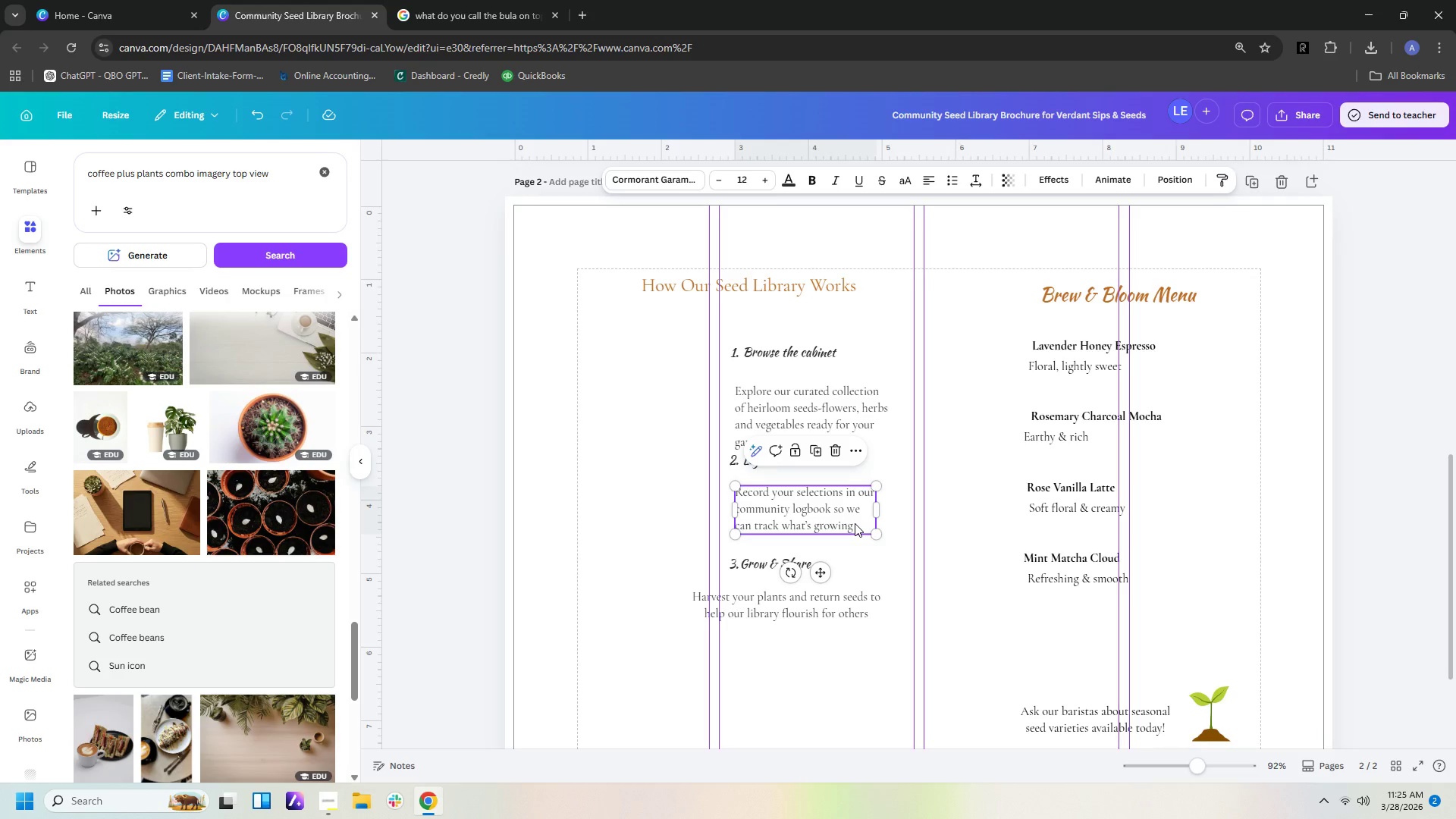 
left_click([853, 526])
 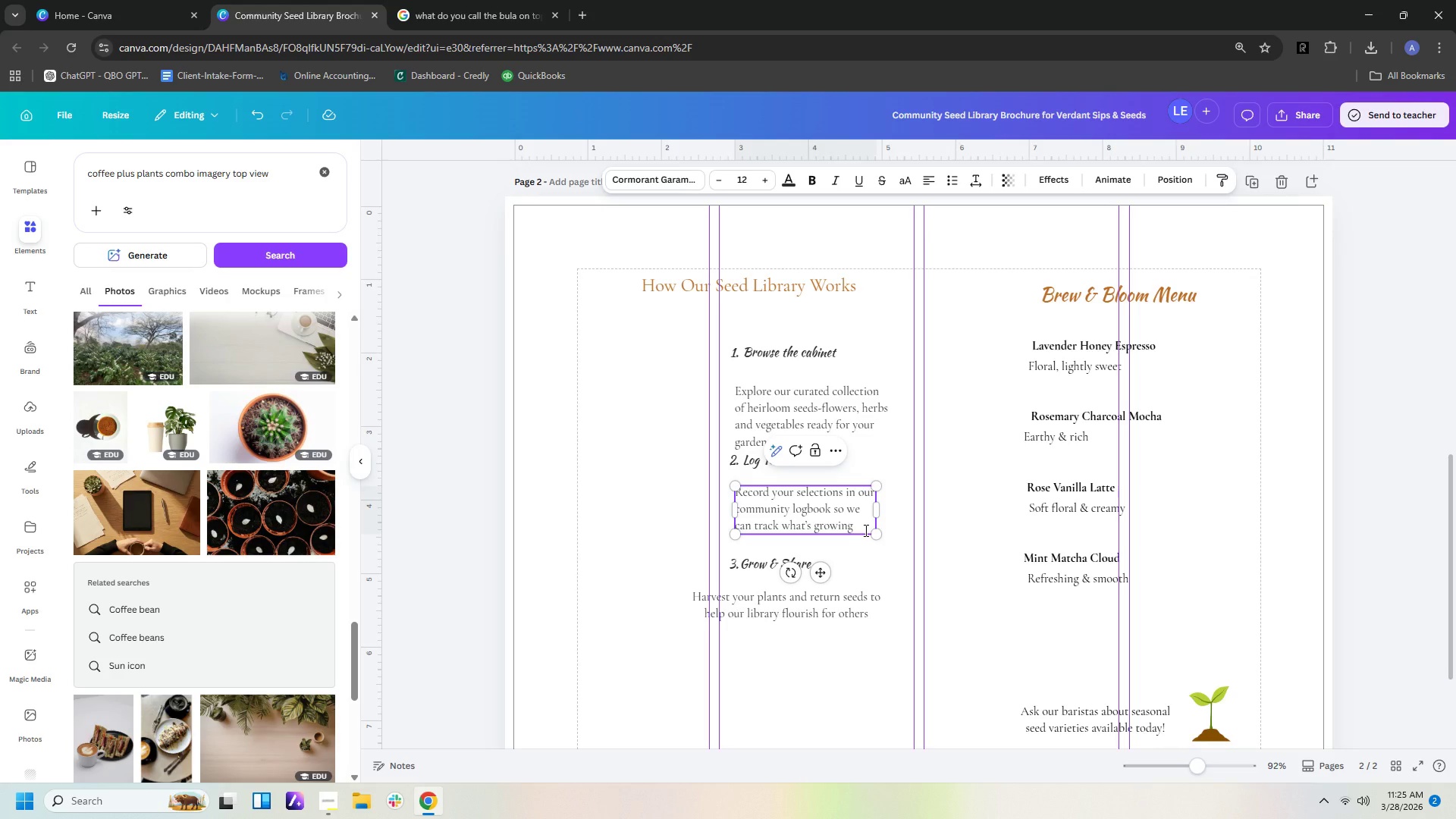 
key(Period)
 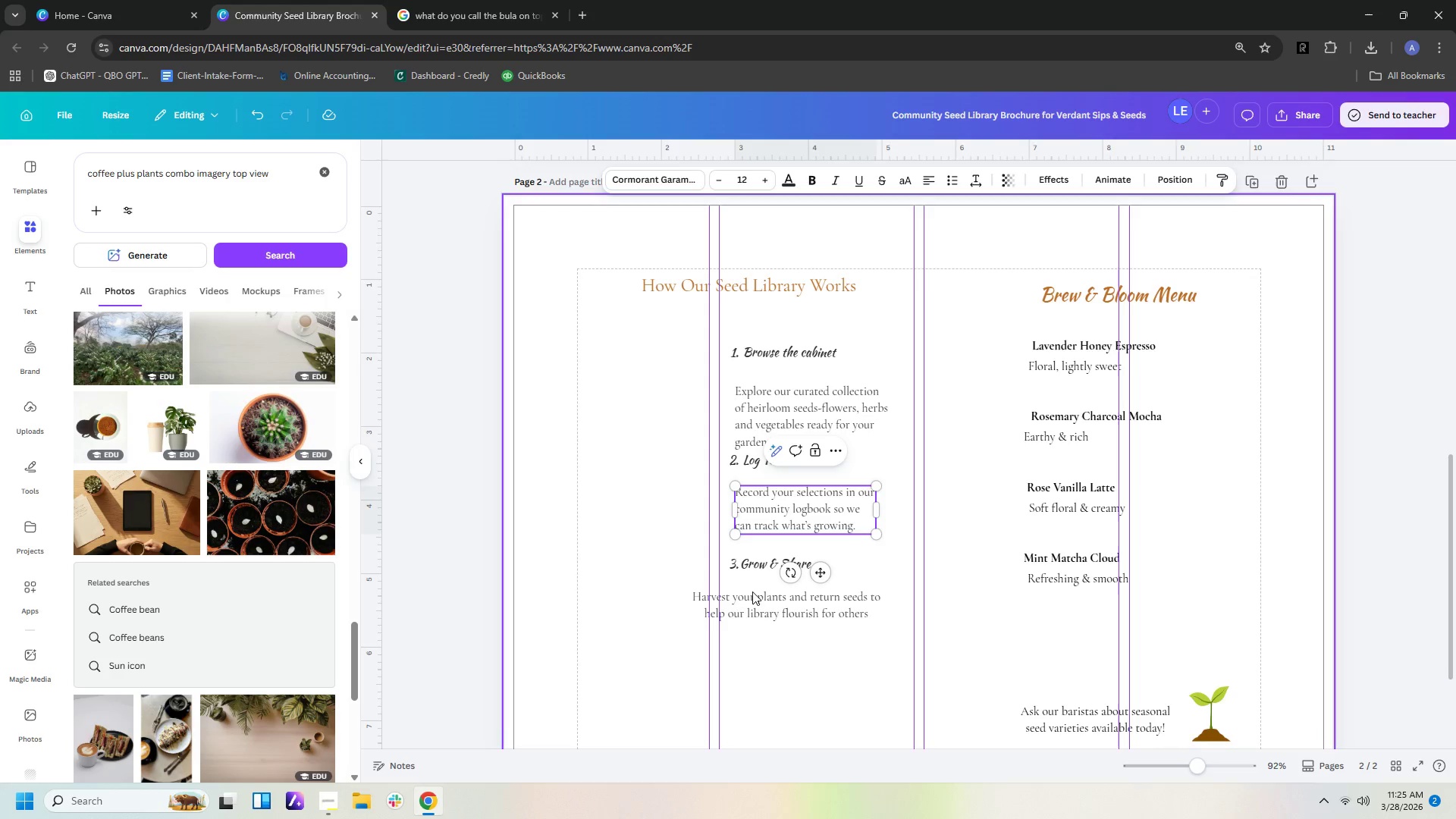 
left_click_drag(start_coordinate=[767, 602], to_coordinate=[811, 615])
 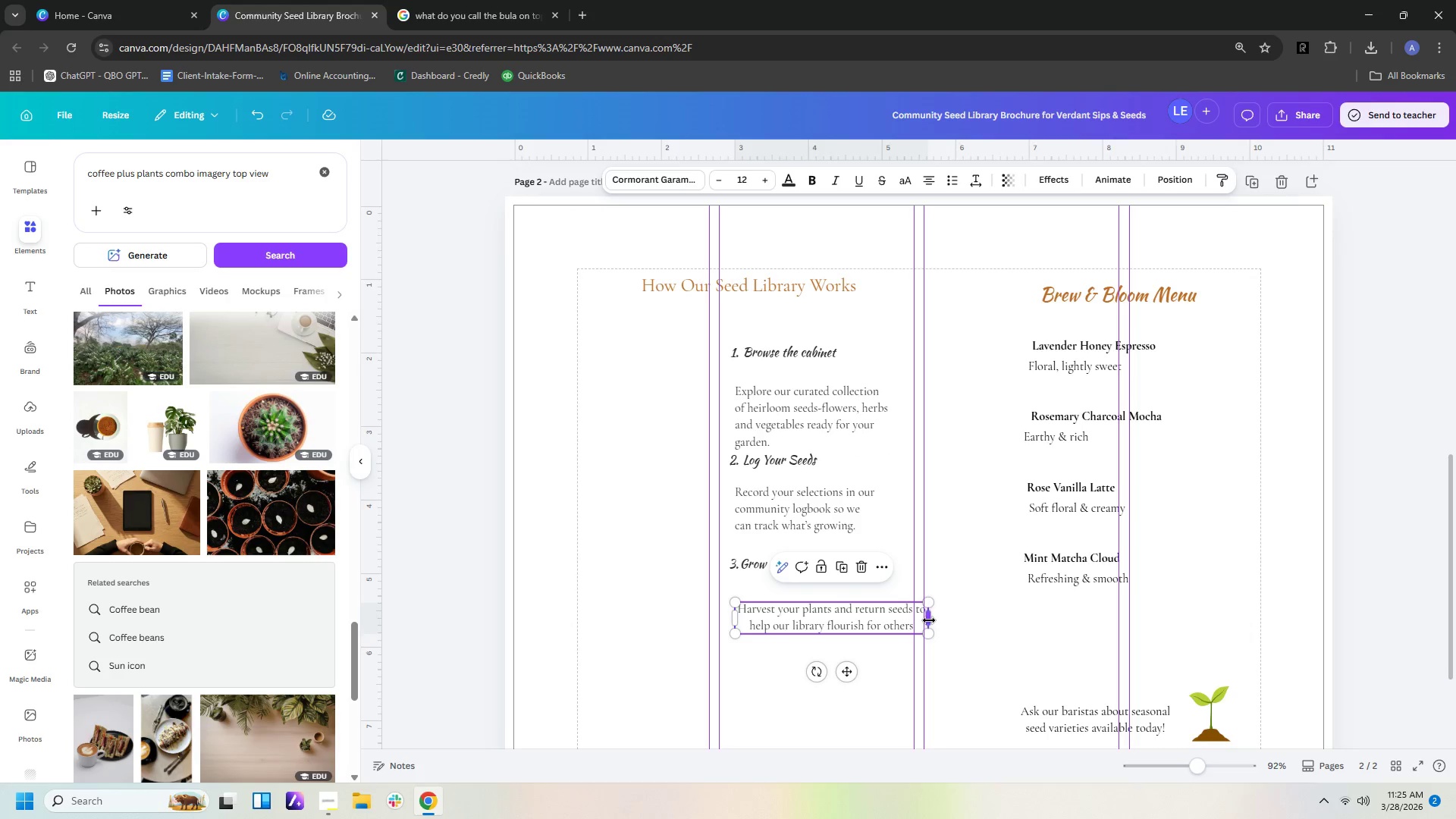 
left_click_drag(start_coordinate=[929, 620], to_coordinate=[910, 622])
 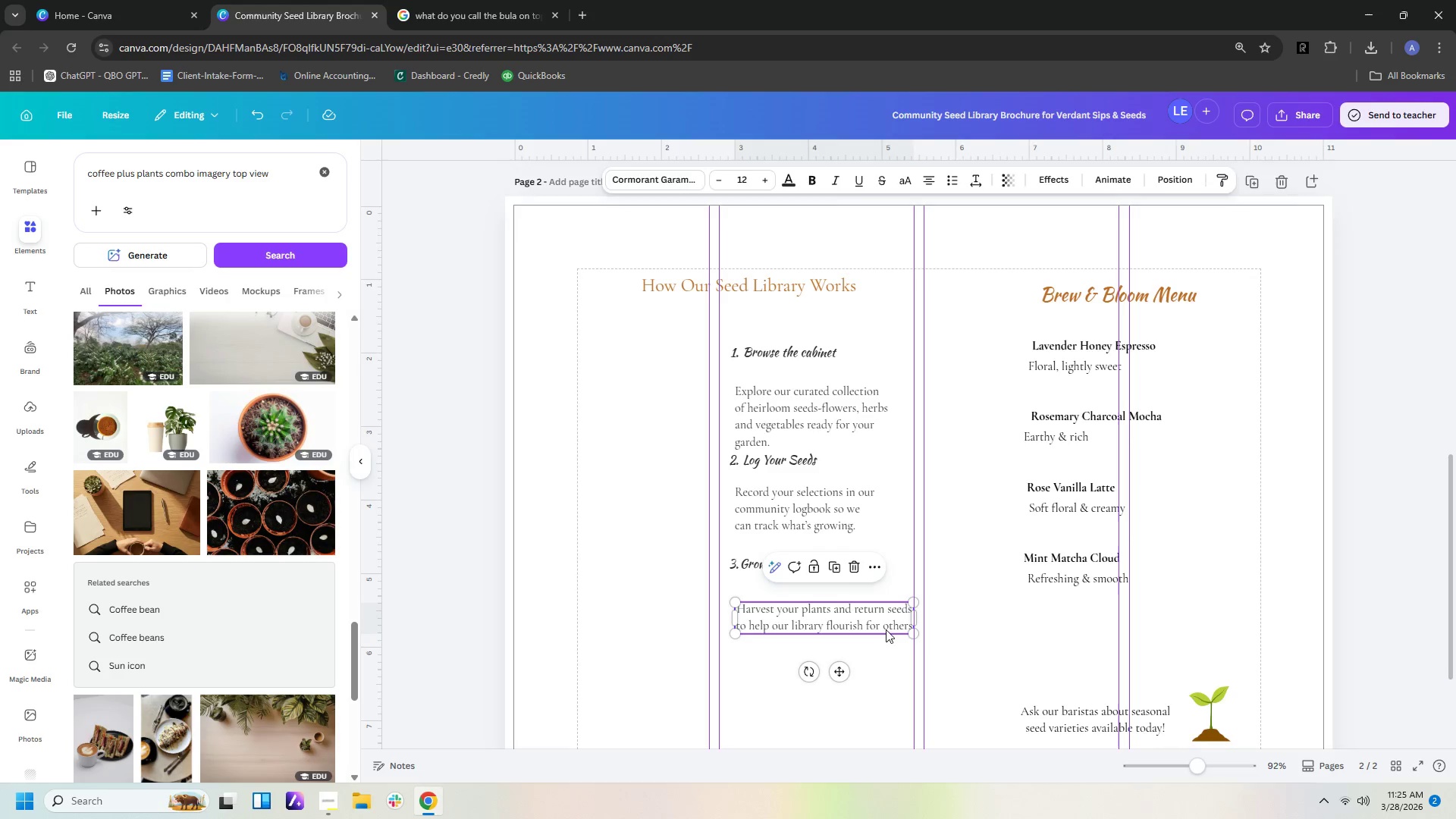 
left_click([872, 657])
 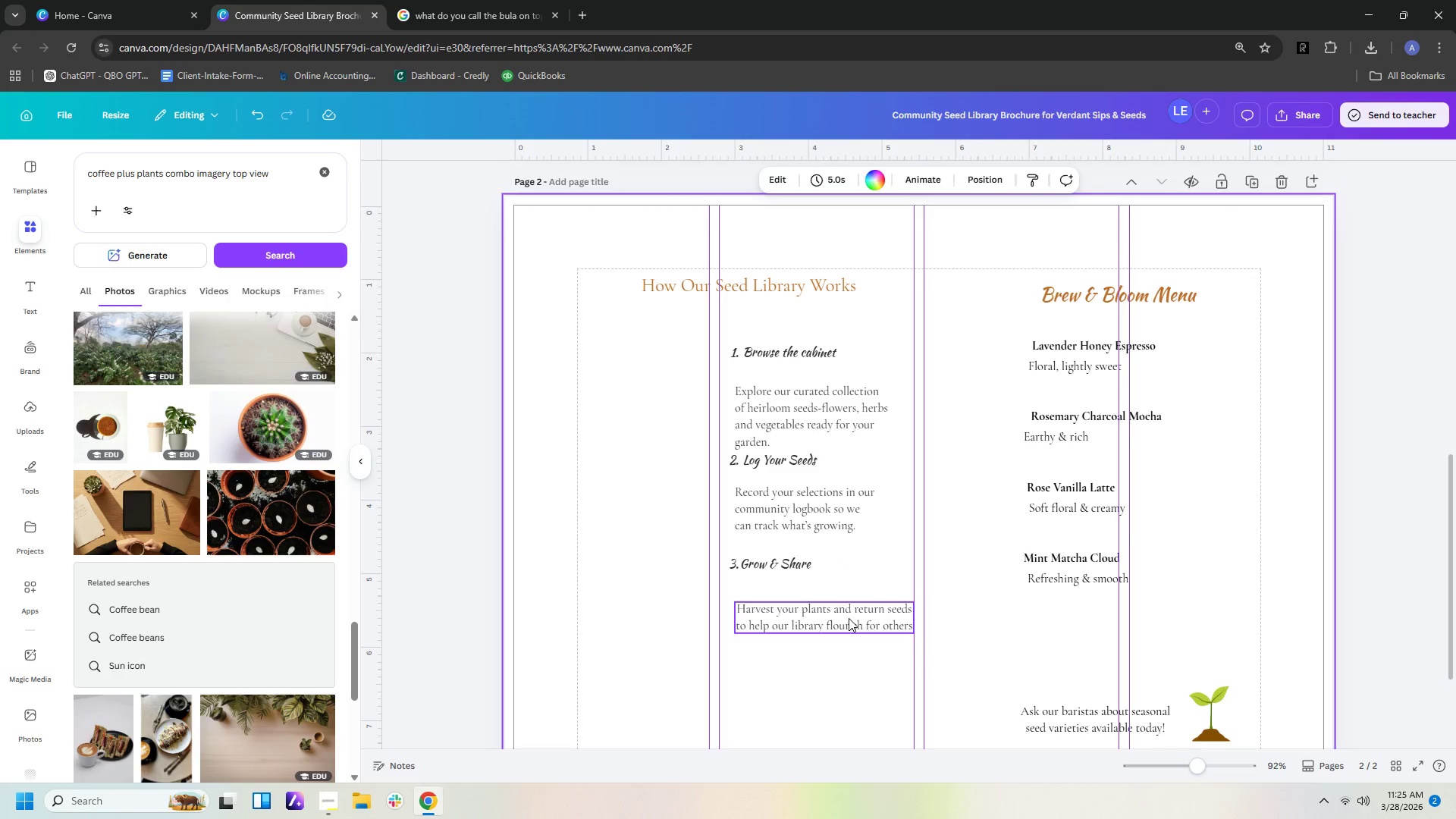 
left_click_drag(start_coordinate=[849, 618], to_coordinate=[848, 605])
 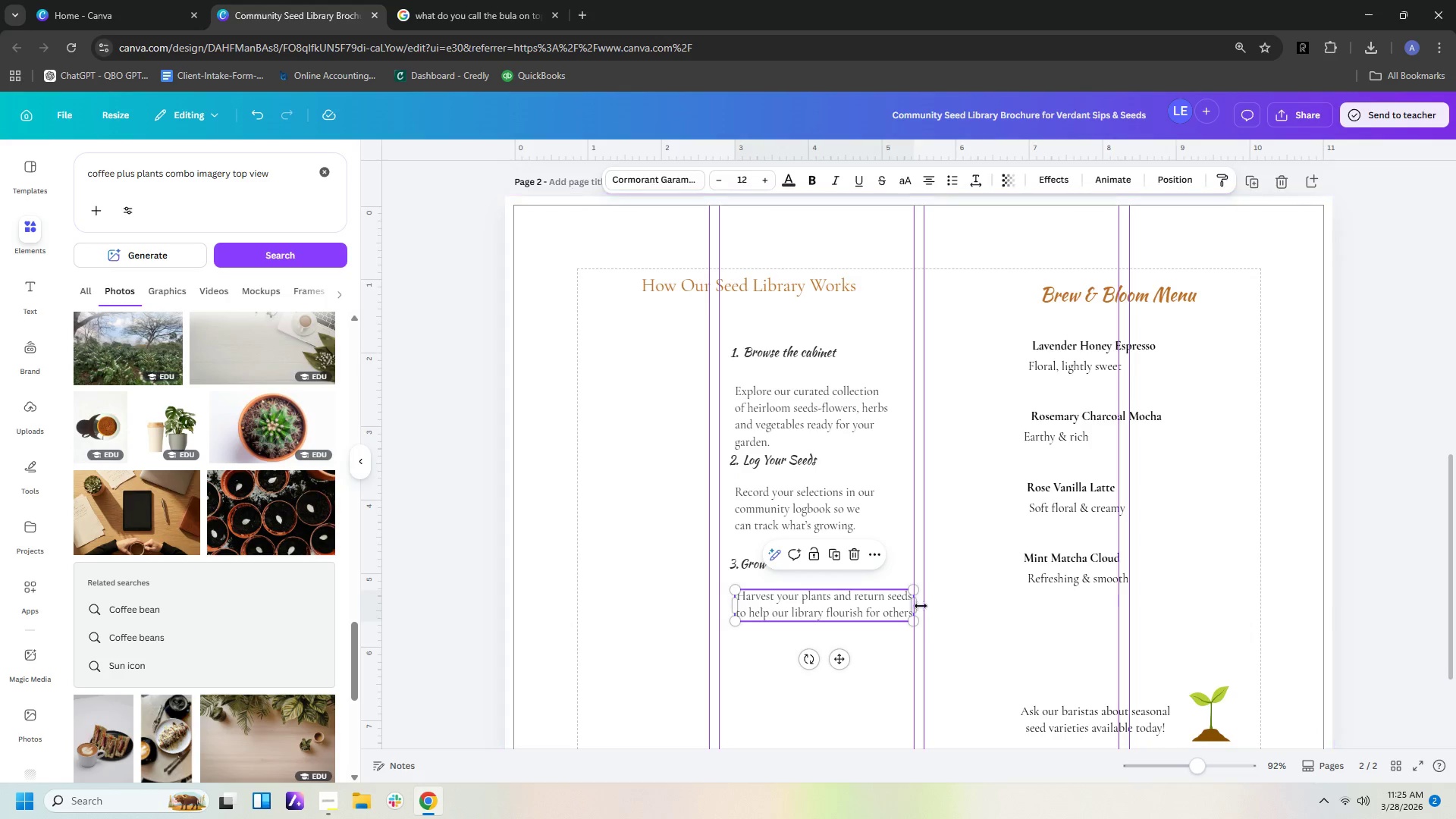 
left_click([913, 606])
 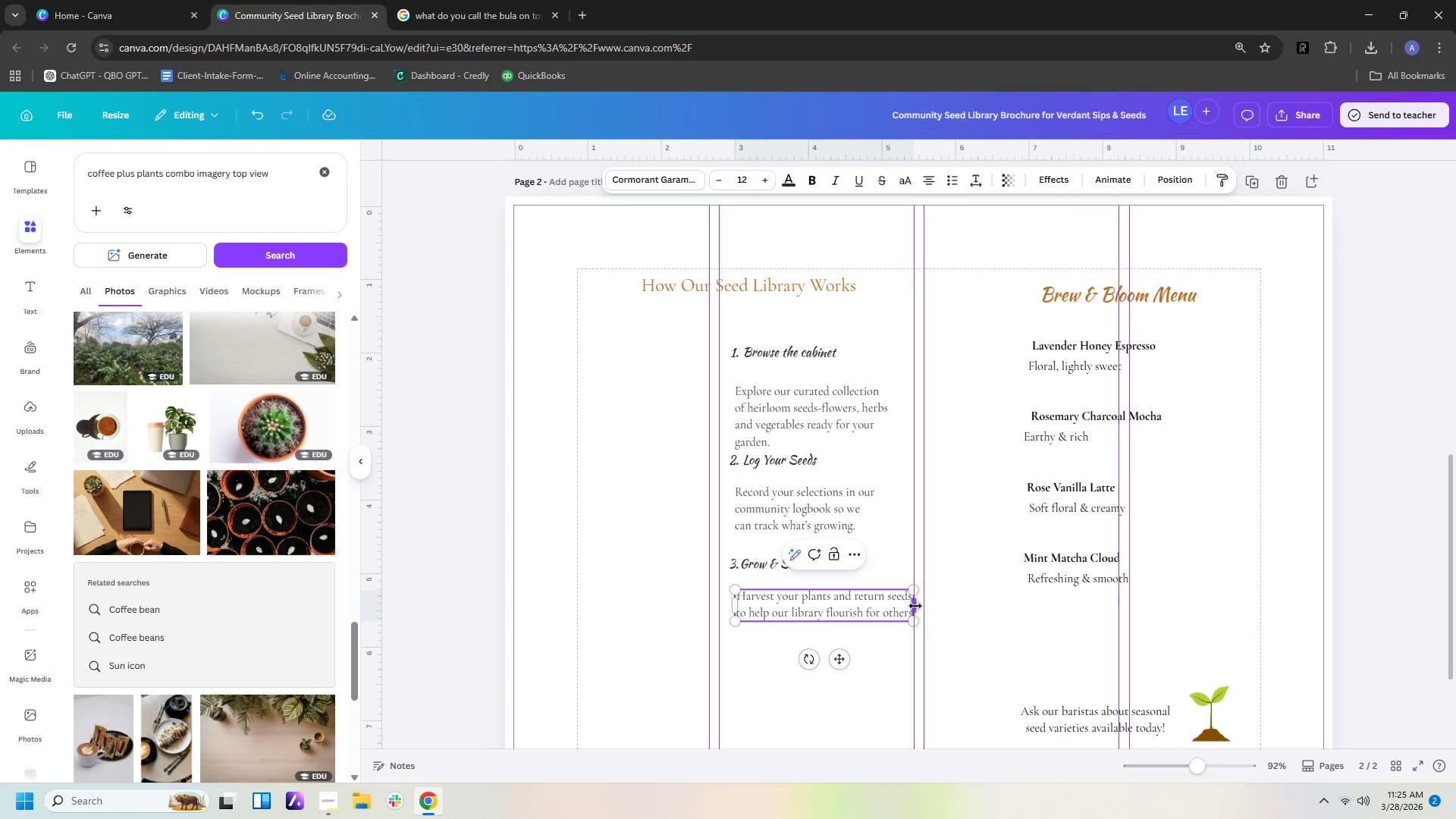 
left_click_drag(start_coordinate=[915, 606], to_coordinate=[902, 607])
 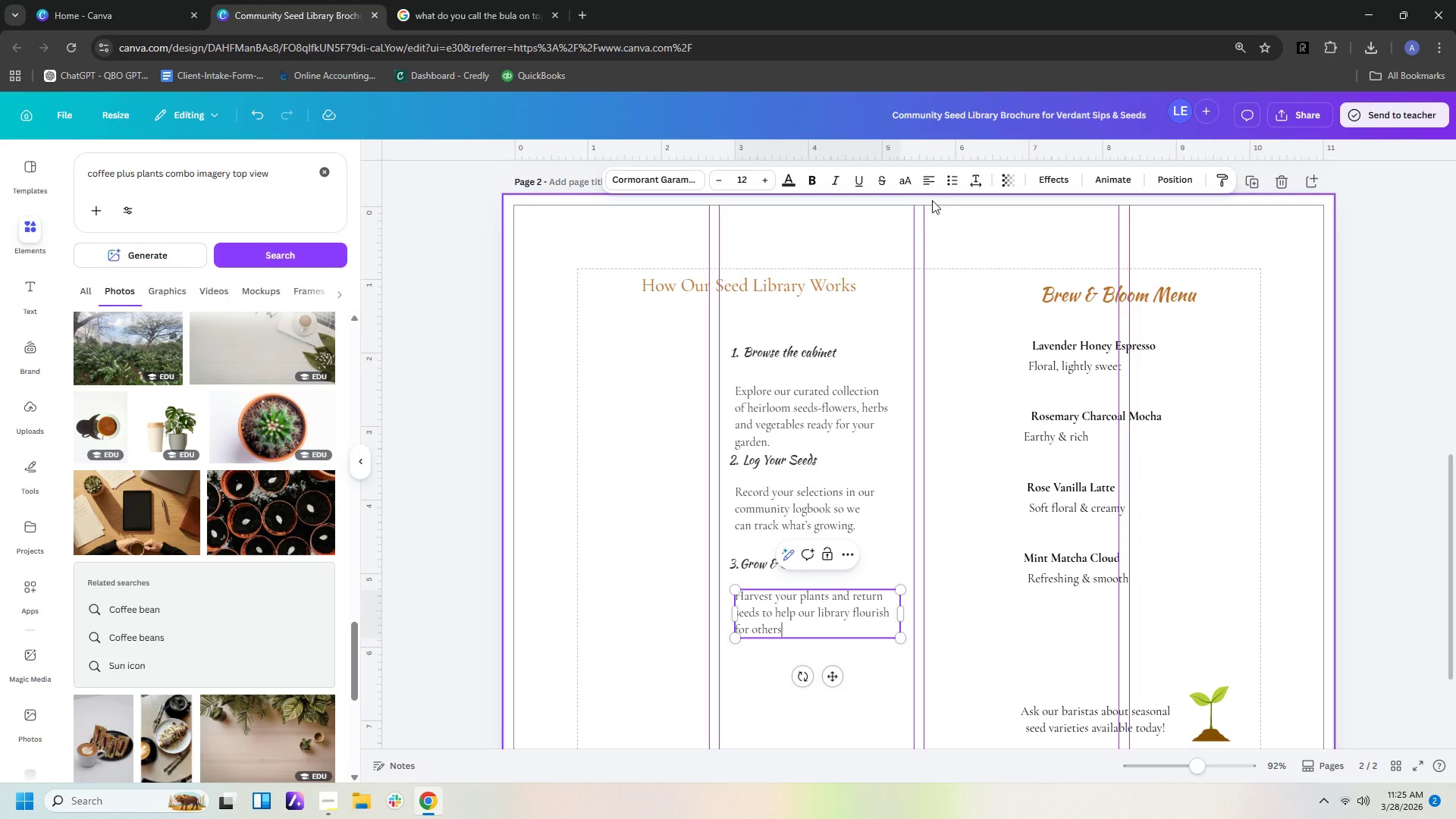 
left_click([947, 472])
 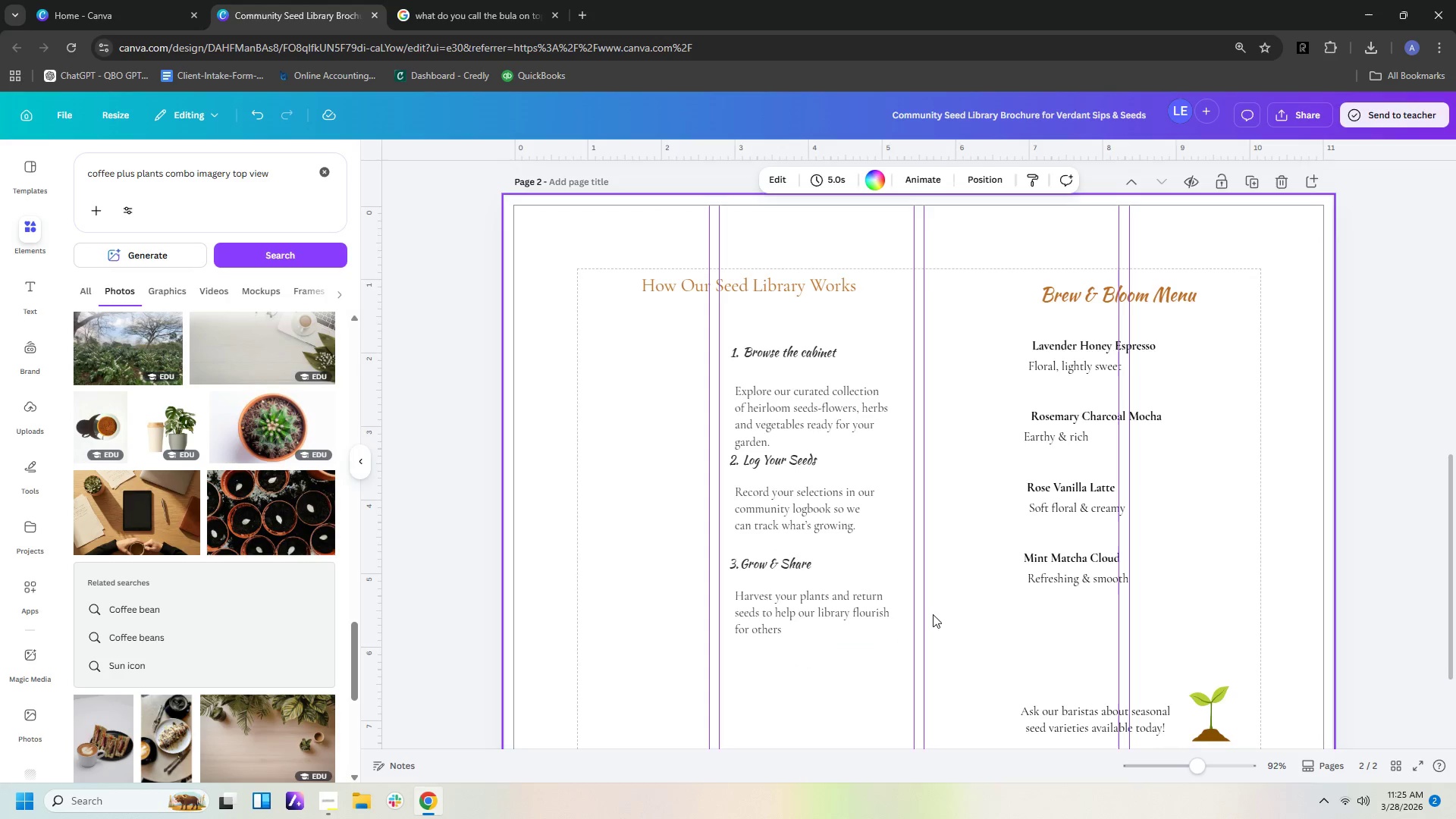 
left_click([858, 614])
 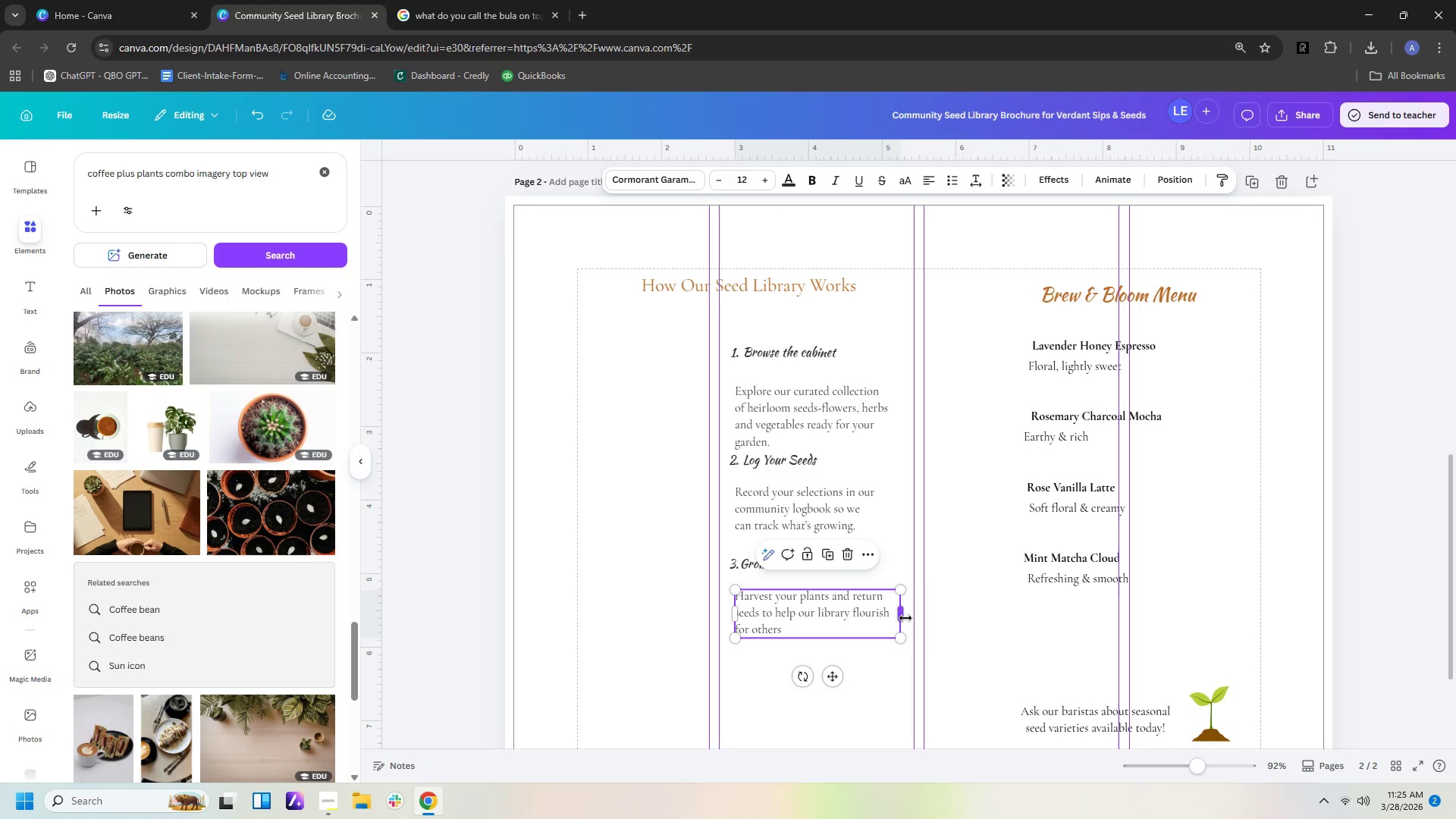 
left_click_drag(start_coordinate=[905, 618], to_coordinate=[915, 617])
 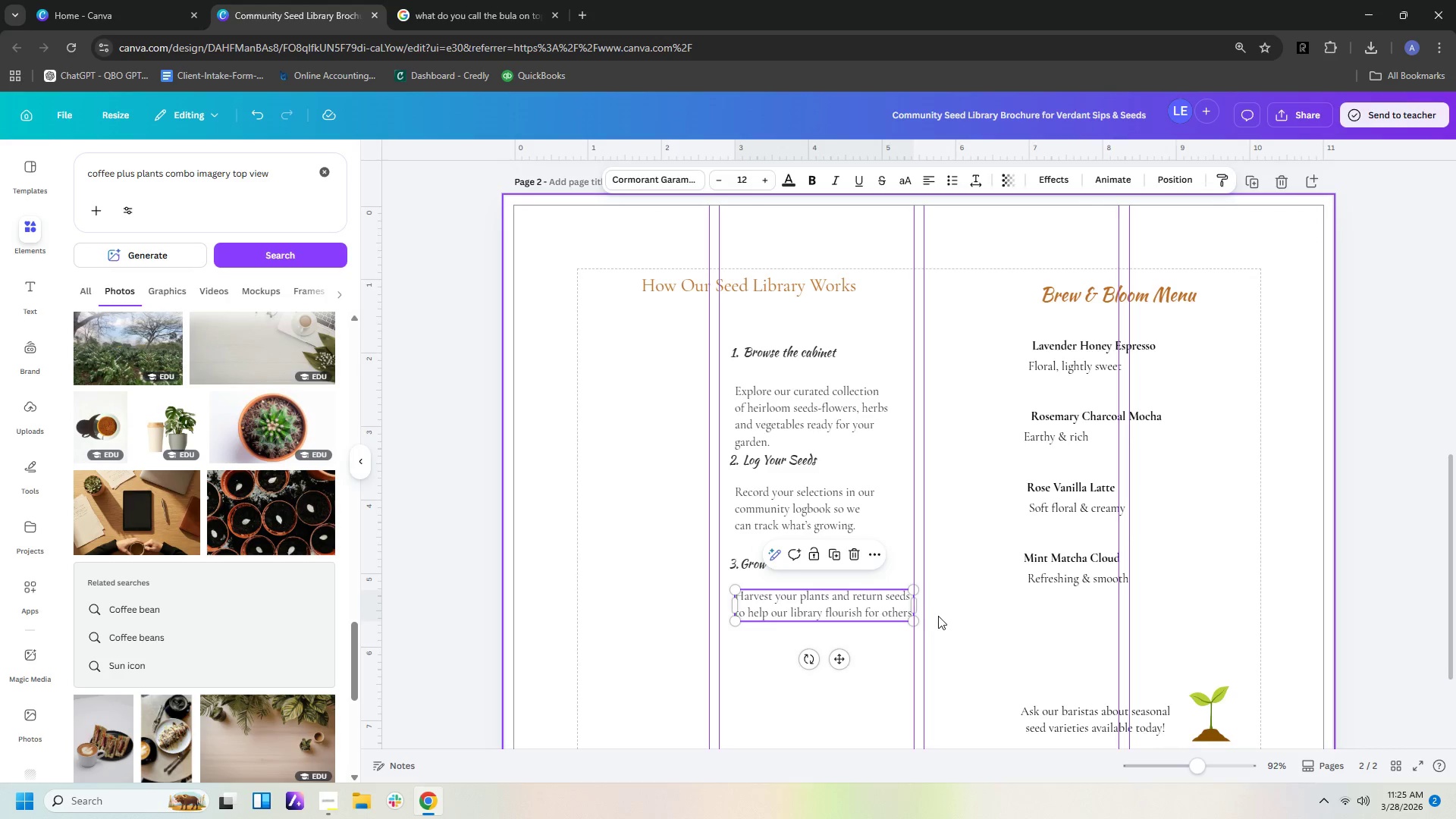 
left_click([938, 616])
 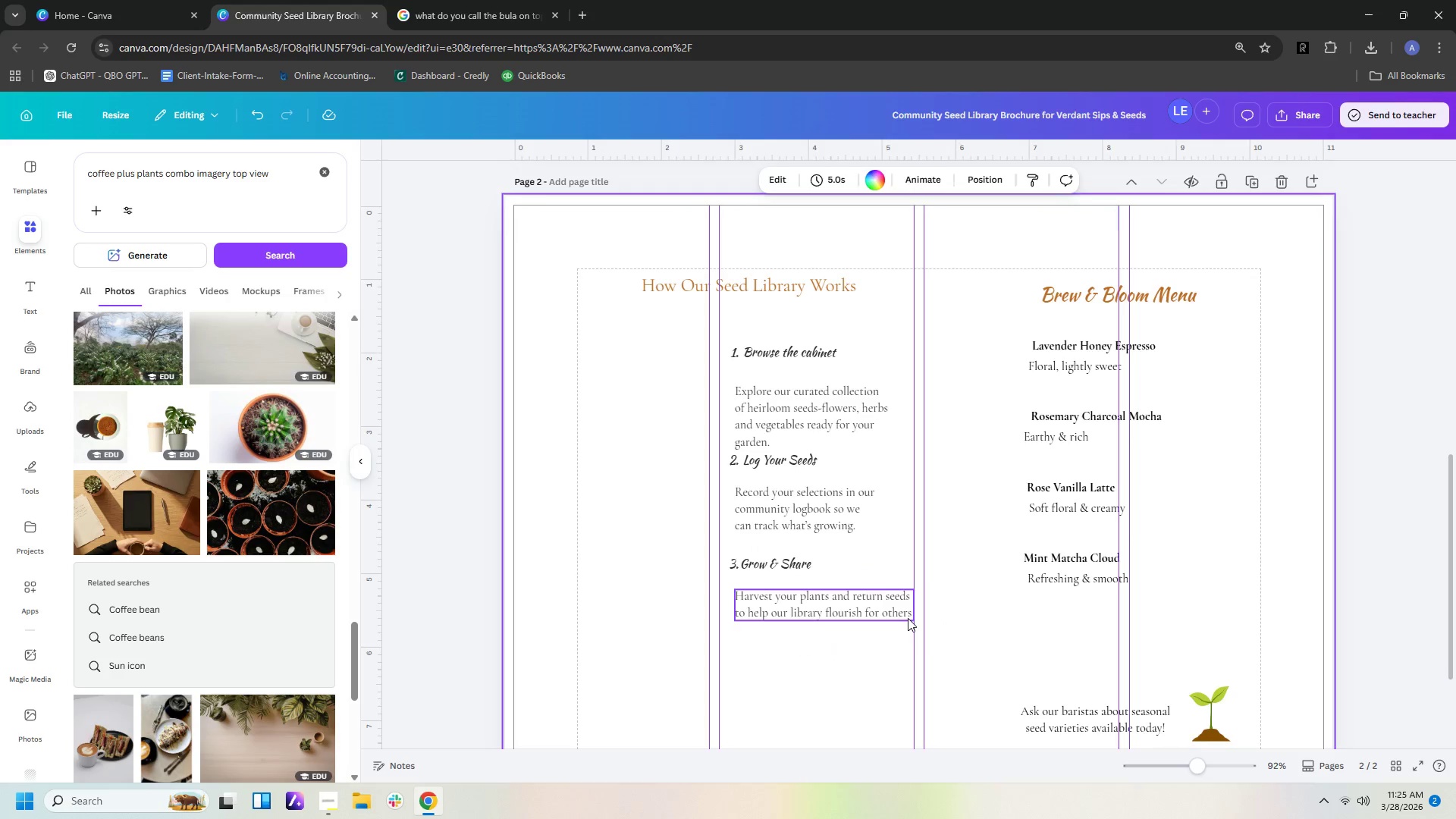 
double_click([908, 618])
 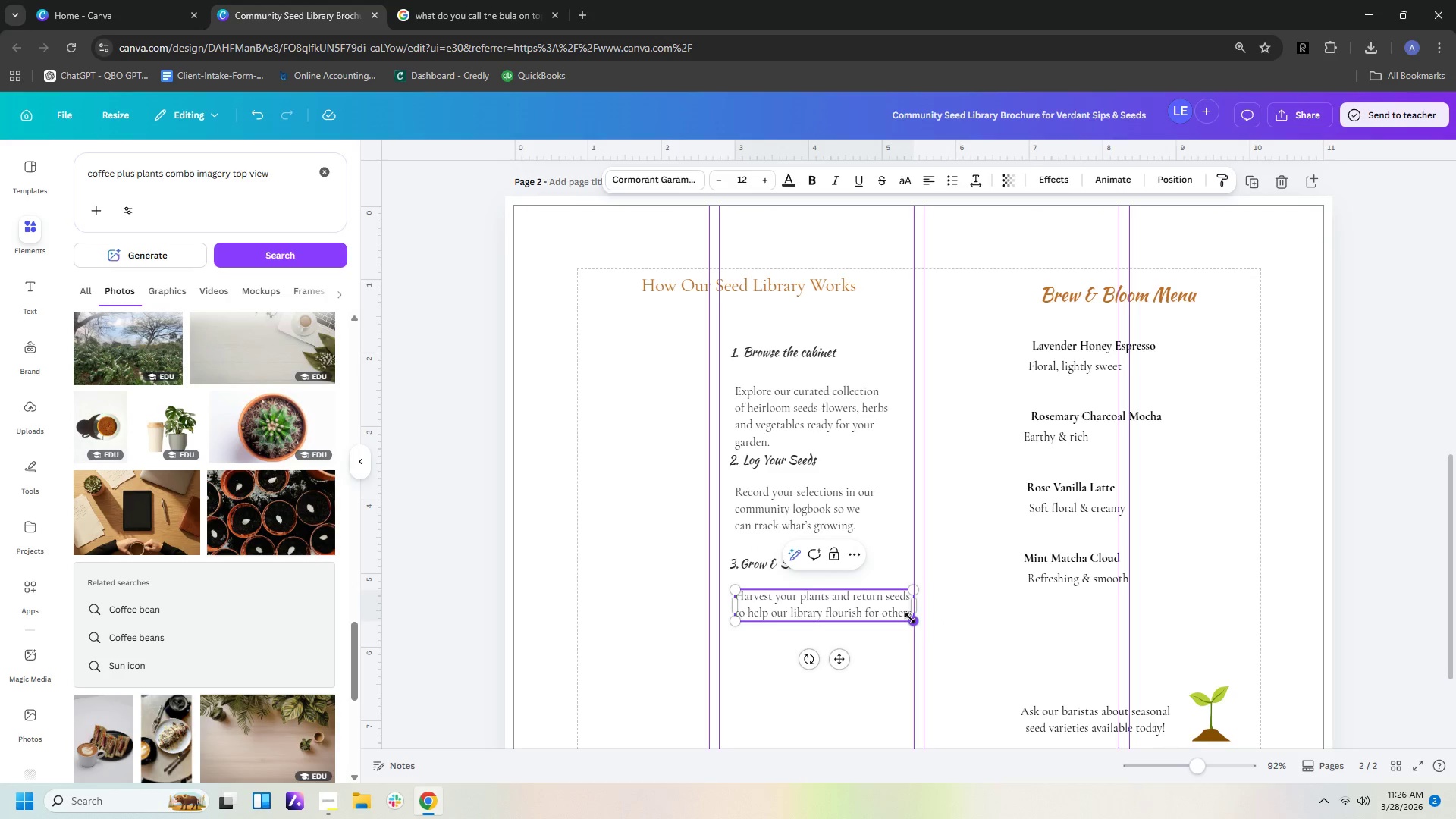 
key(ArrowRight)
 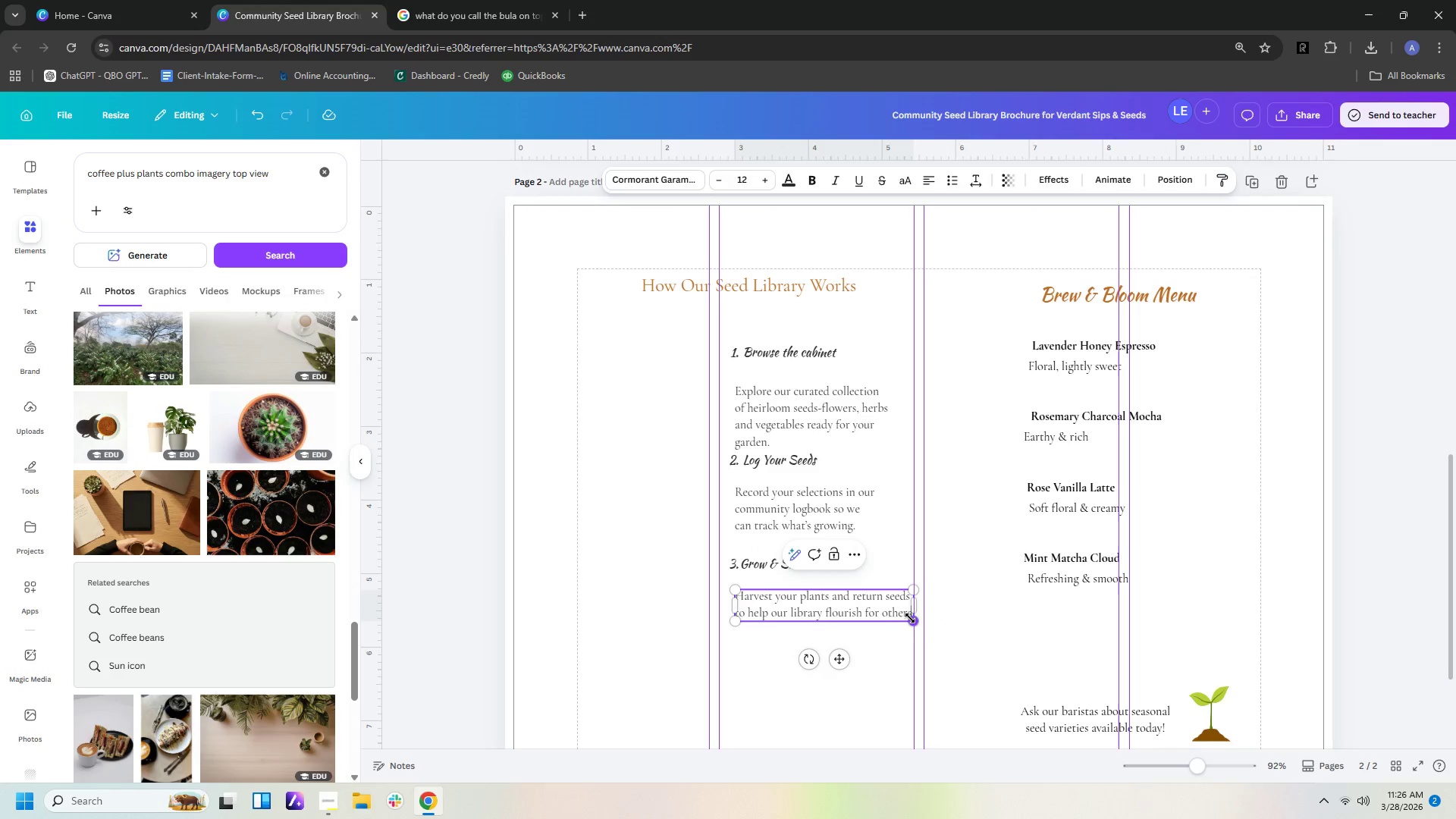 
key(Period)
 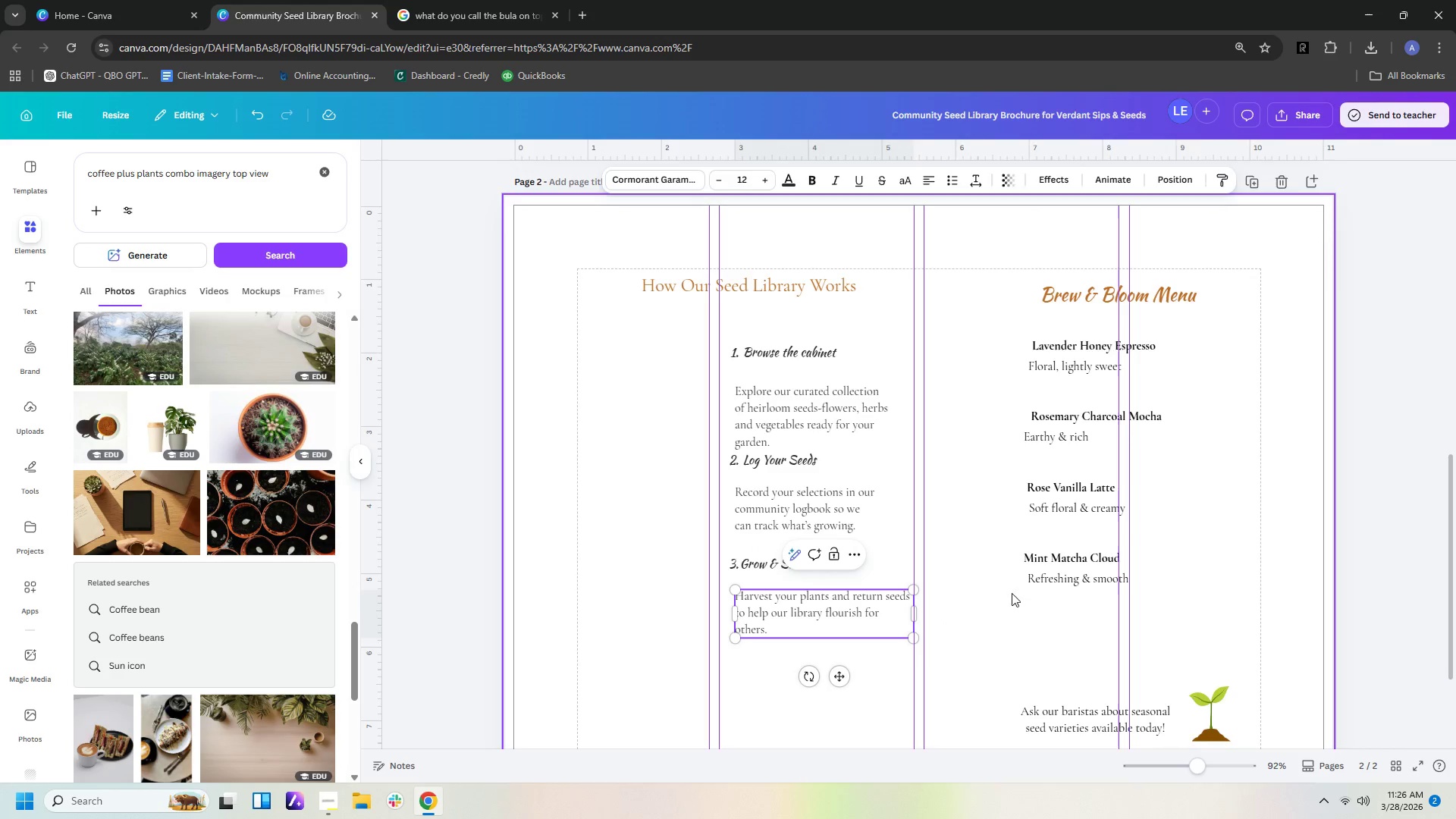 
left_click([1017, 618])
 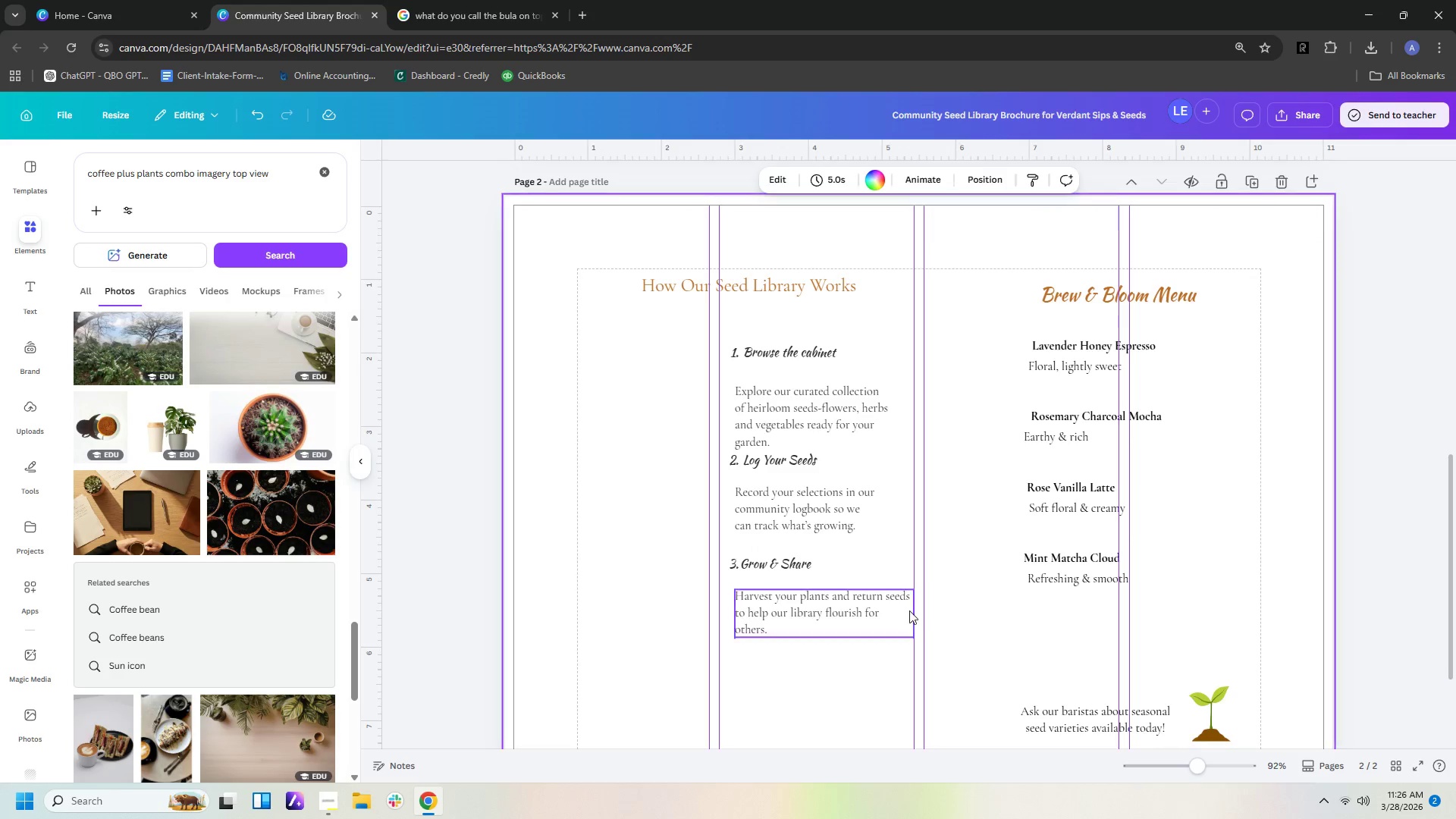 
left_click([896, 612])
 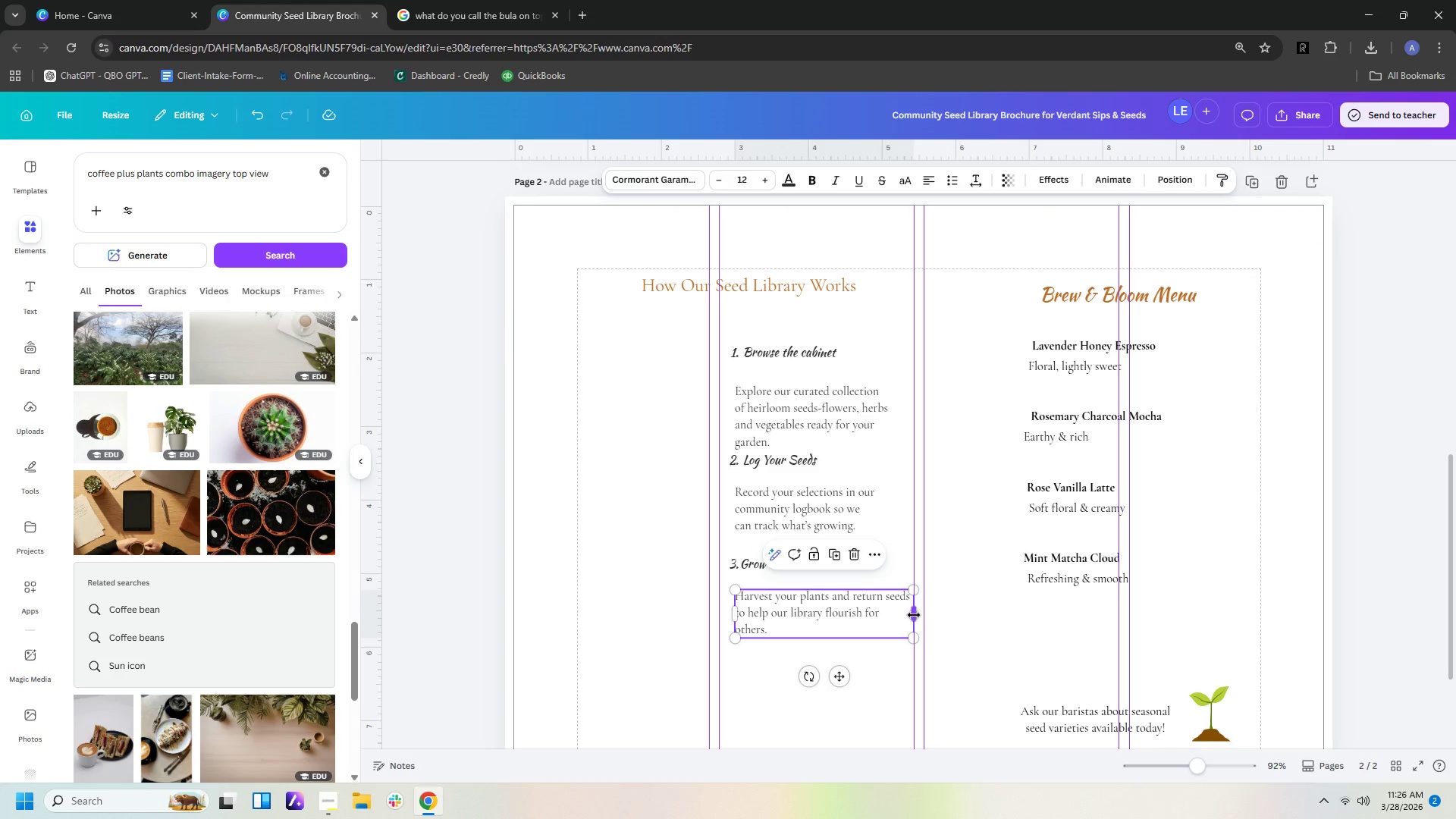 
left_click_drag(start_coordinate=[914, 615], to_coordinate=[918, 614])
 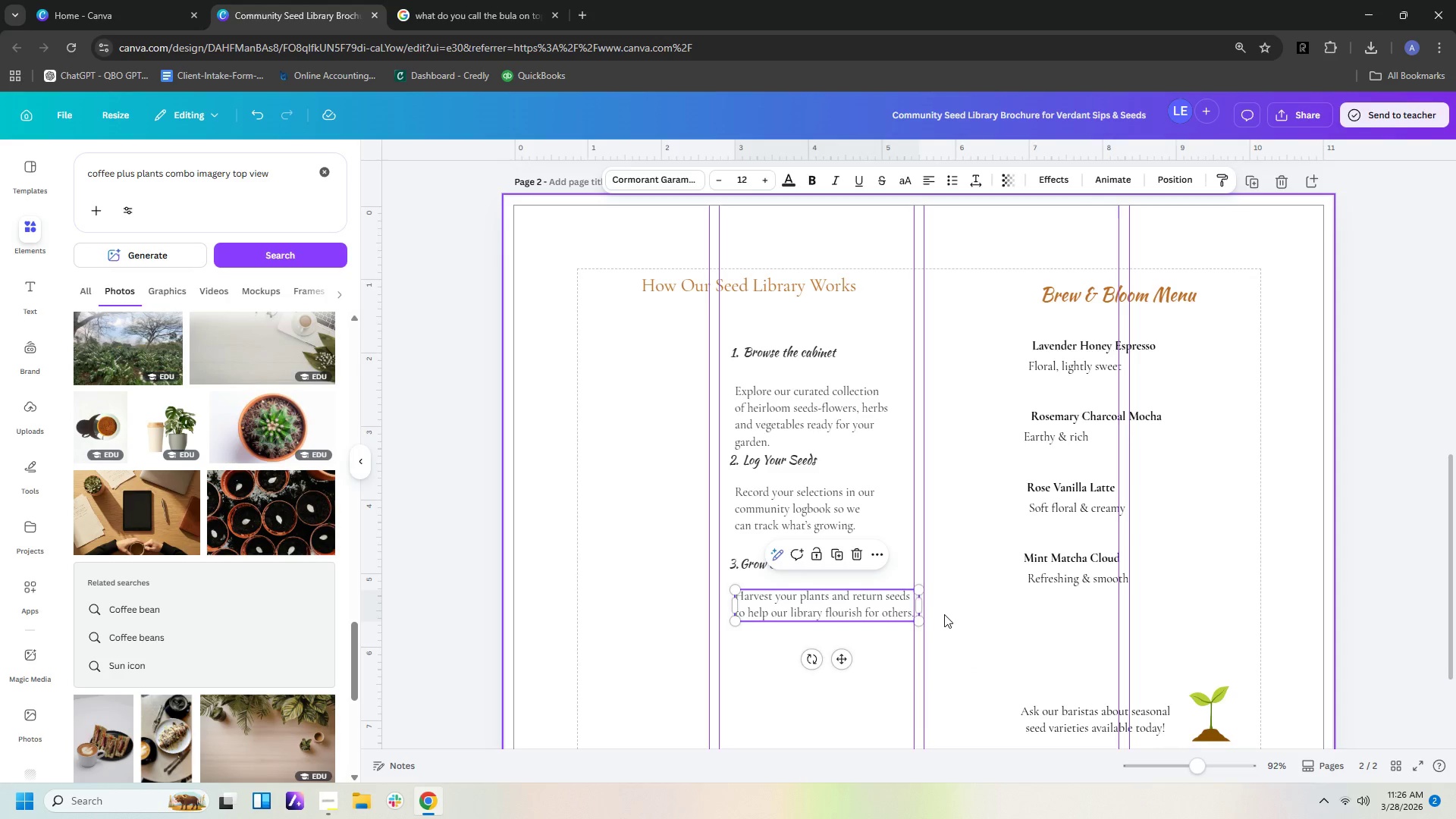 
left_click([944, 614])
 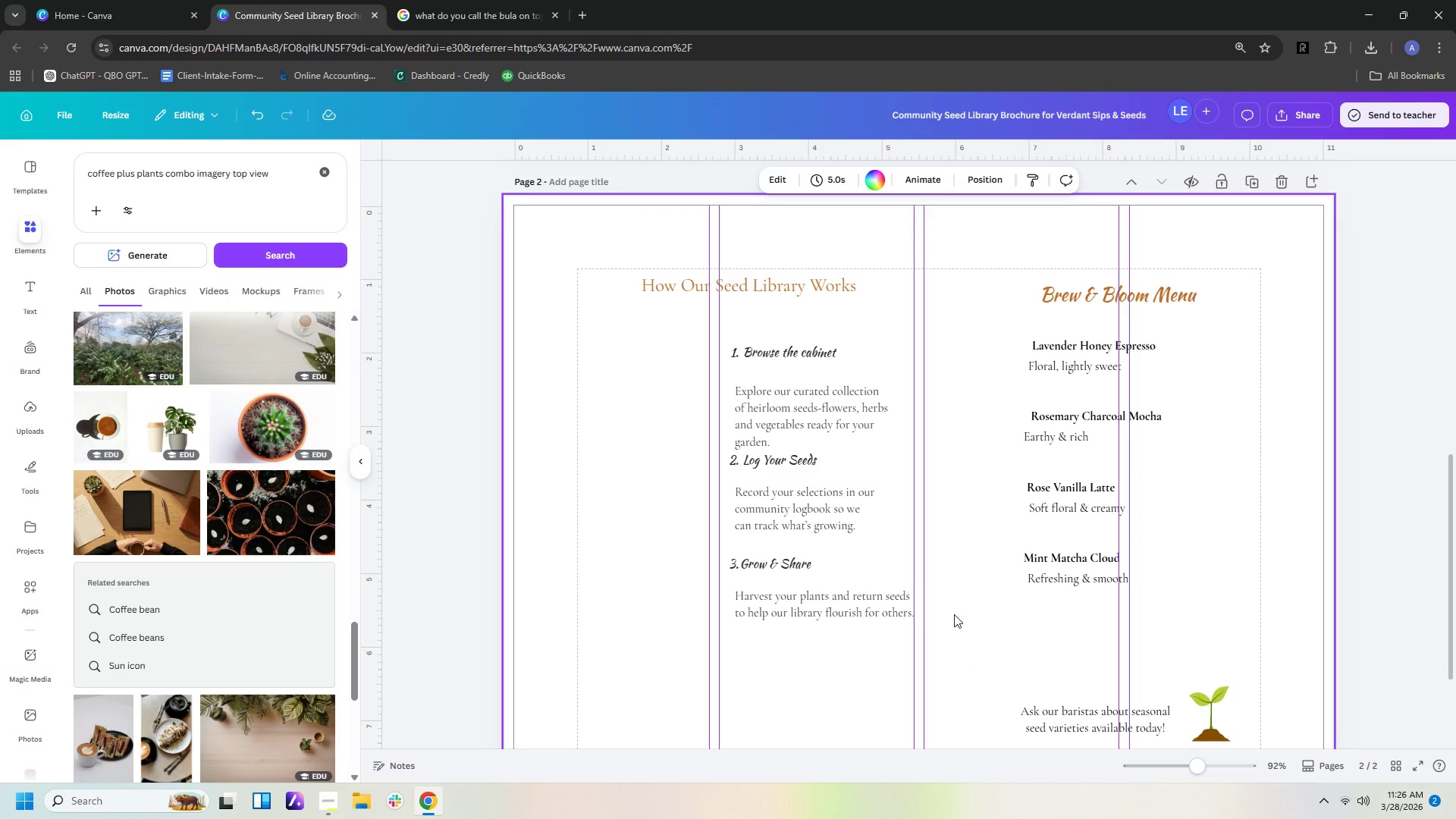 
scroll: coordinate [954, 614], scroll_direction: down, amount: 2.0
 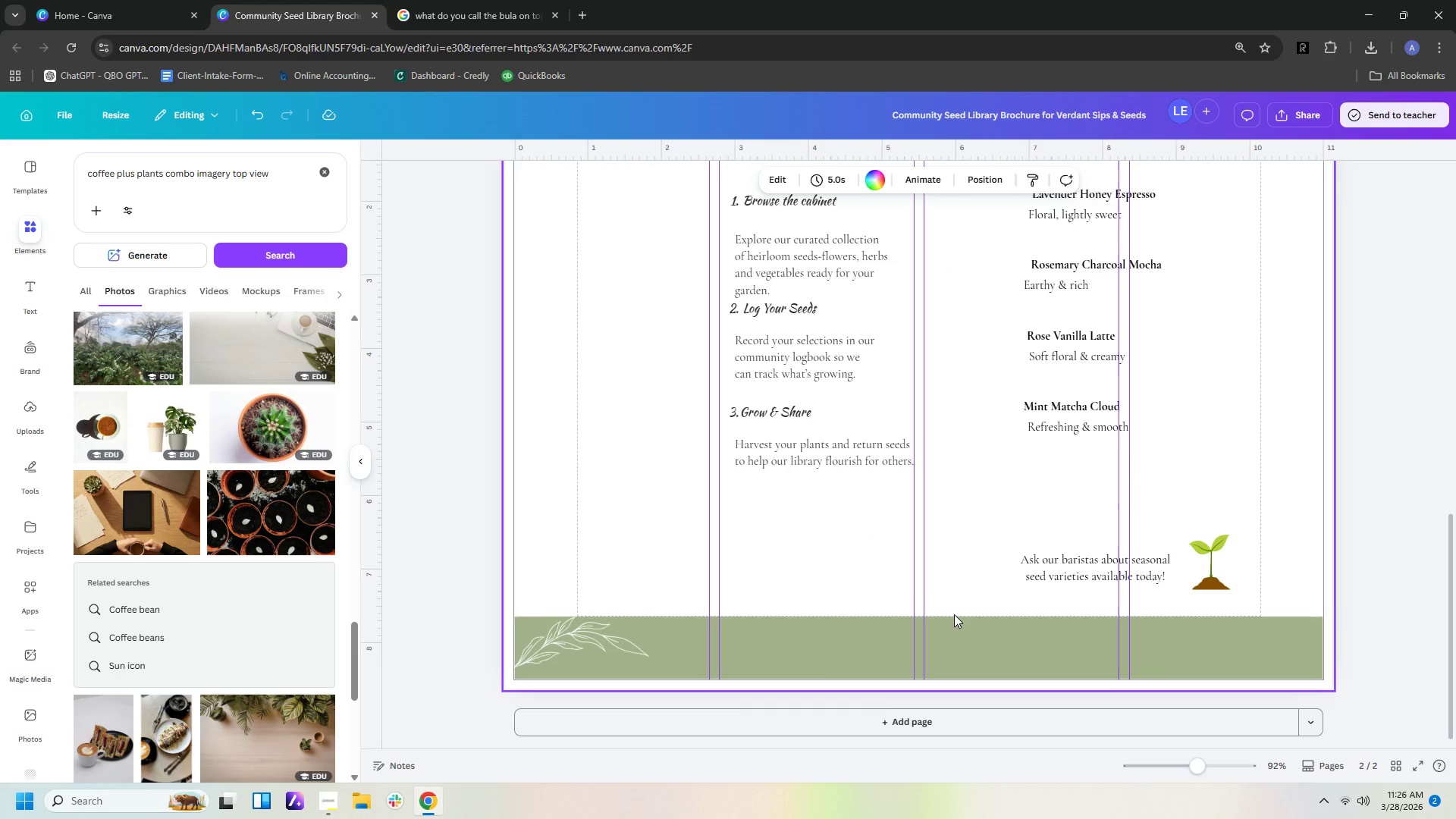 
scroll: coordinate [954, 614], scroll_direction: up, amount: 2.0
 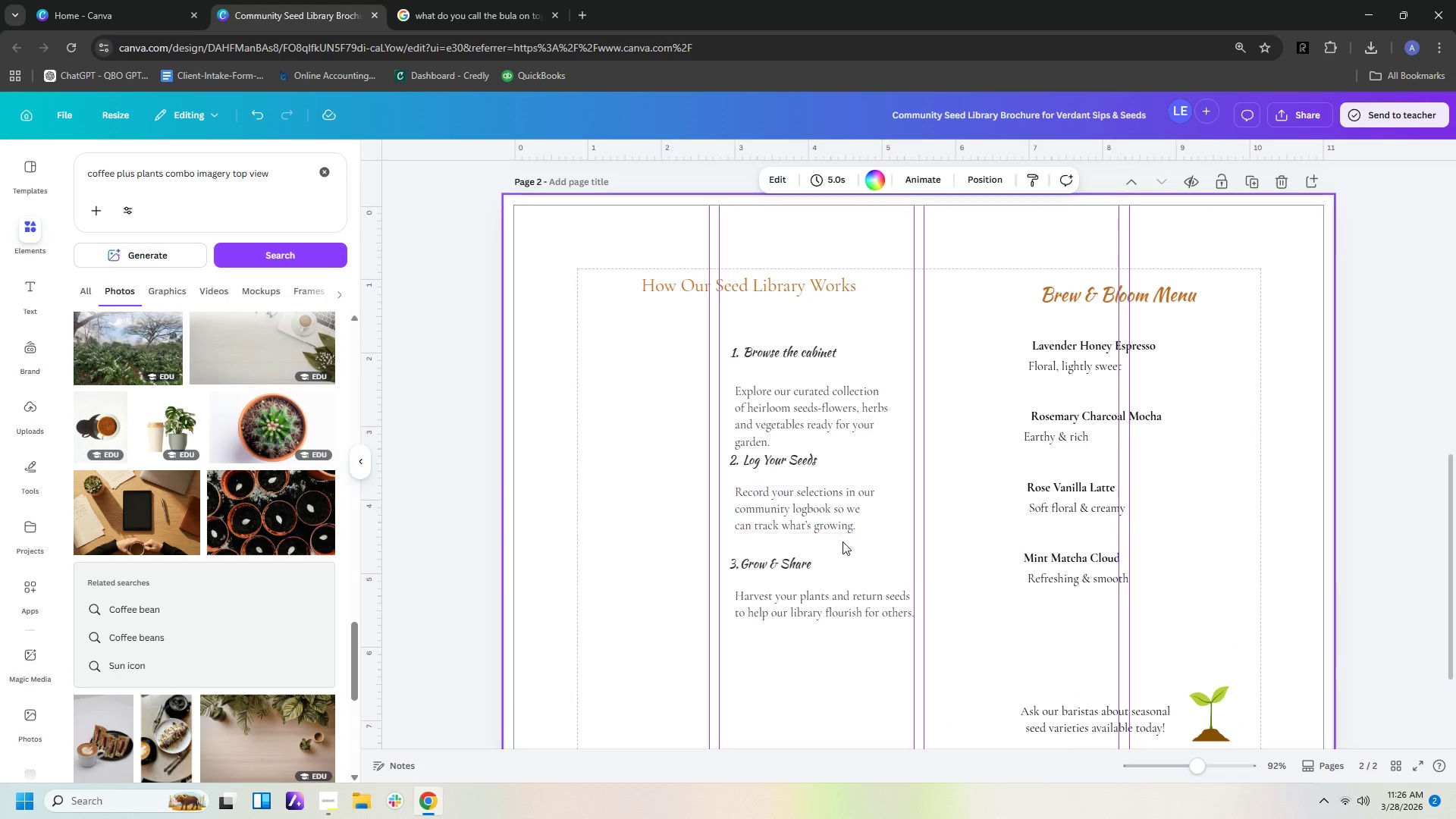 
left_click_drag(start_coordinate=[676, 325], to_coordinate=[891, 737])
 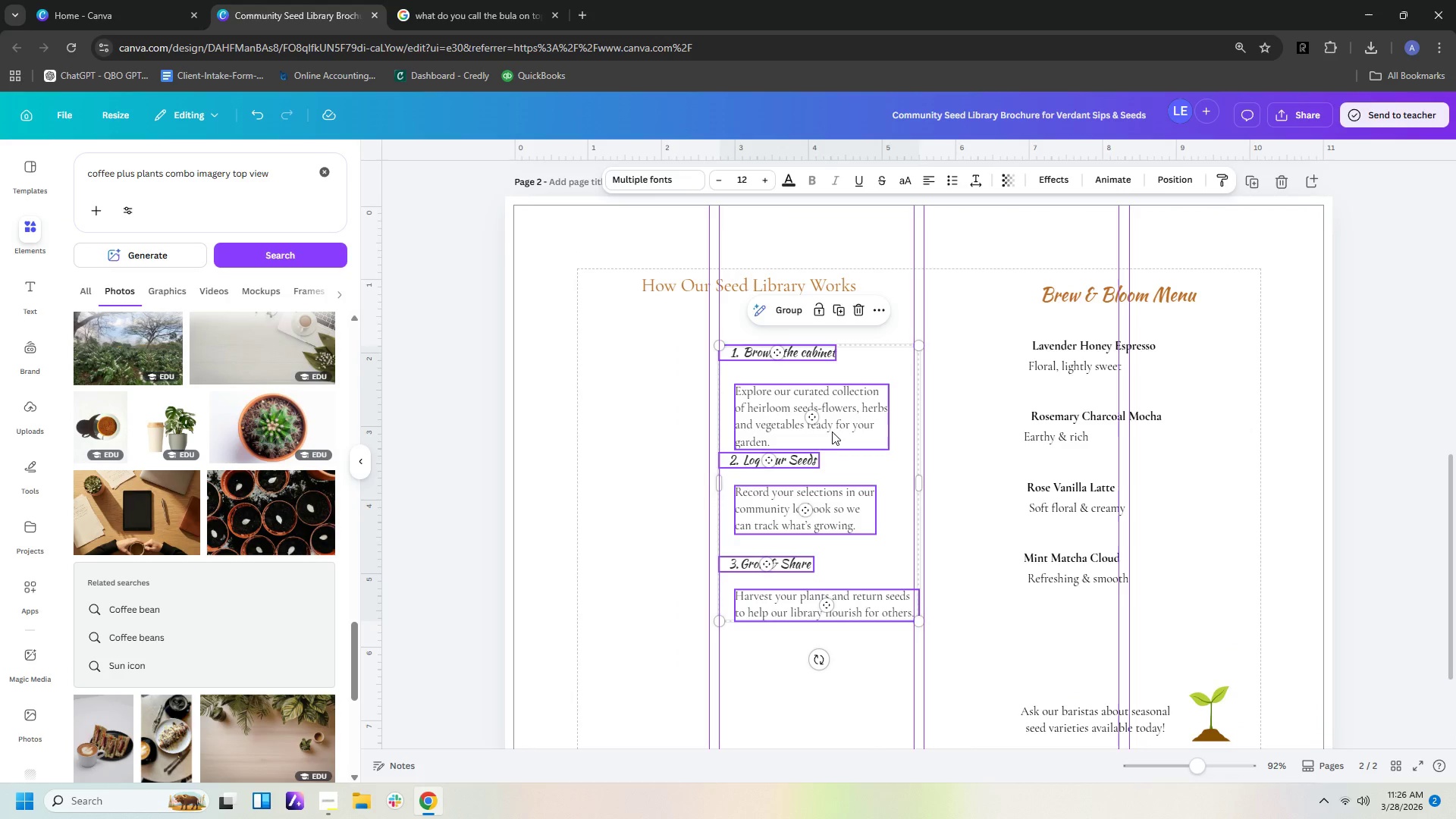 
left_click_drag(start_coordinate=[833, 428], to_coordinate=[762, 441])
 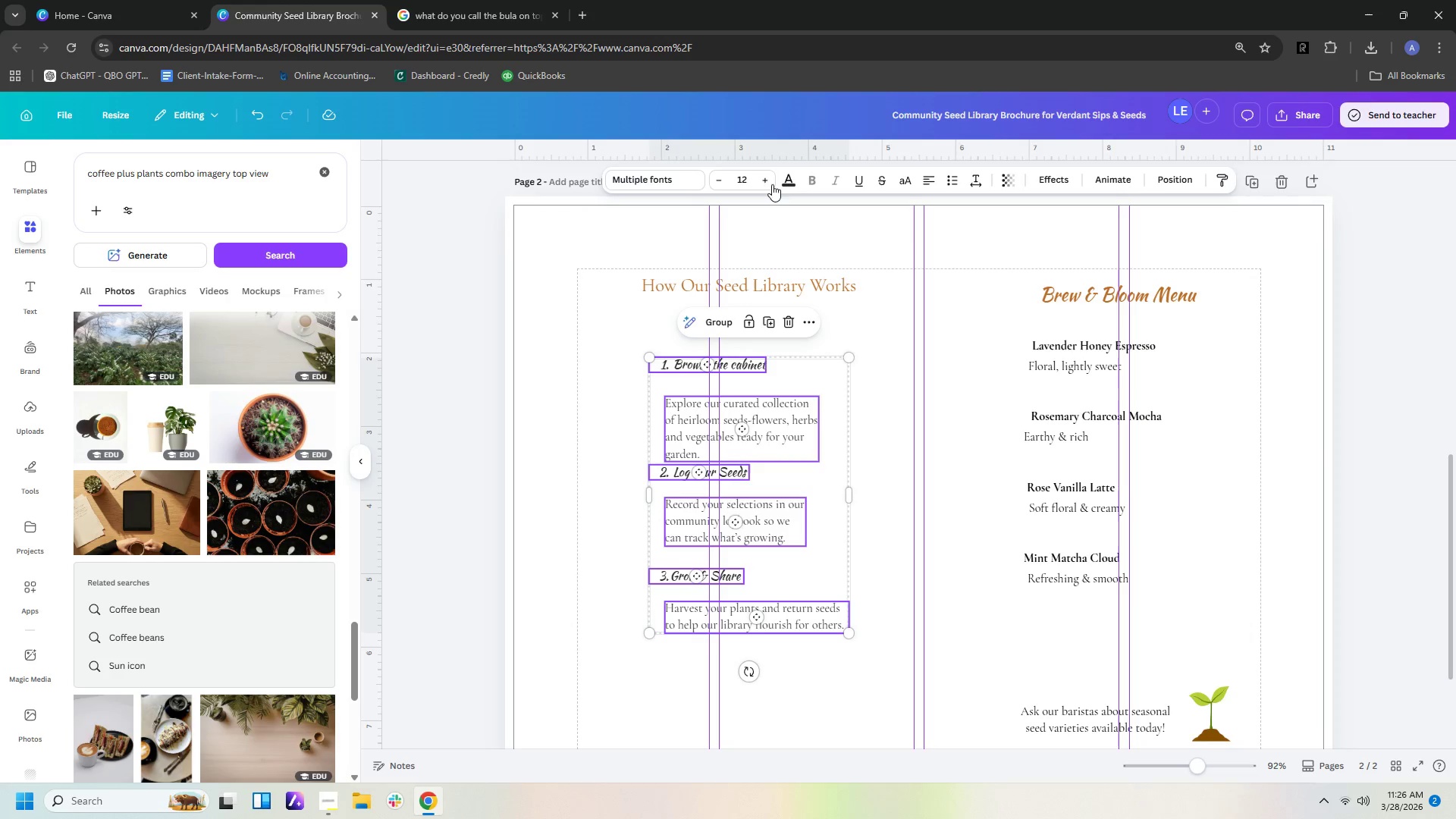 
left_click([764, 182])
 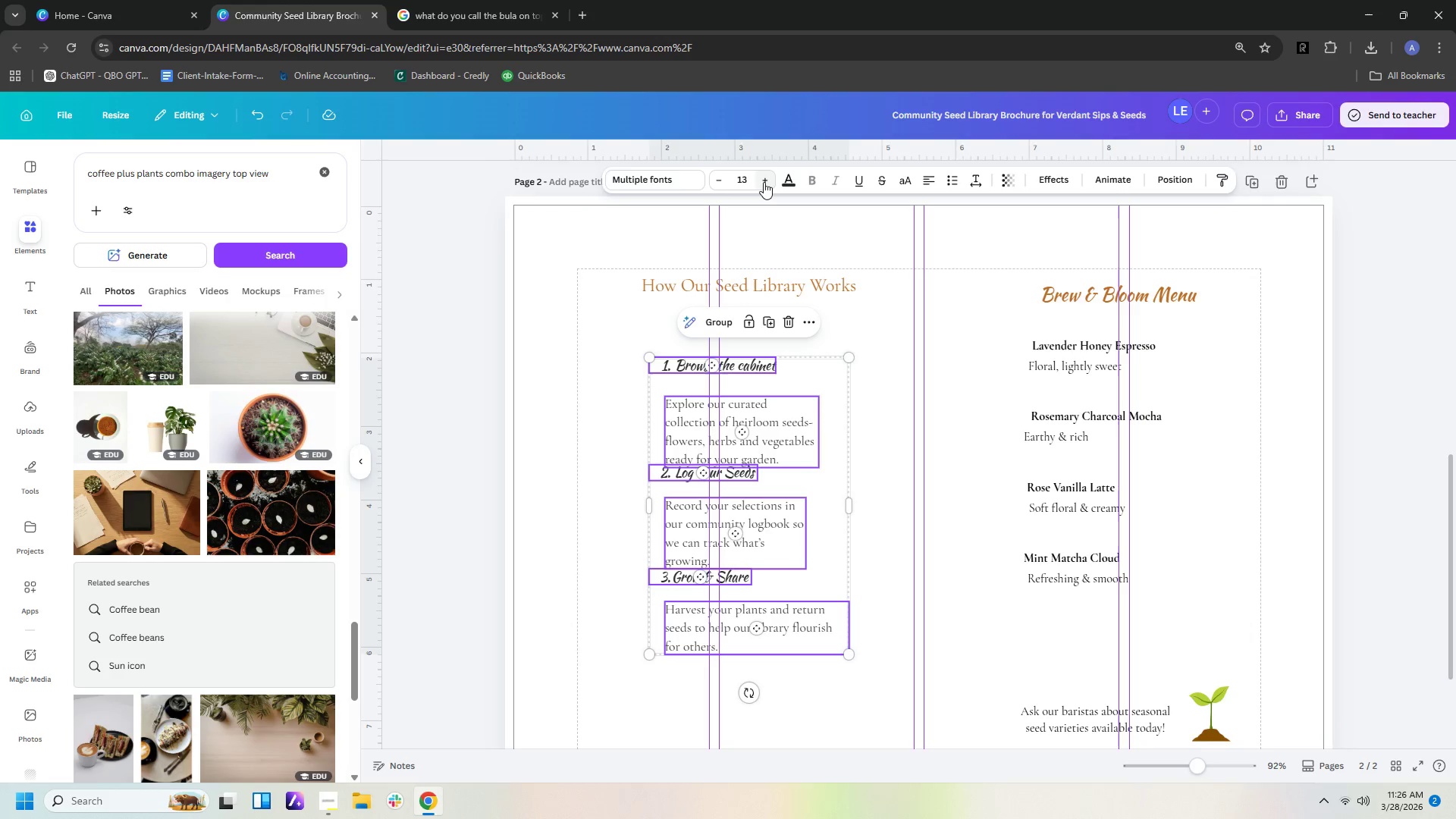 
left_click([764, 182])
 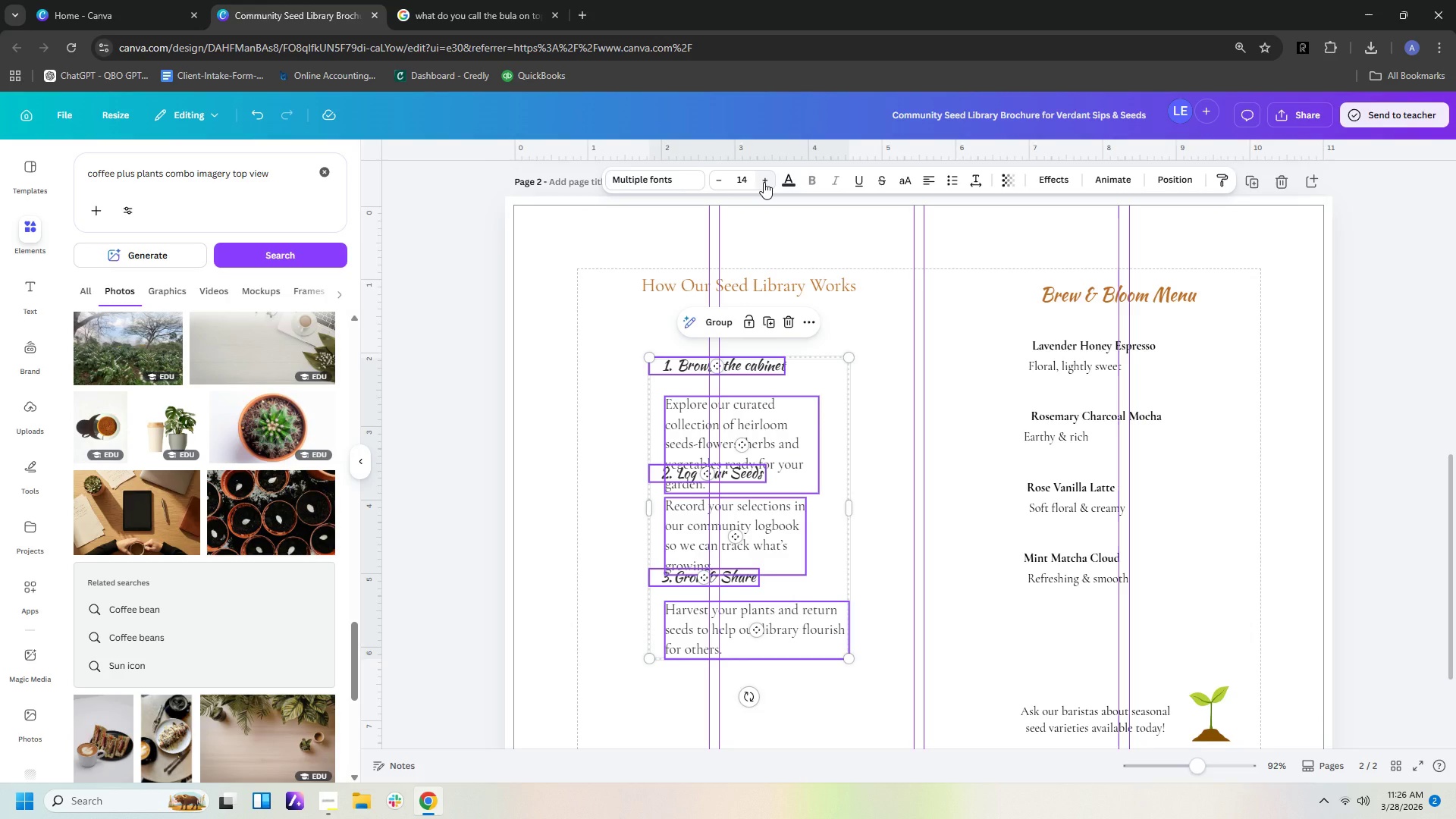 
double_click([764, 182])
 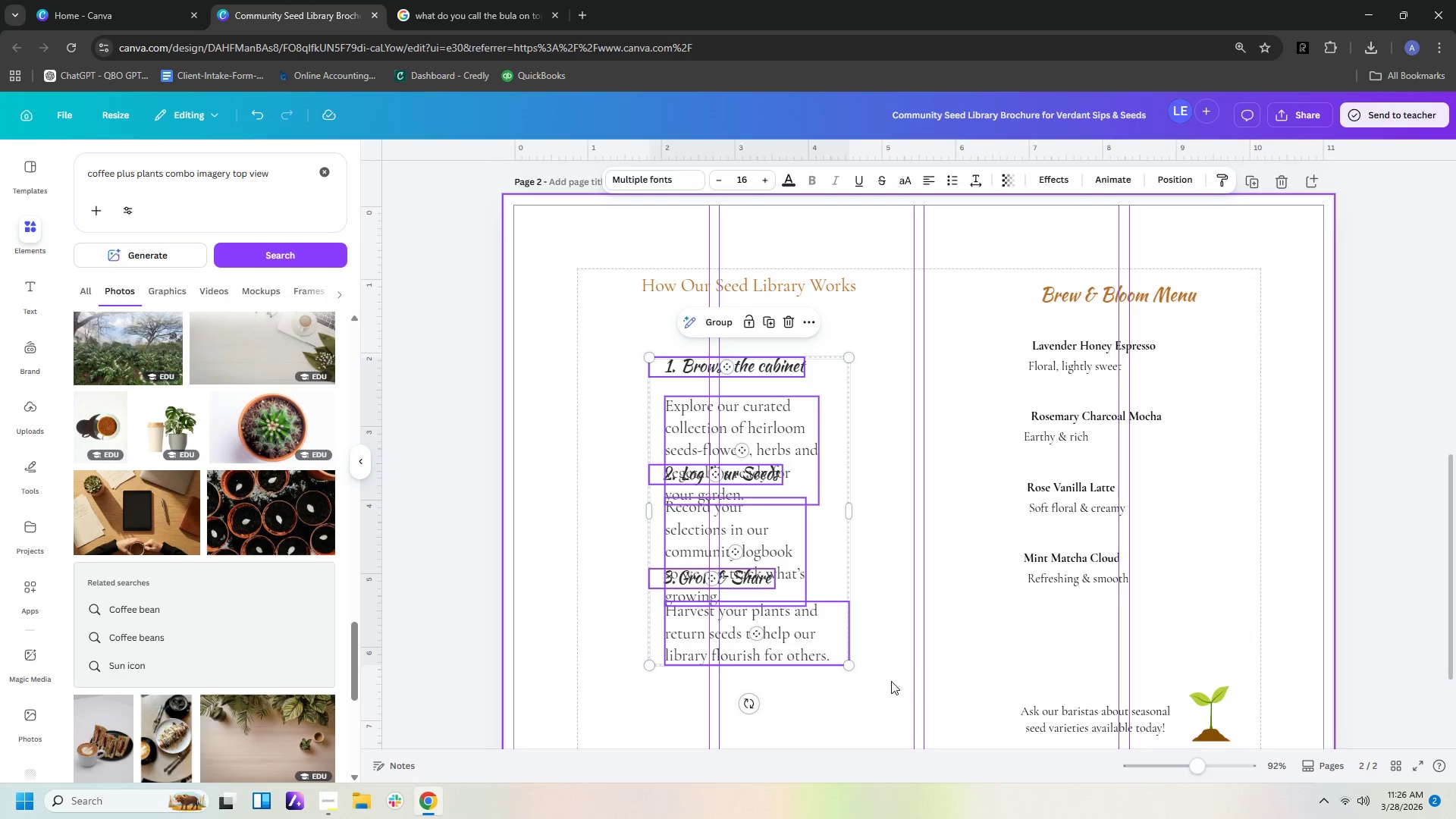 
left_click([890, 682])
 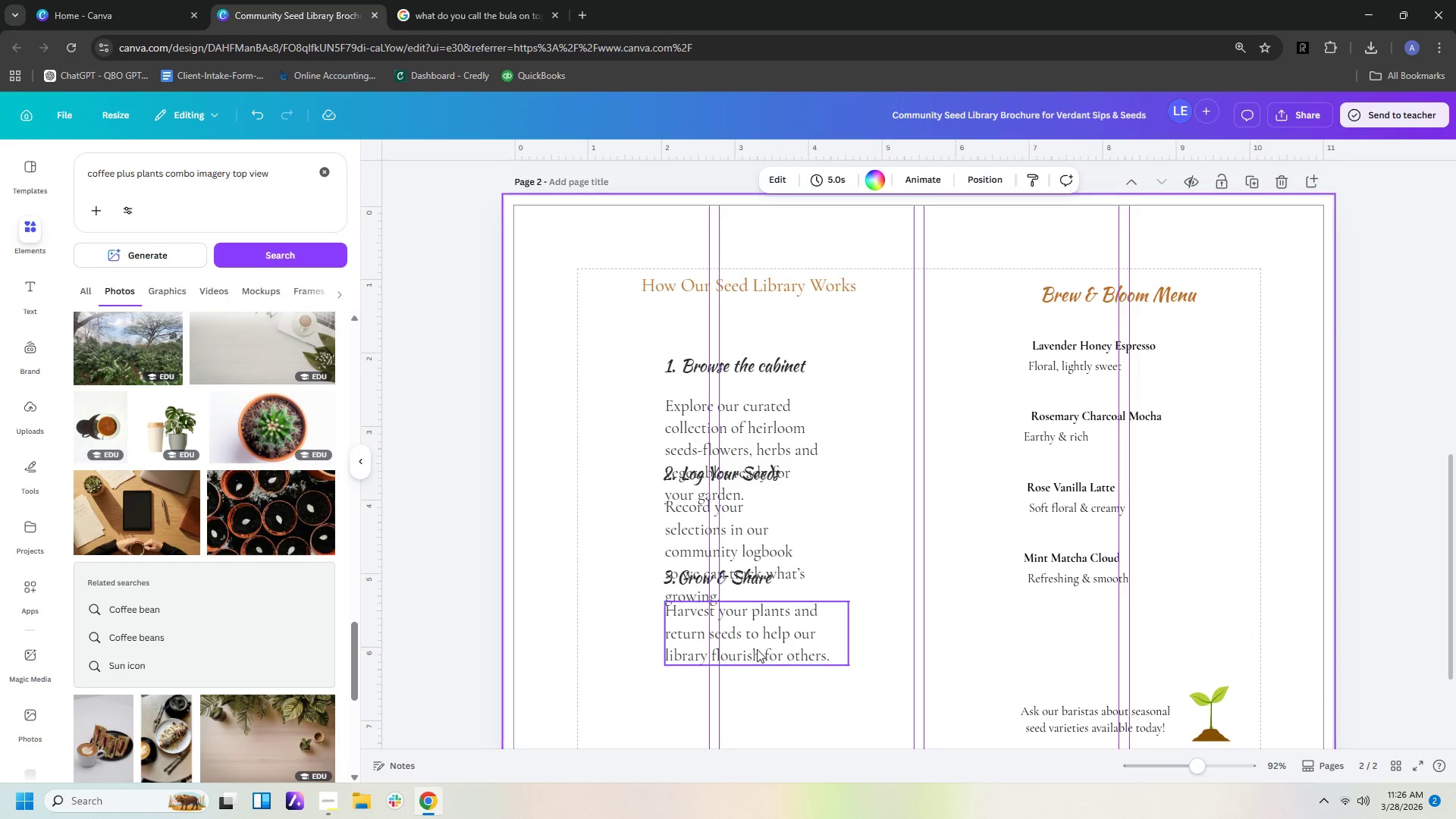 
left_click_drag(start_coordinate=[757, 649], to_coordinate=[756, 689])
 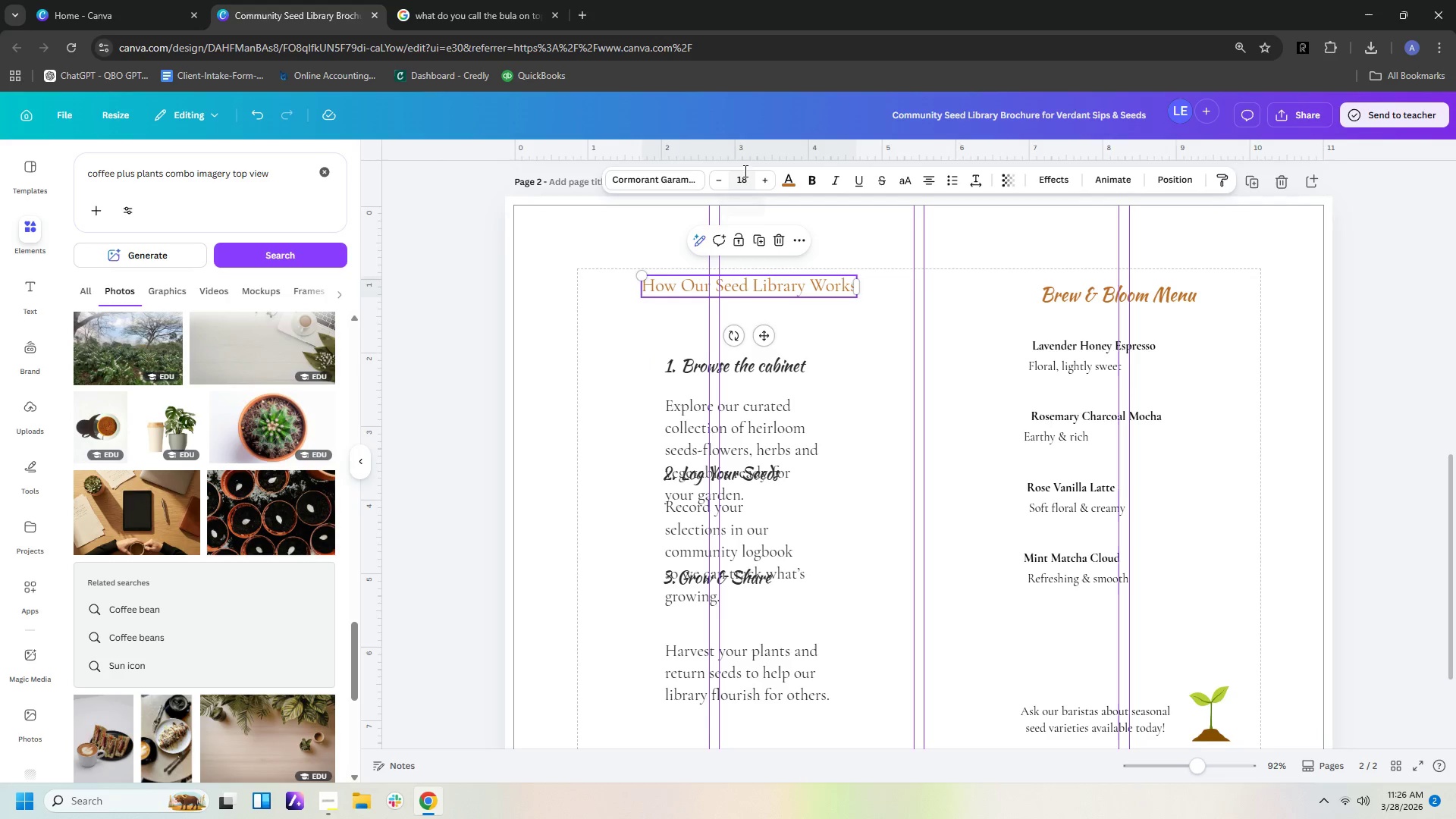 
double_click([774, 179])
 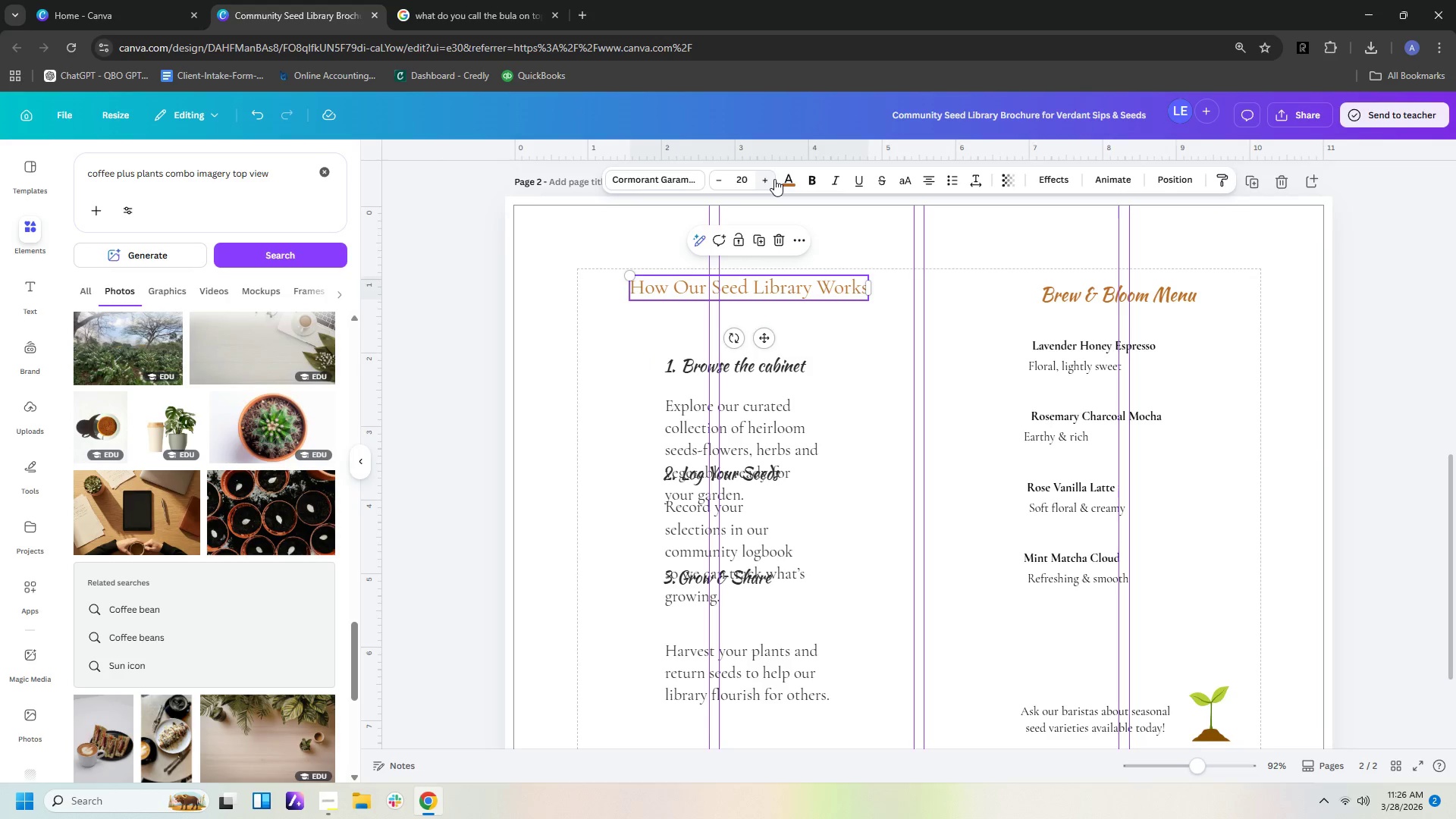 
triple_click([774, 179])
 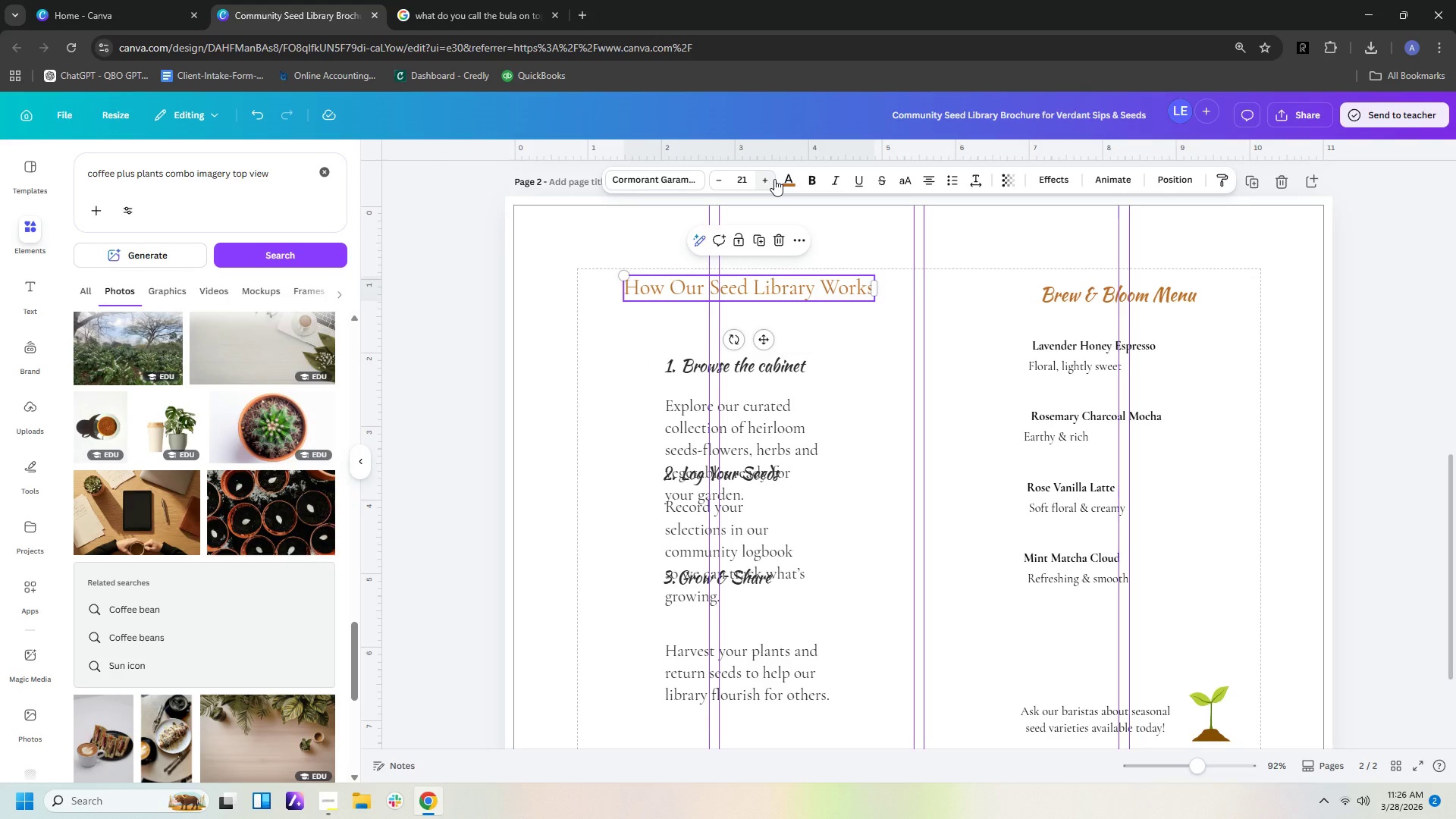 
left_click([774, 179])
 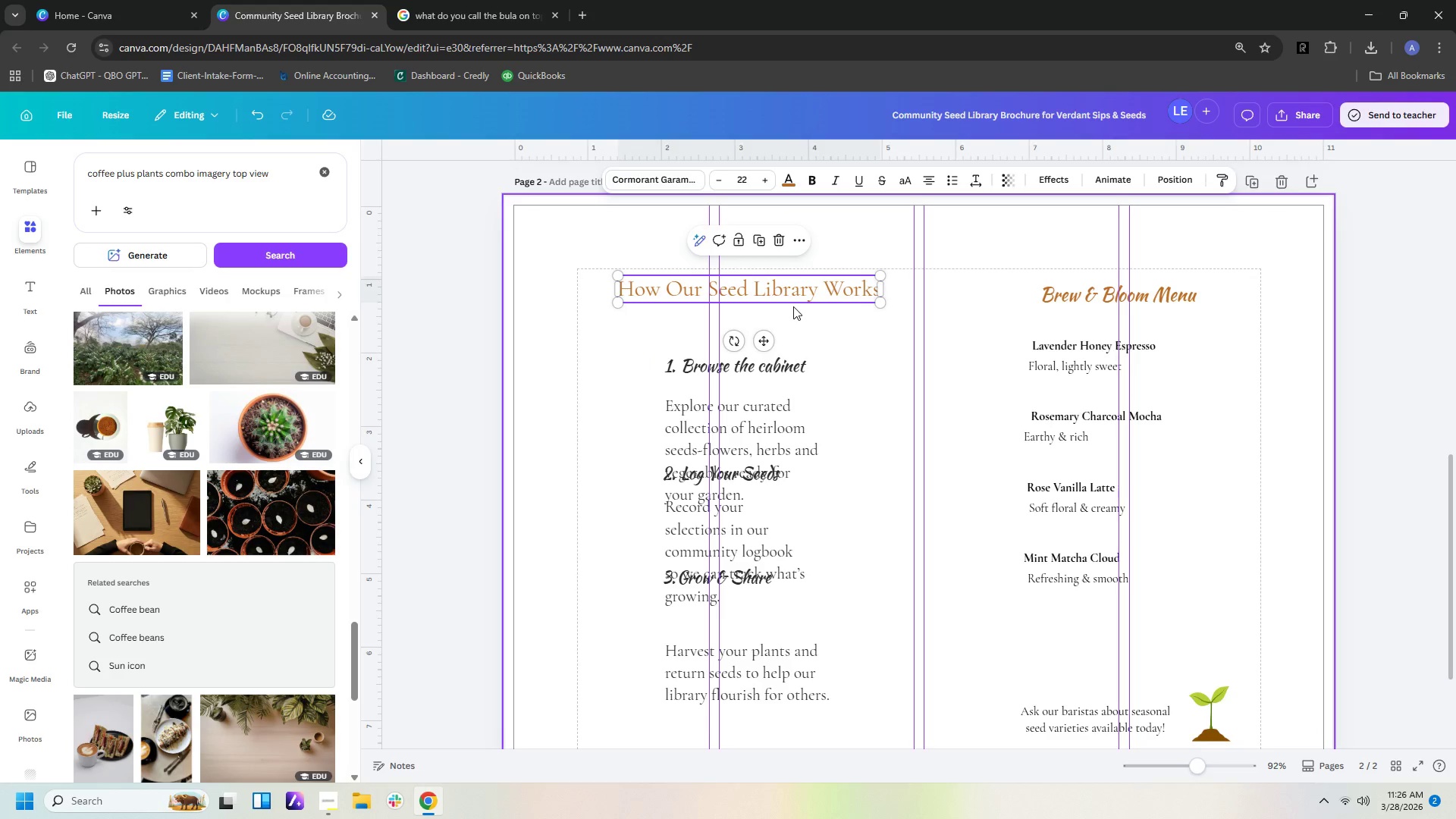 
wait(5.3)
 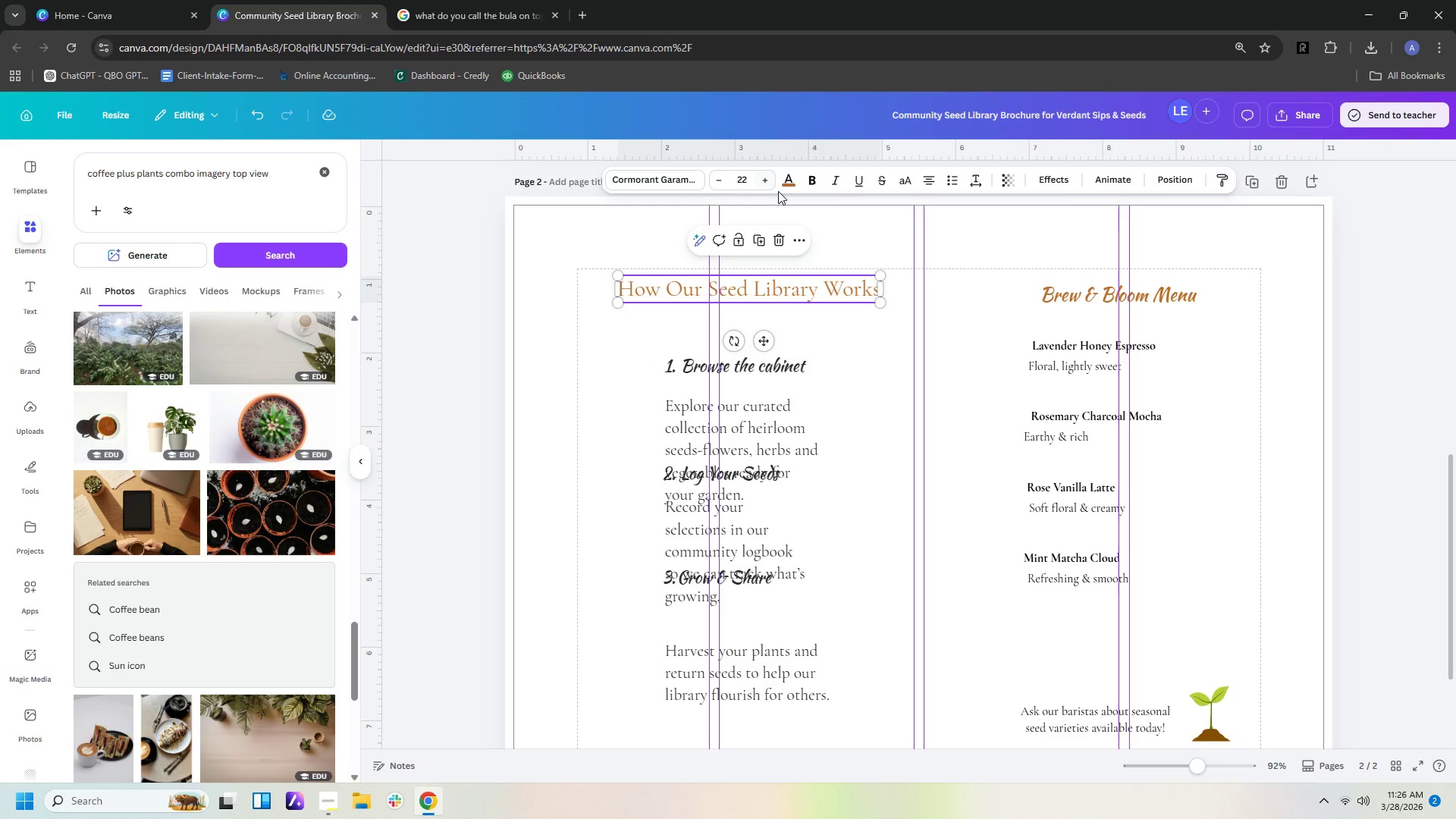 
left_click_drag(start_coordinate=[787, 290], to_coordinate=[774, 254])
 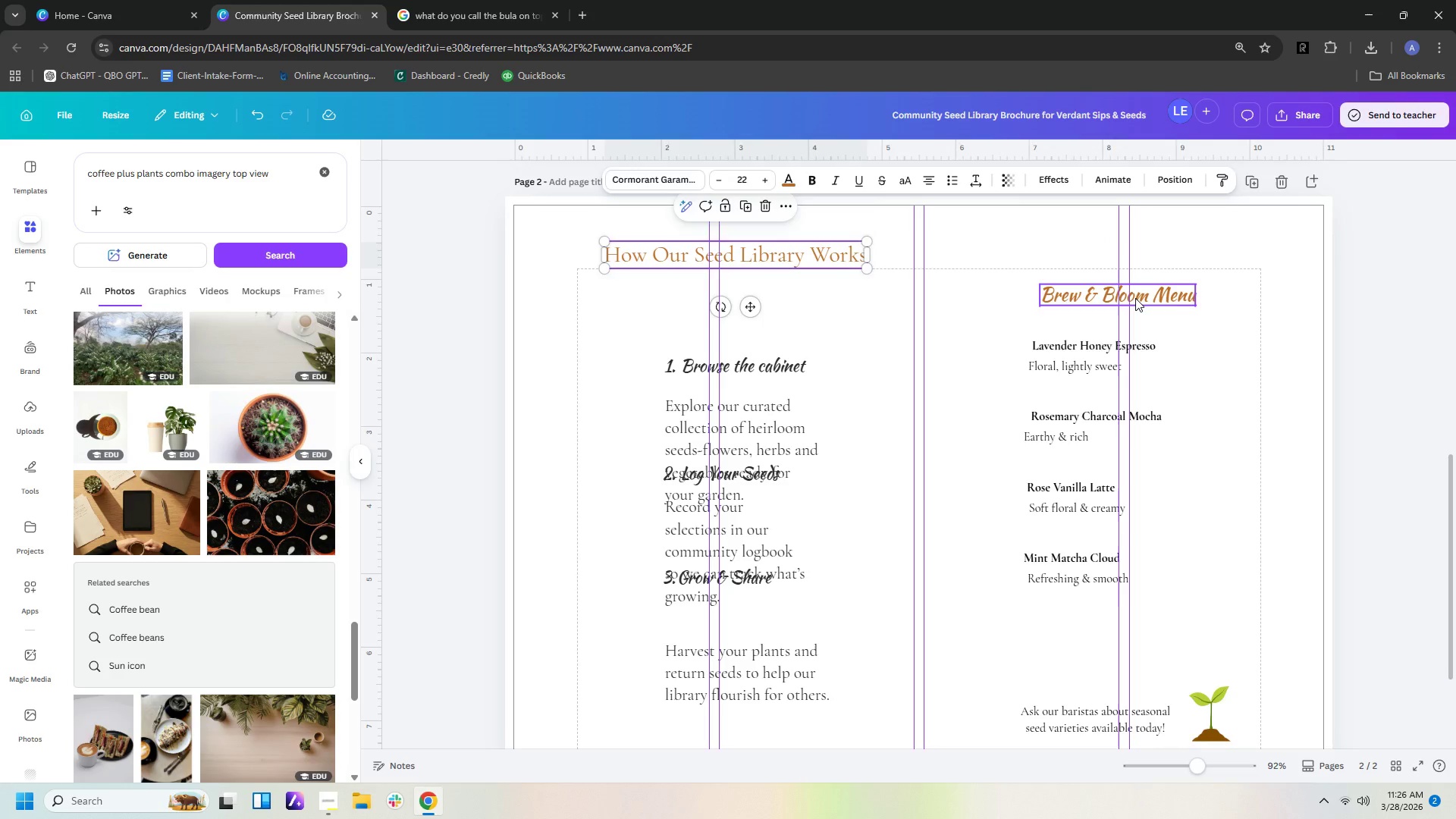 
left_click_drag(start_coordinate=[1135, 298], to_coordinate=[1128, 260])
 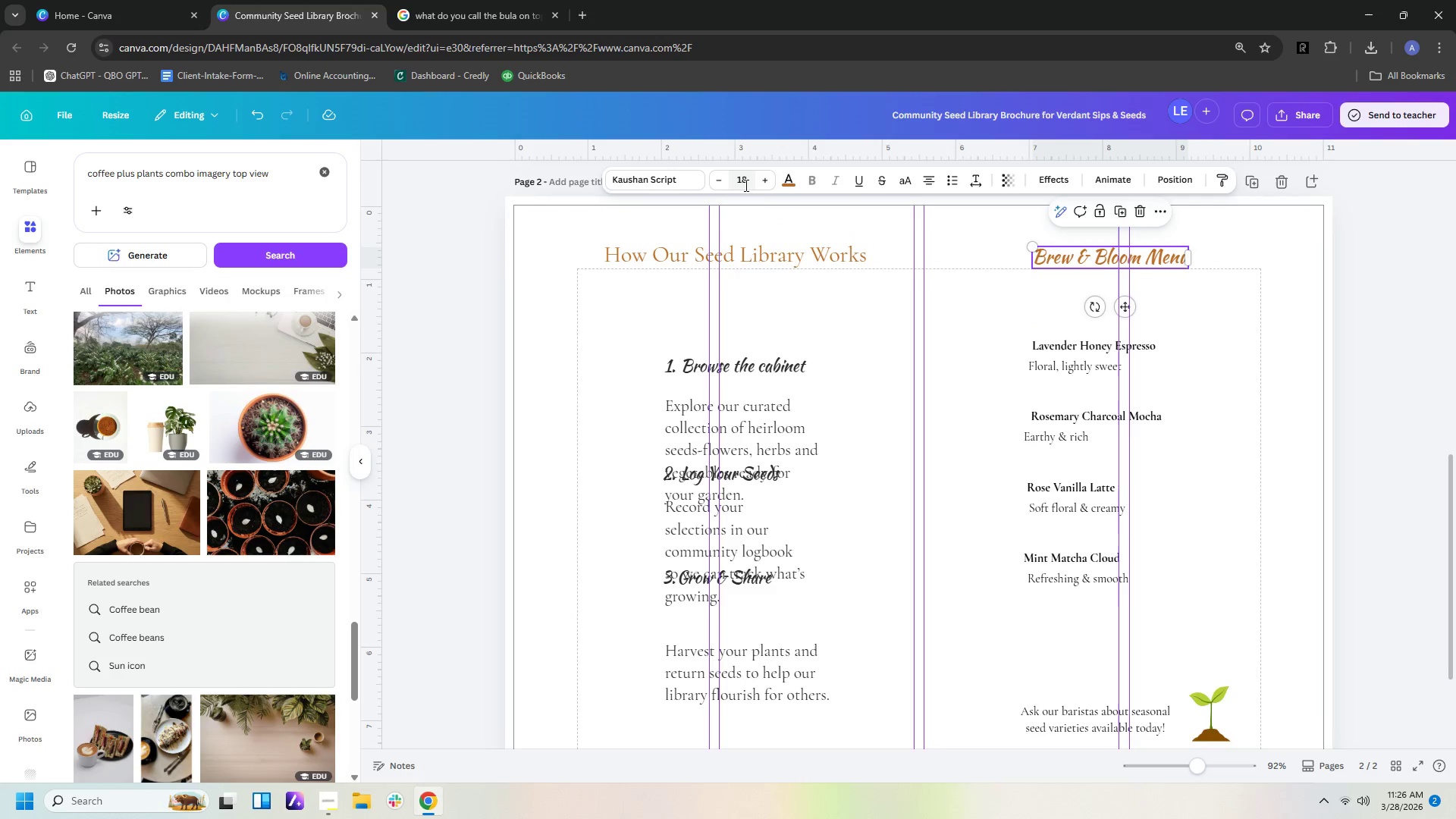 
left_click([747, 184])
 